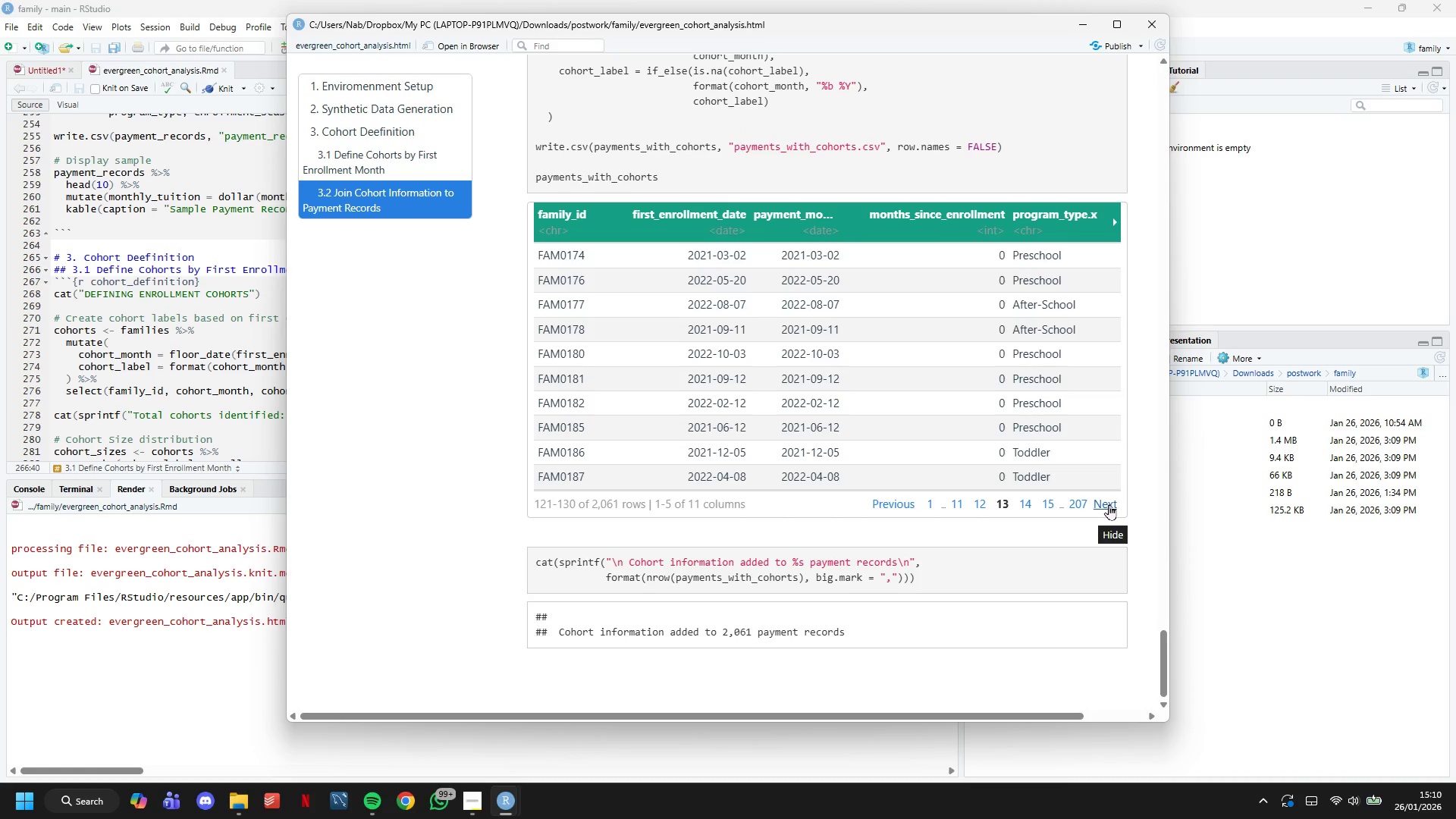 
triple_click([1109, 504])
 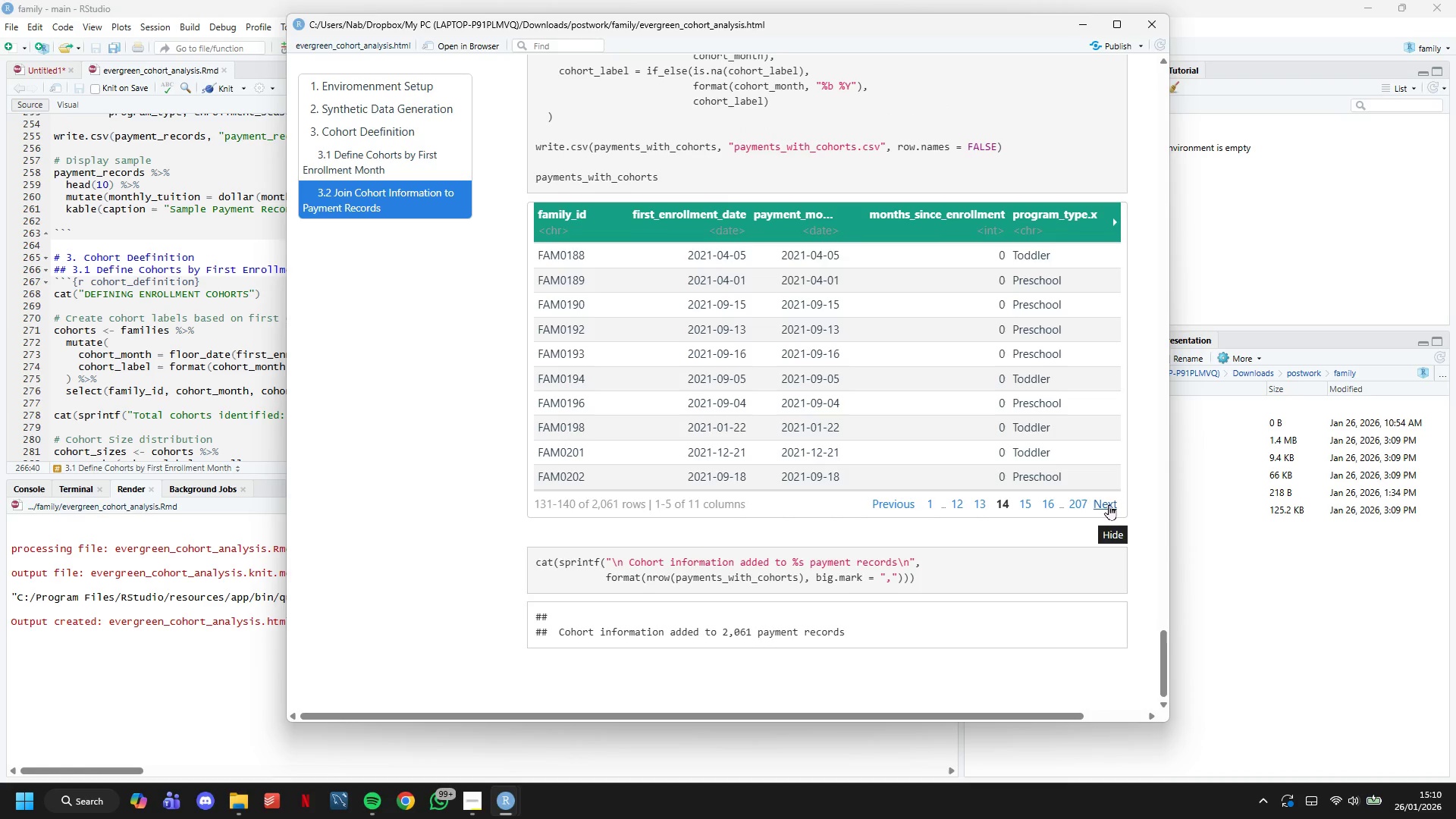 
triple_click([1109, 504])
 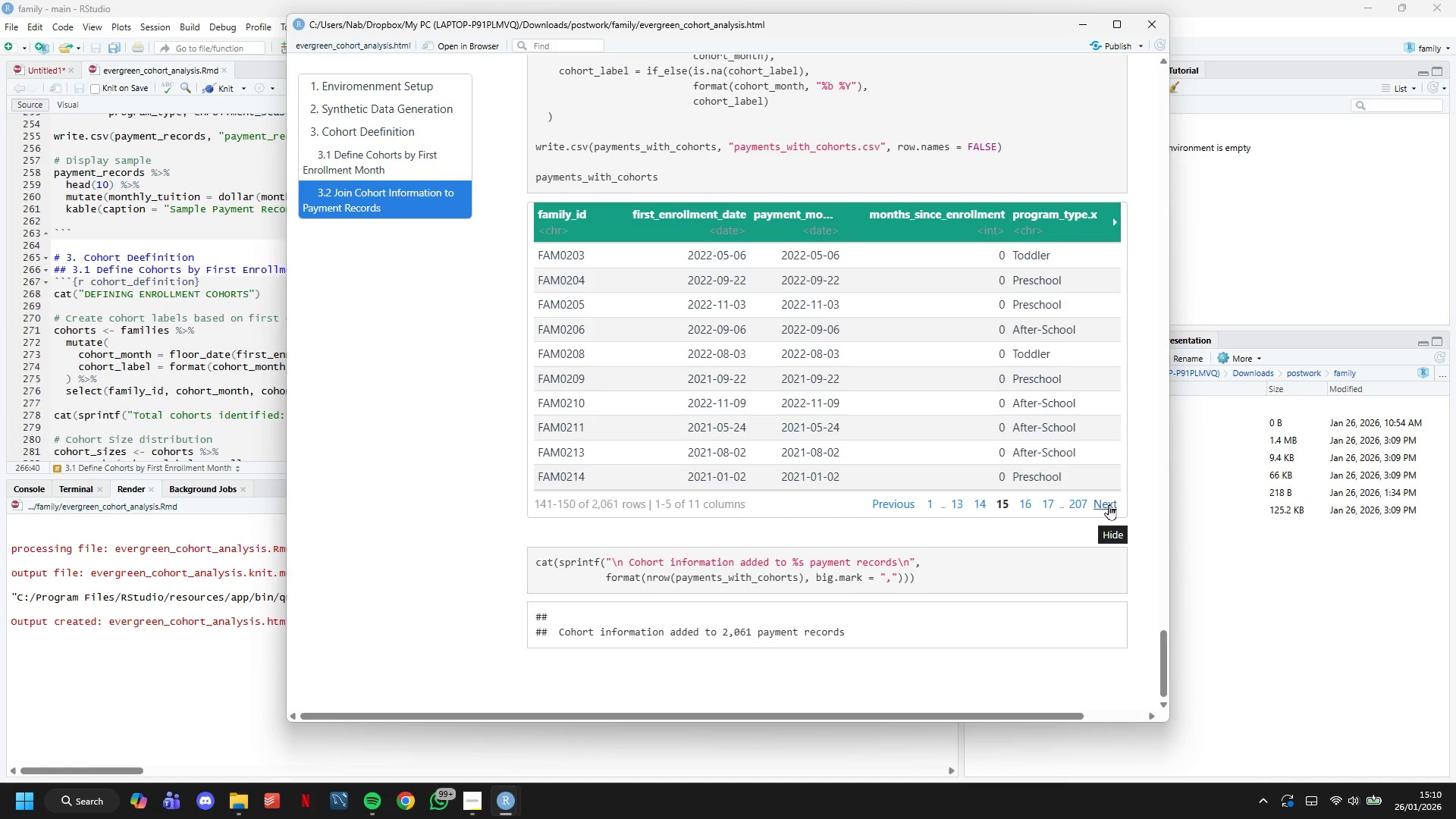 
triple_click([1109, 504])
 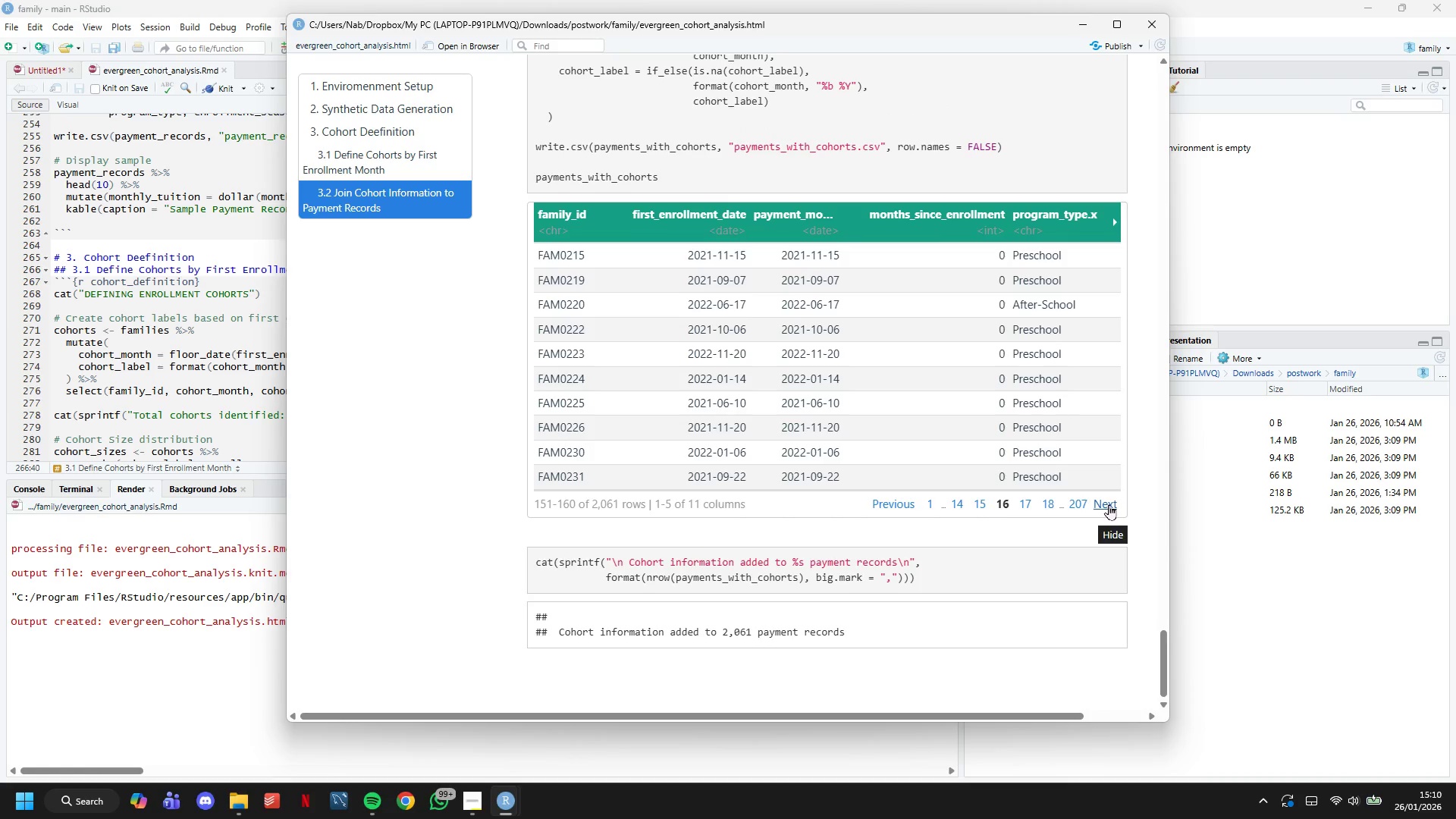 
triple_click([1109, 504])
 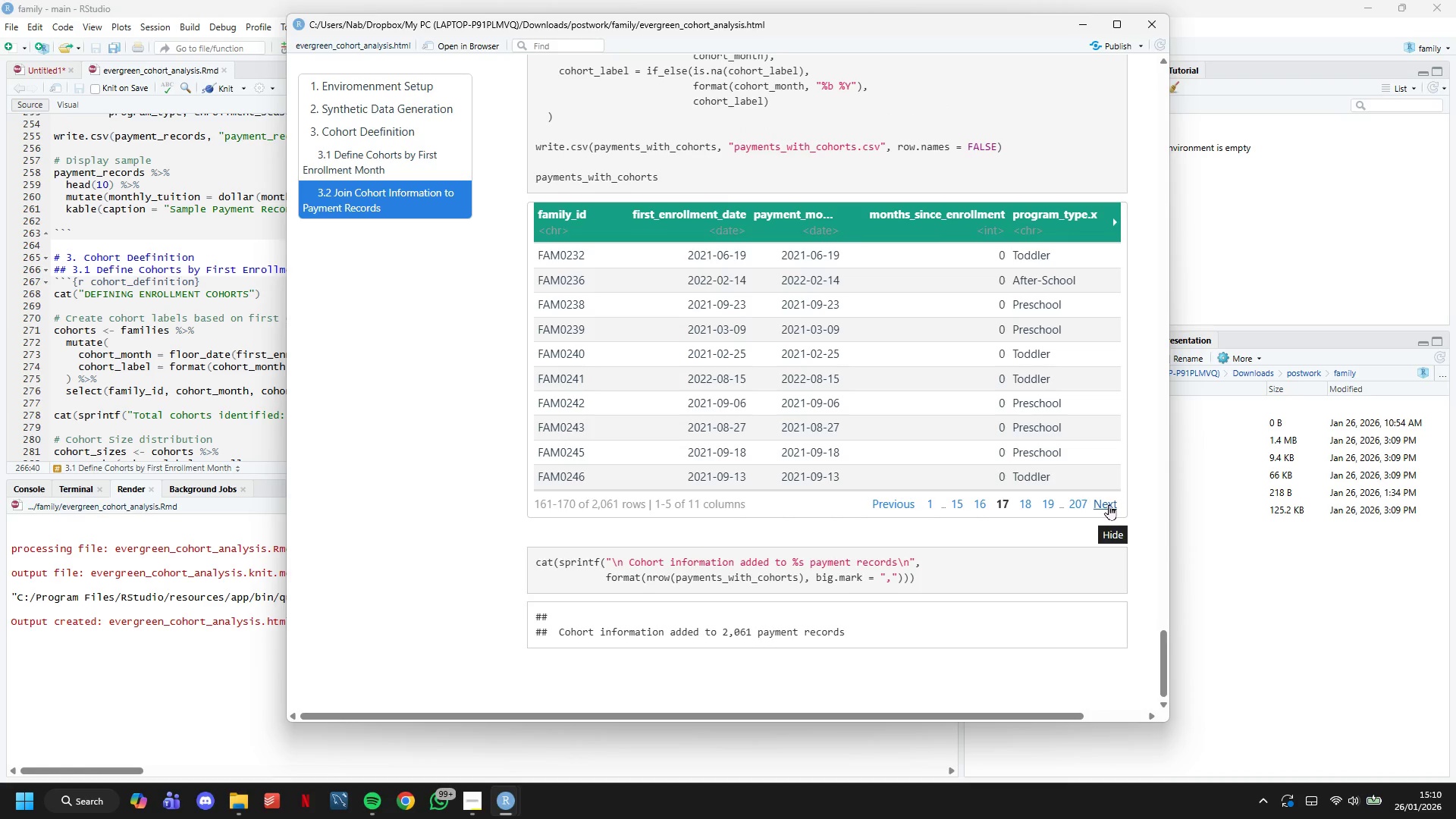 
triple_click([1109, 504])
 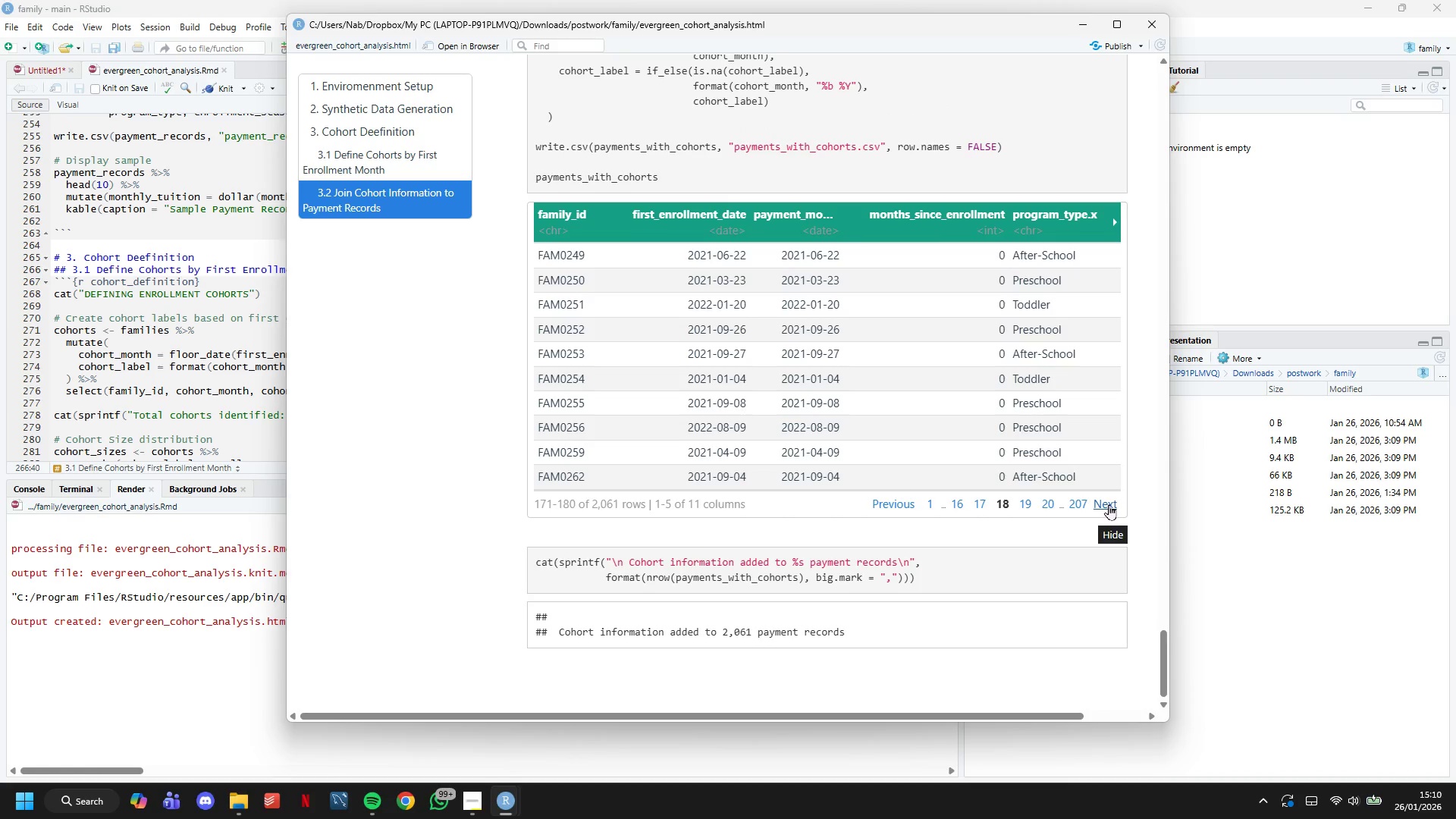 
triple_click([1109, 504])
 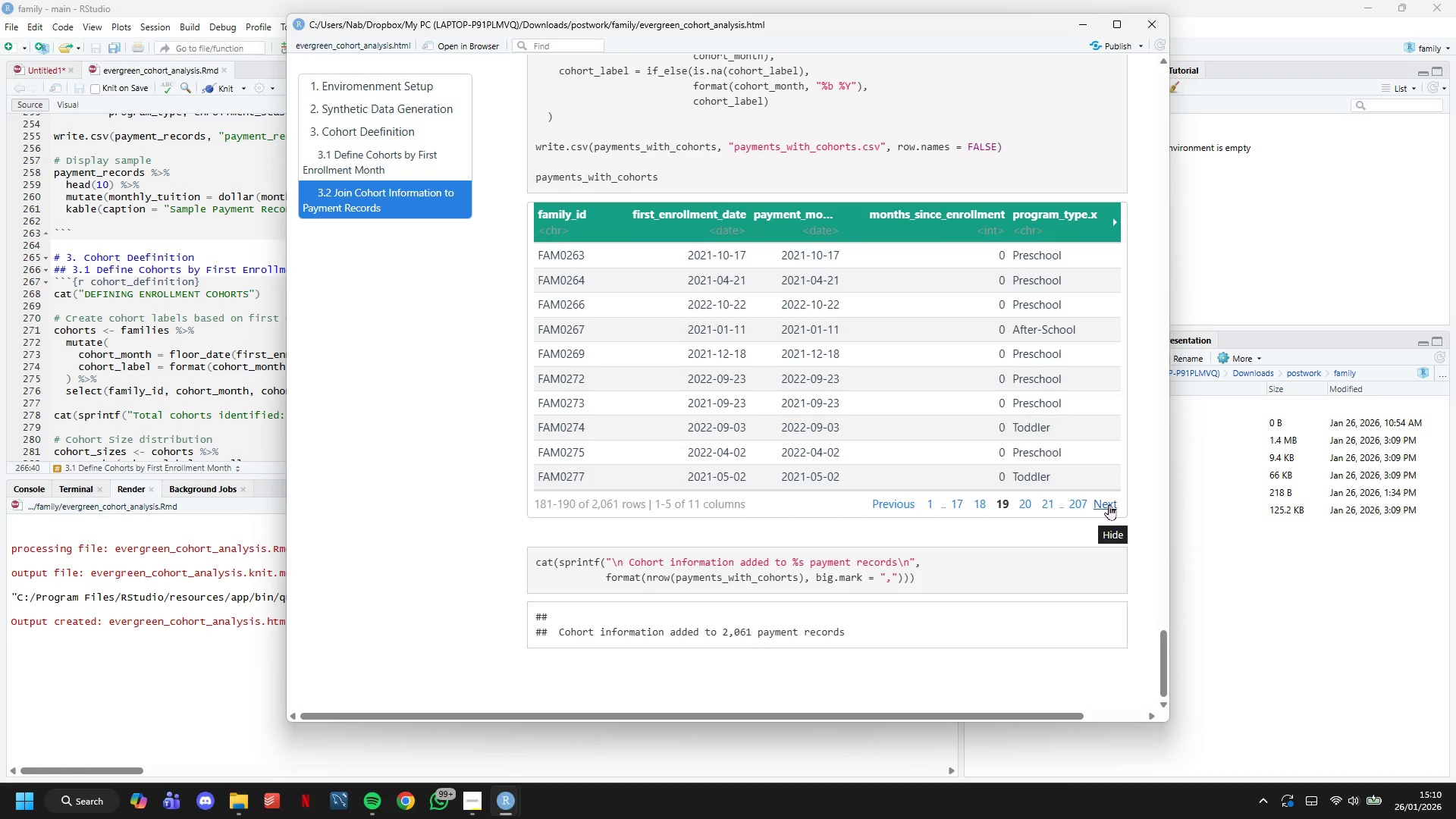 
triple_click([1109, 504])
 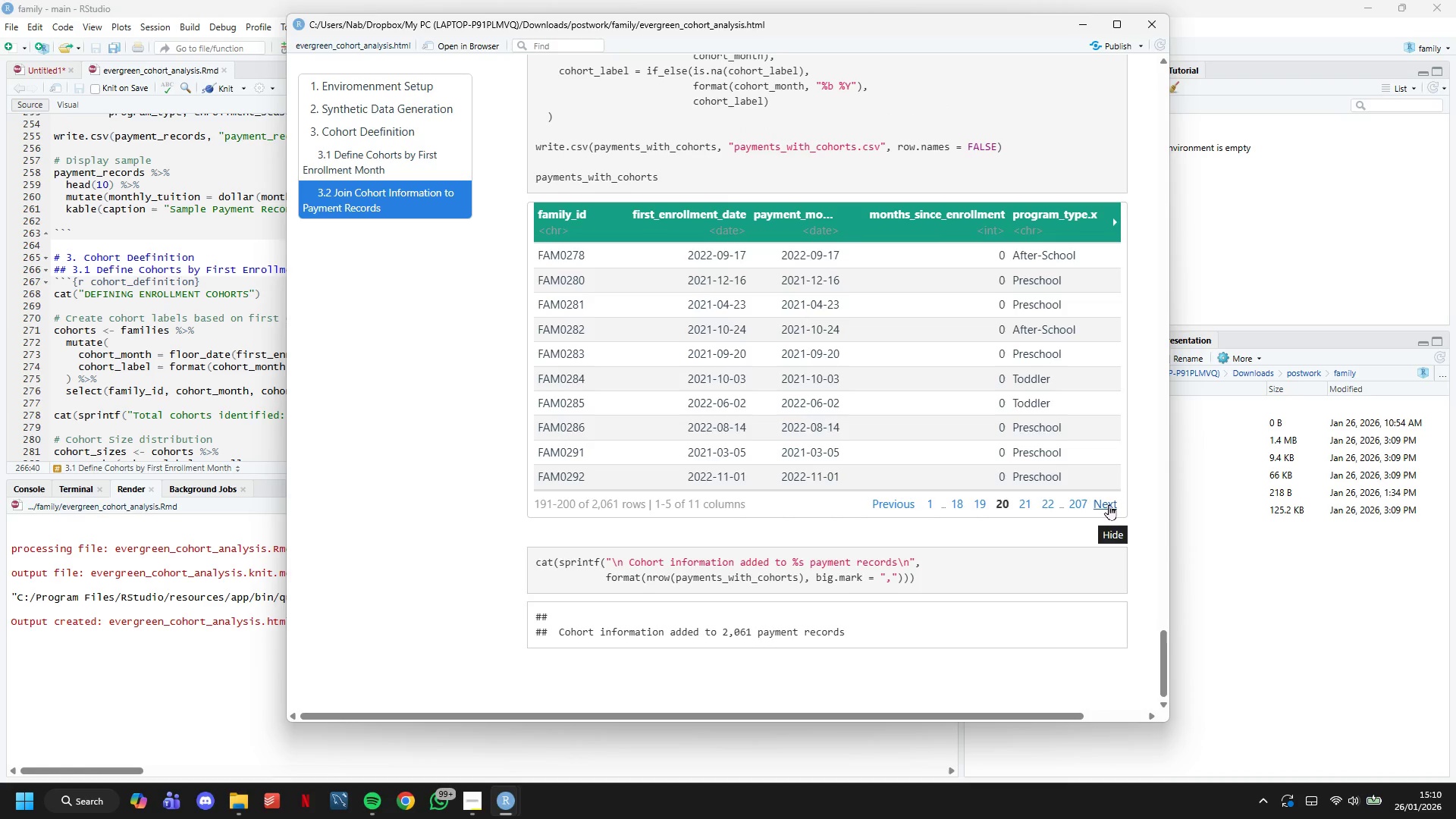 
triple_click([1109, 504])
 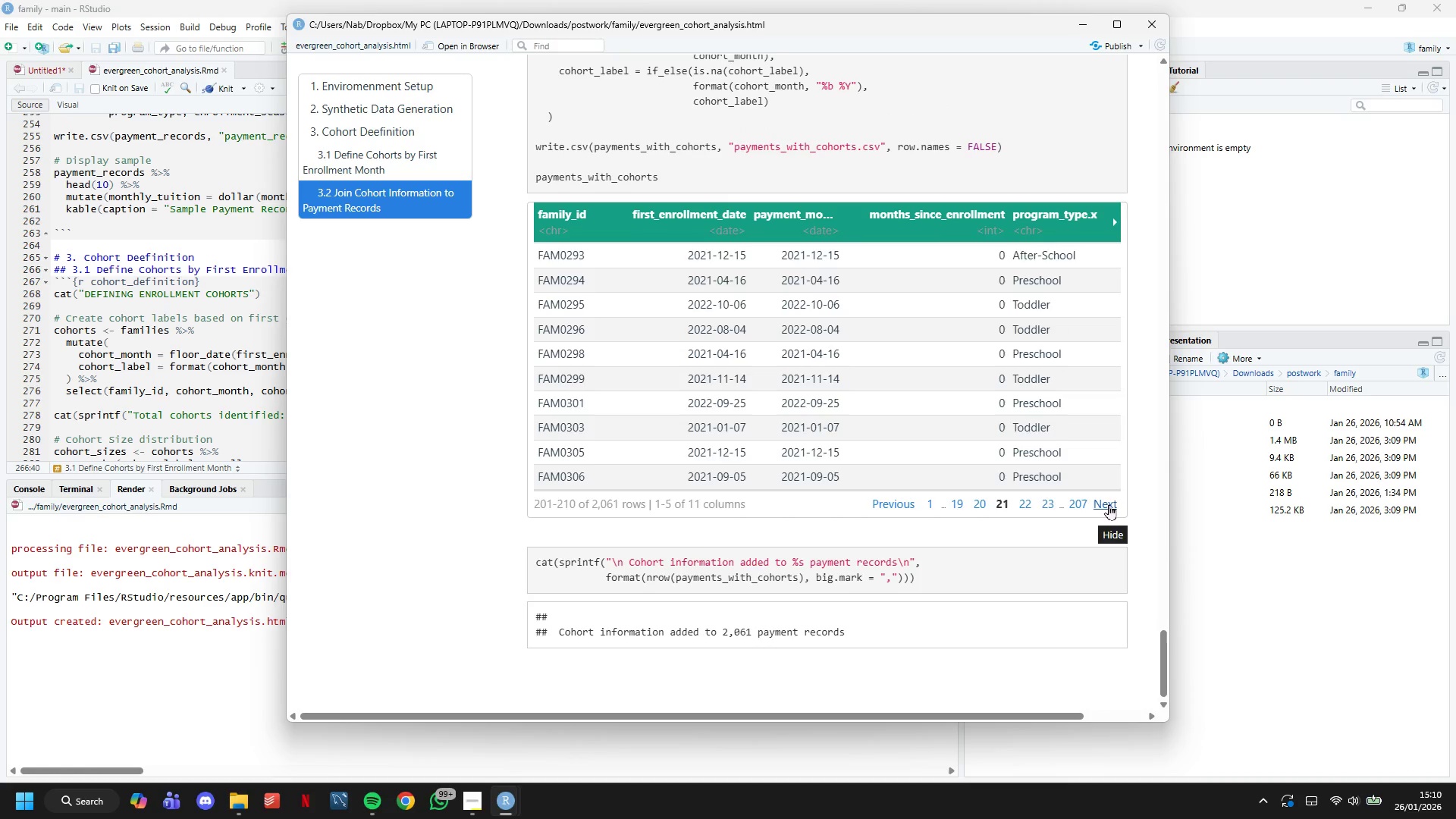 
triple_click([1109, 504])
 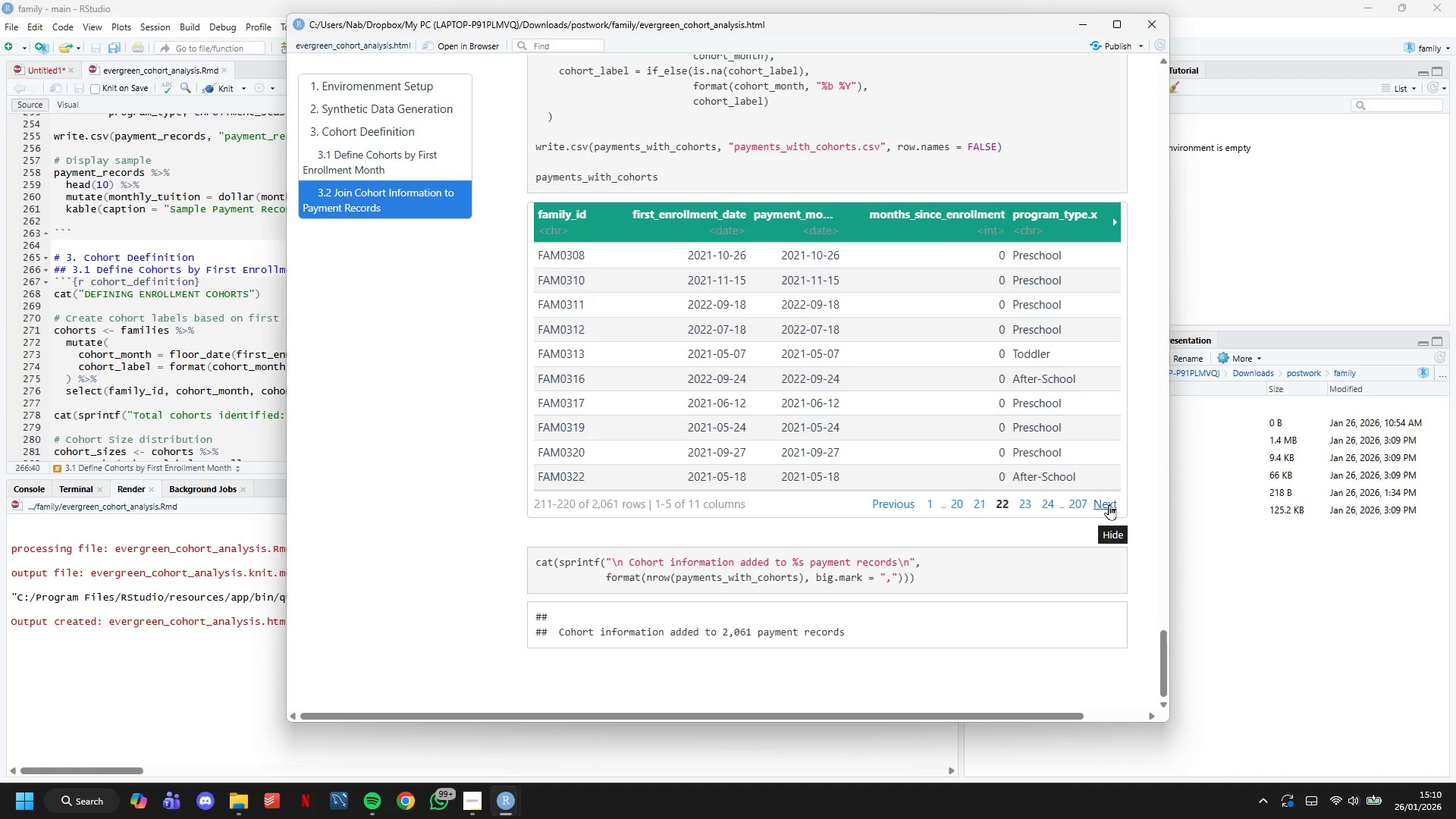 
triple_click([1109, 504])
 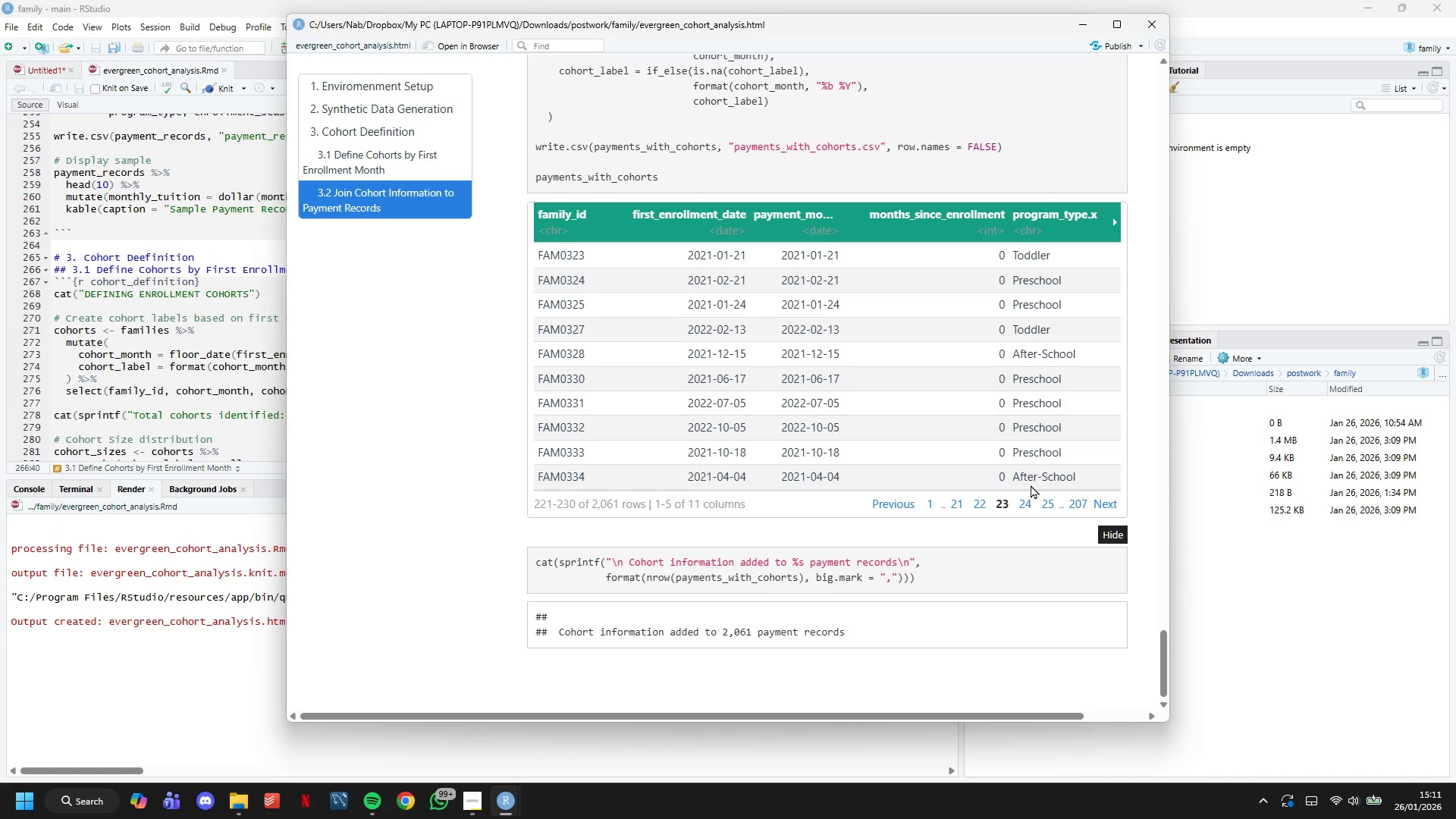 
wait(49.19)
 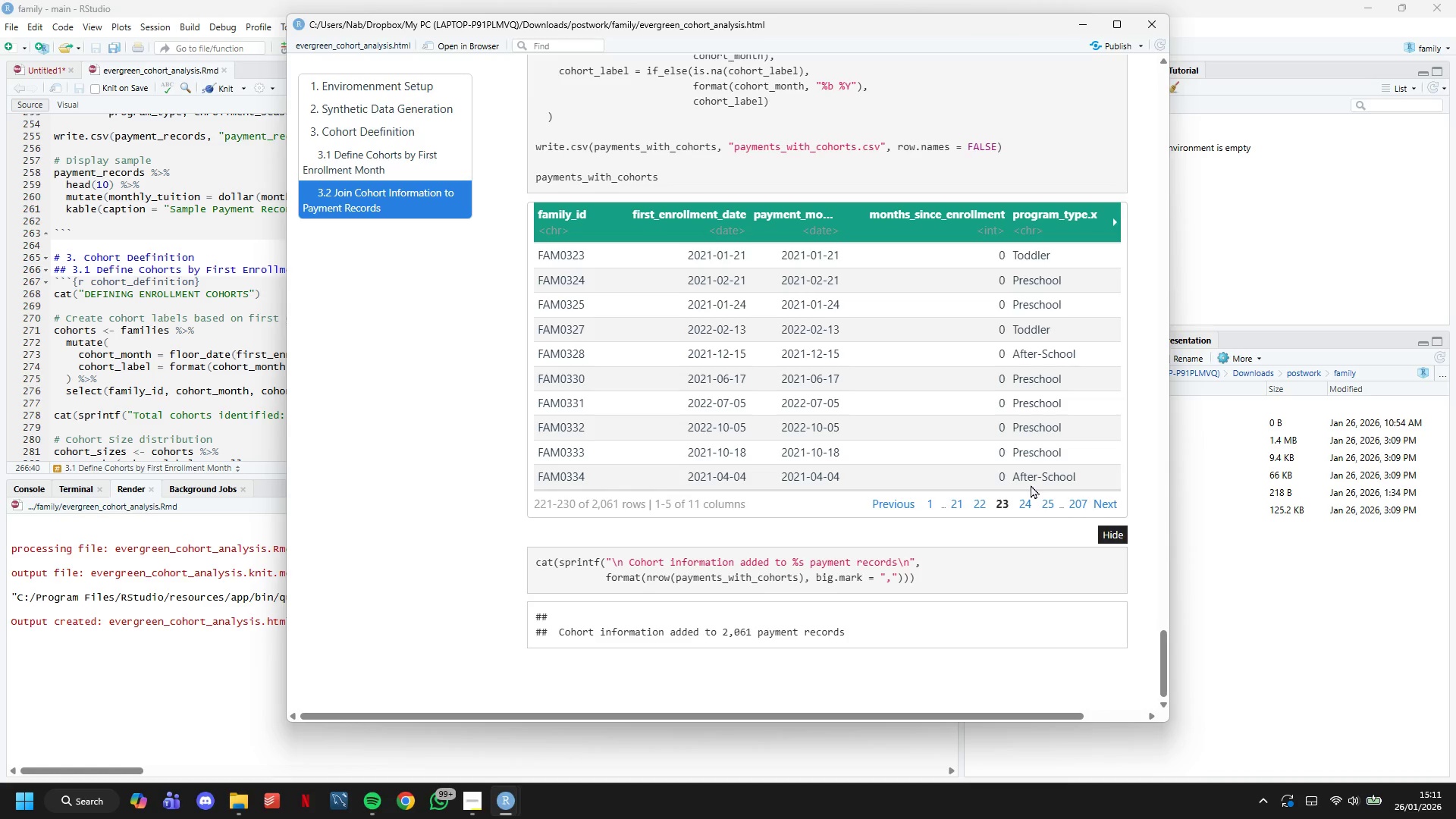 
left_click([1074, 23])
 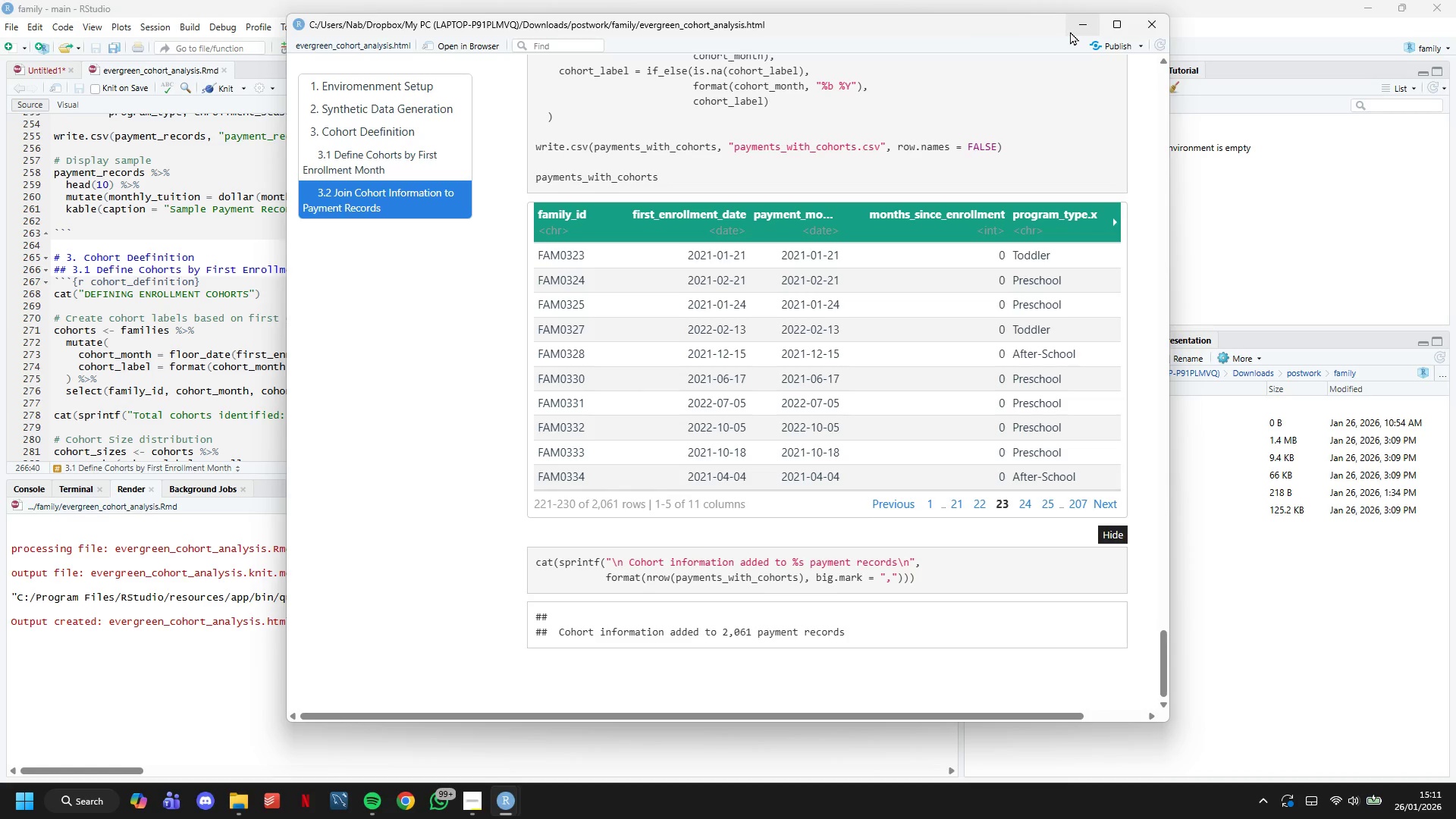 
scroll: coordinate [390, 407], scroll_direction: down, amount: 6.0
 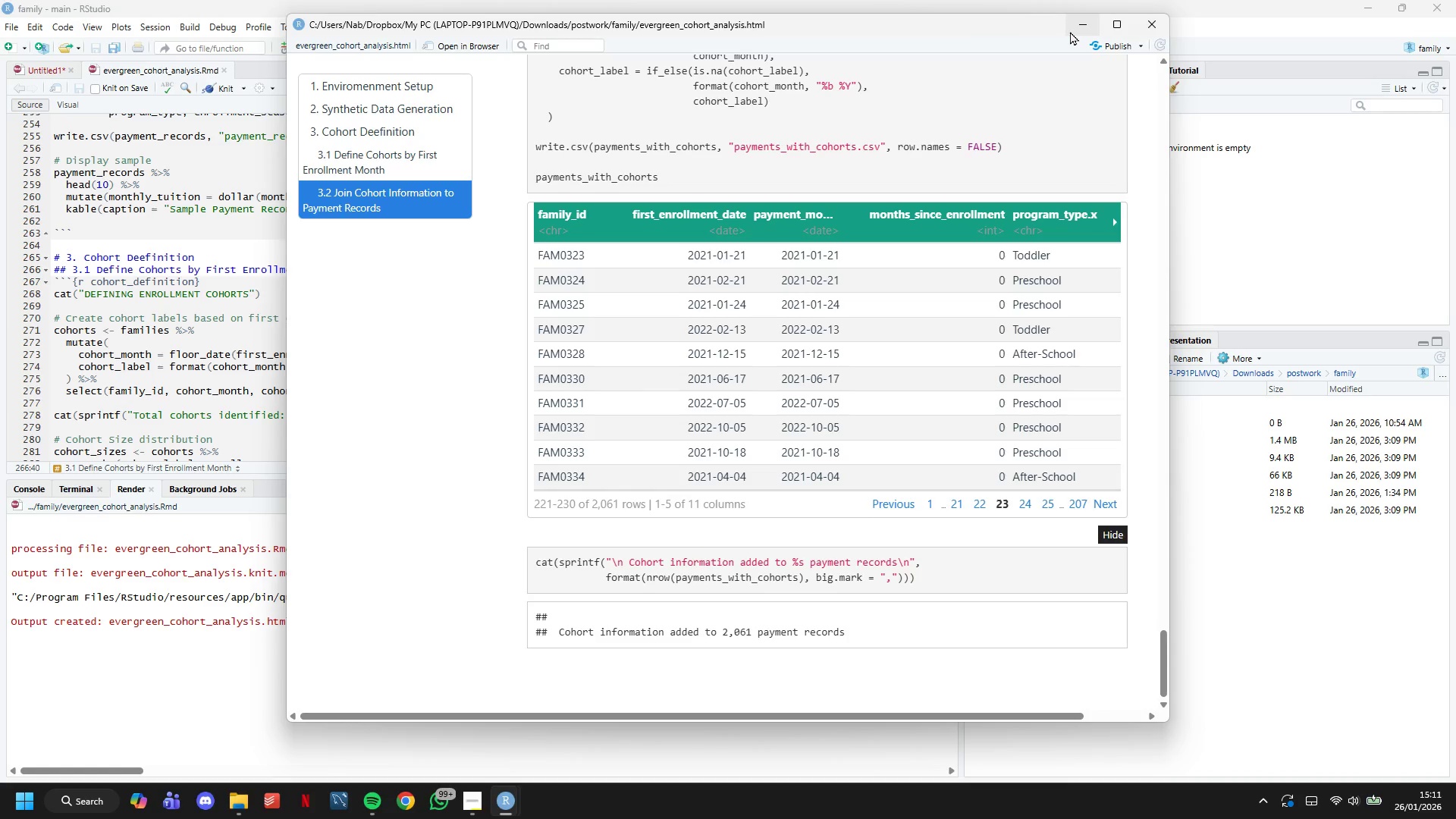 
left_click([278, 431])
 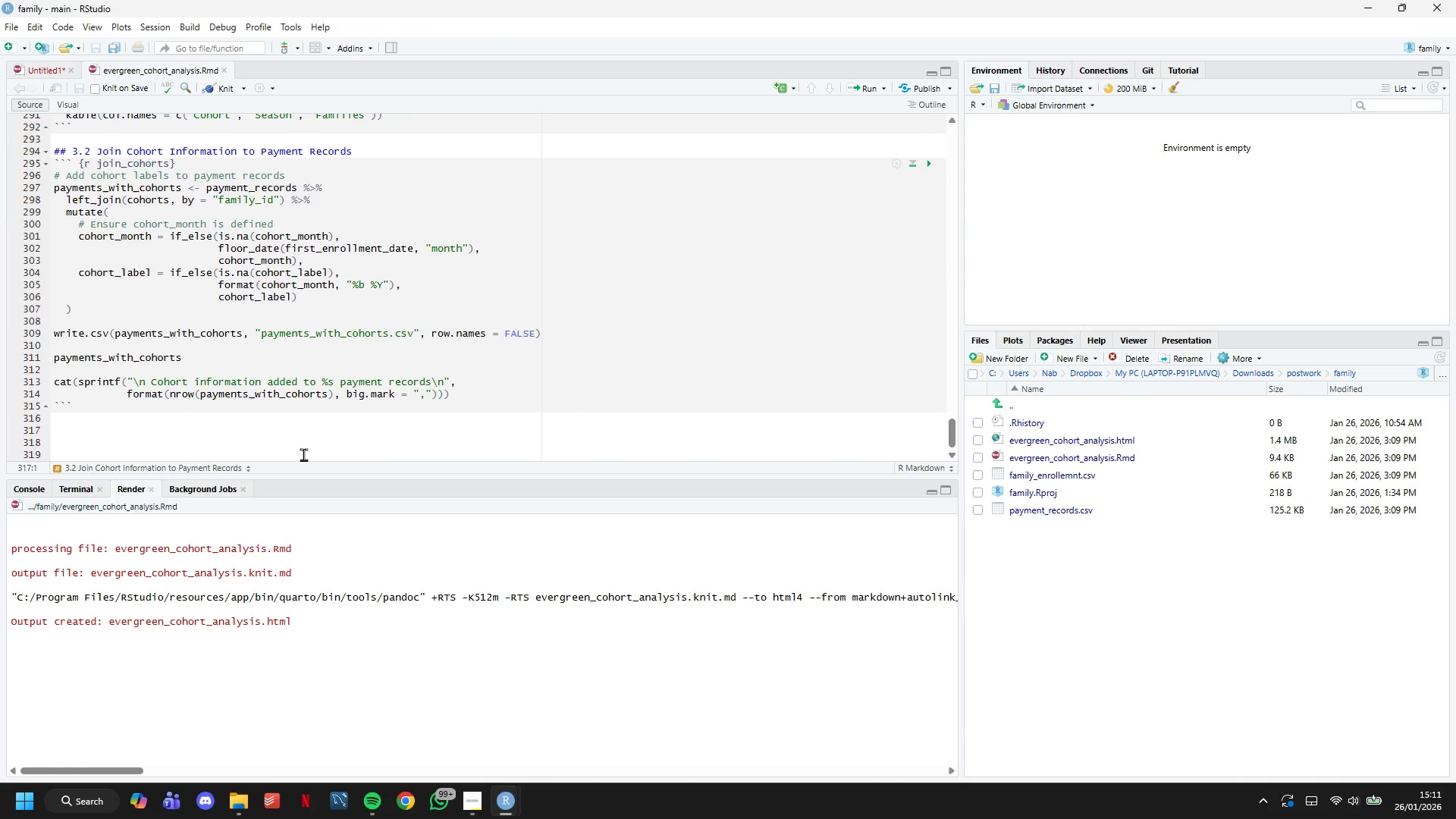 
scroll: coordinate [384, 364], scroll_direction: down, amount: 7.0
 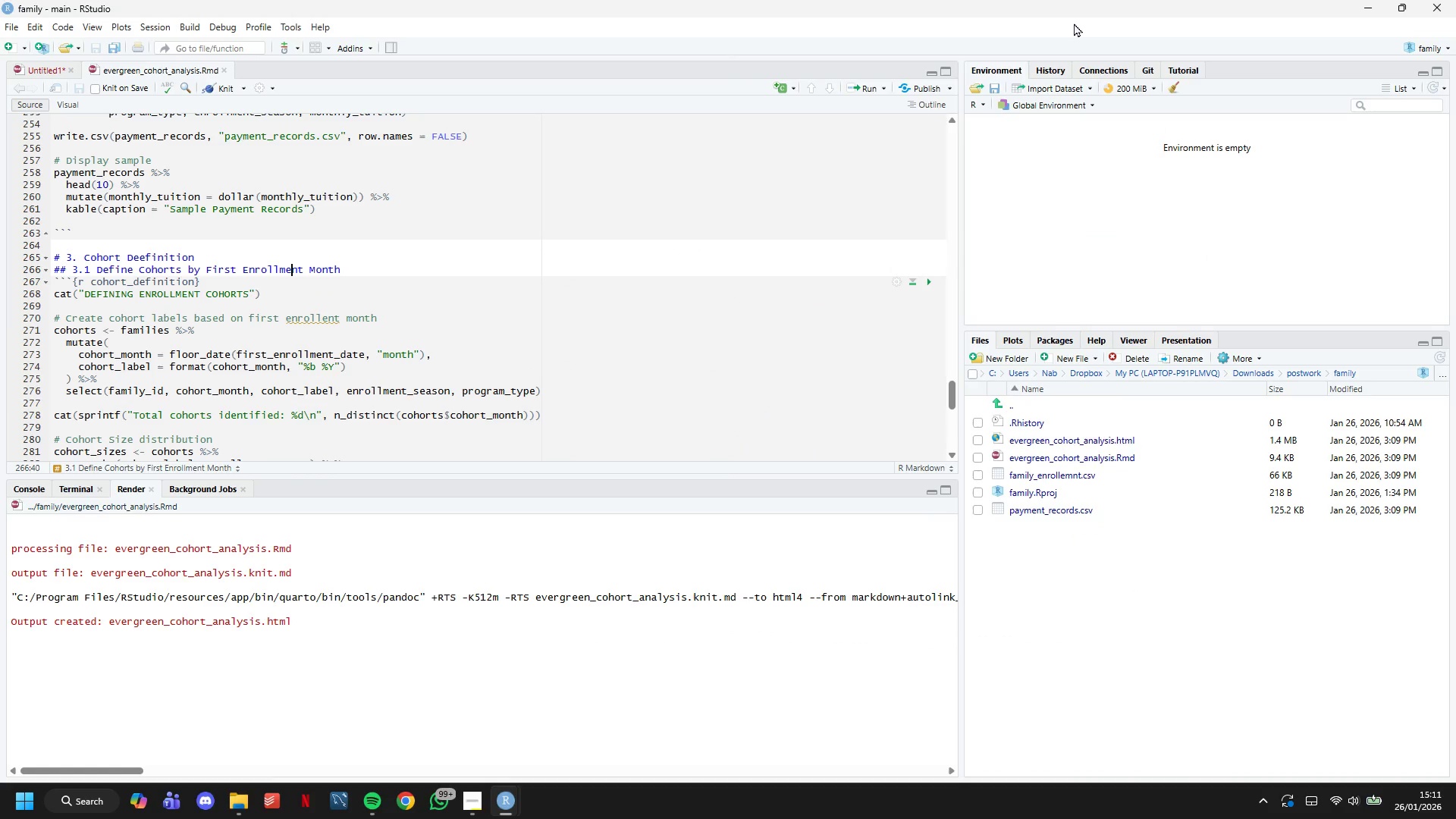 
key(Enter)
 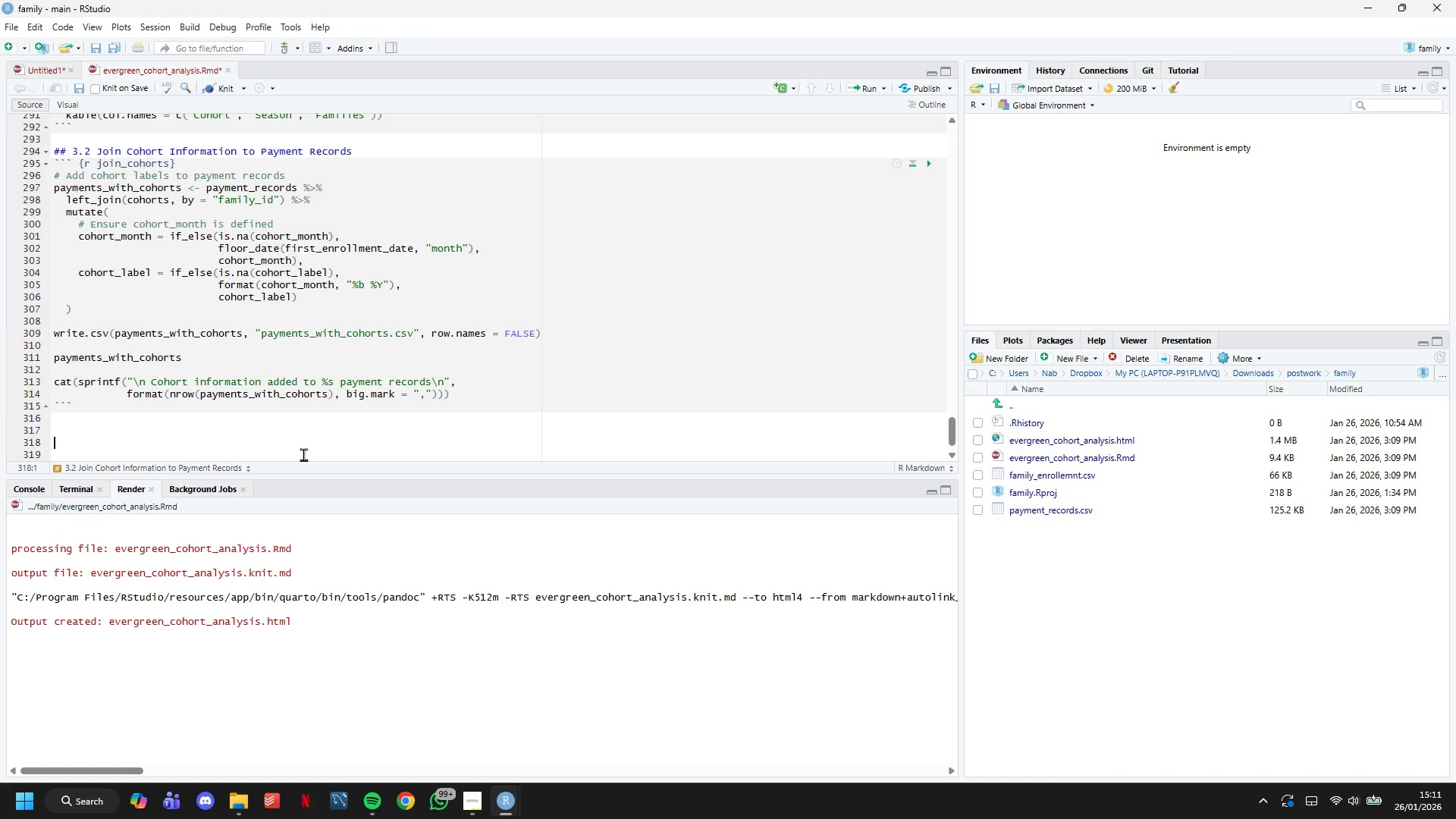 
type(# 4. Retent)
key(Backspace)
type(nti)
key(Backspace)
key(Backspace)
key(Backspace)
type(tion Matrix Calculation)
 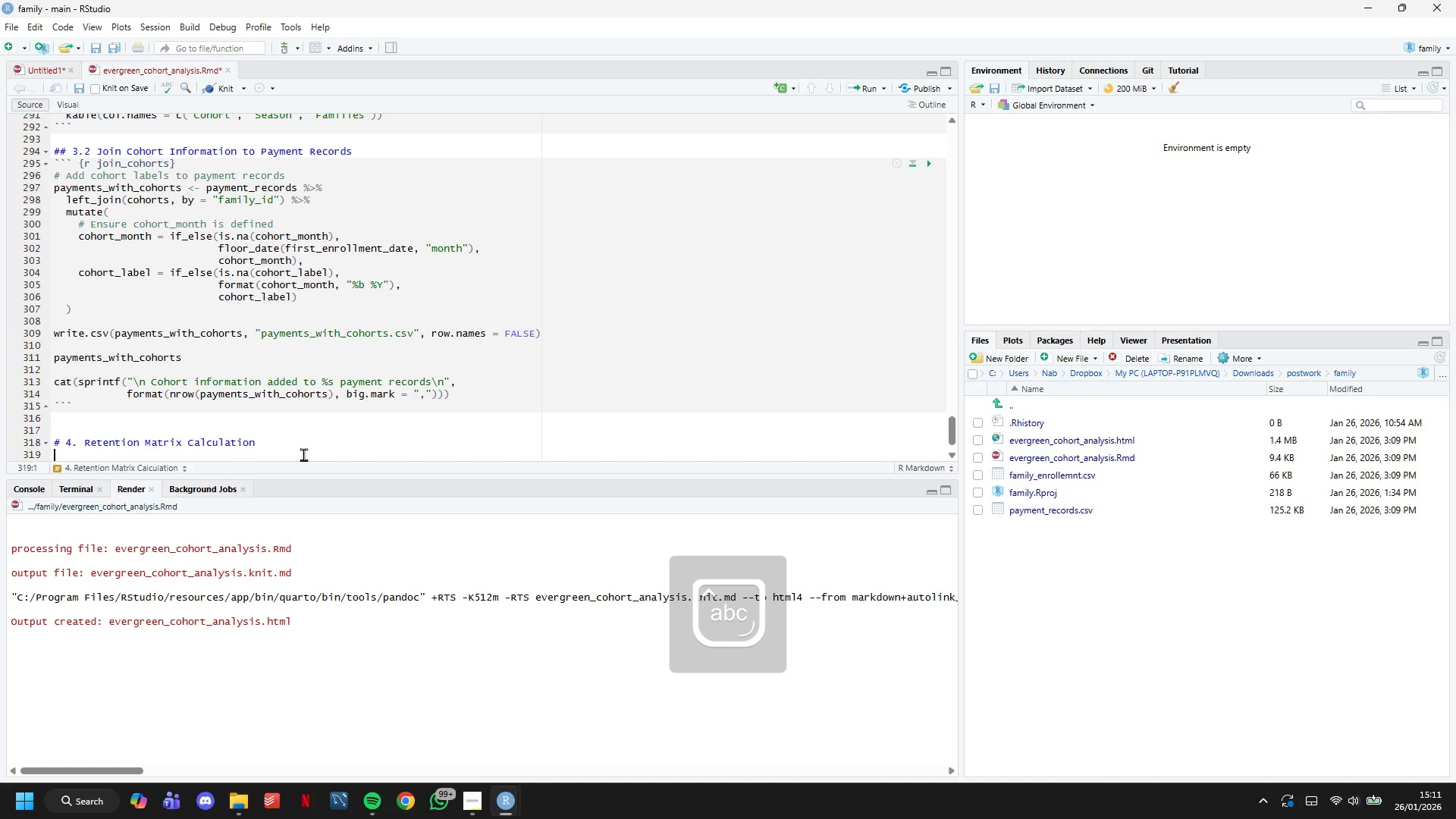 
key(Enter)
 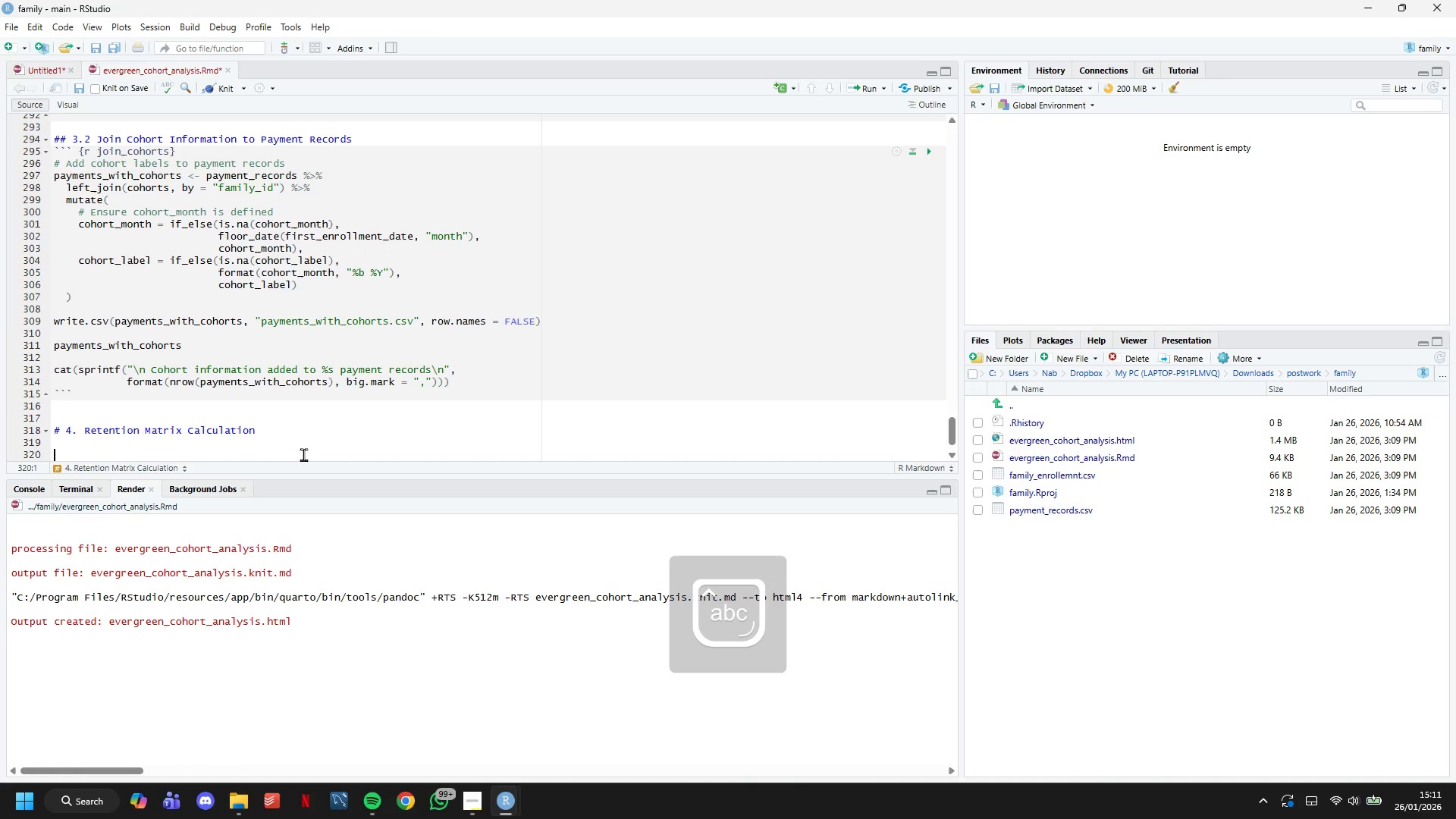 
key(Enter)
 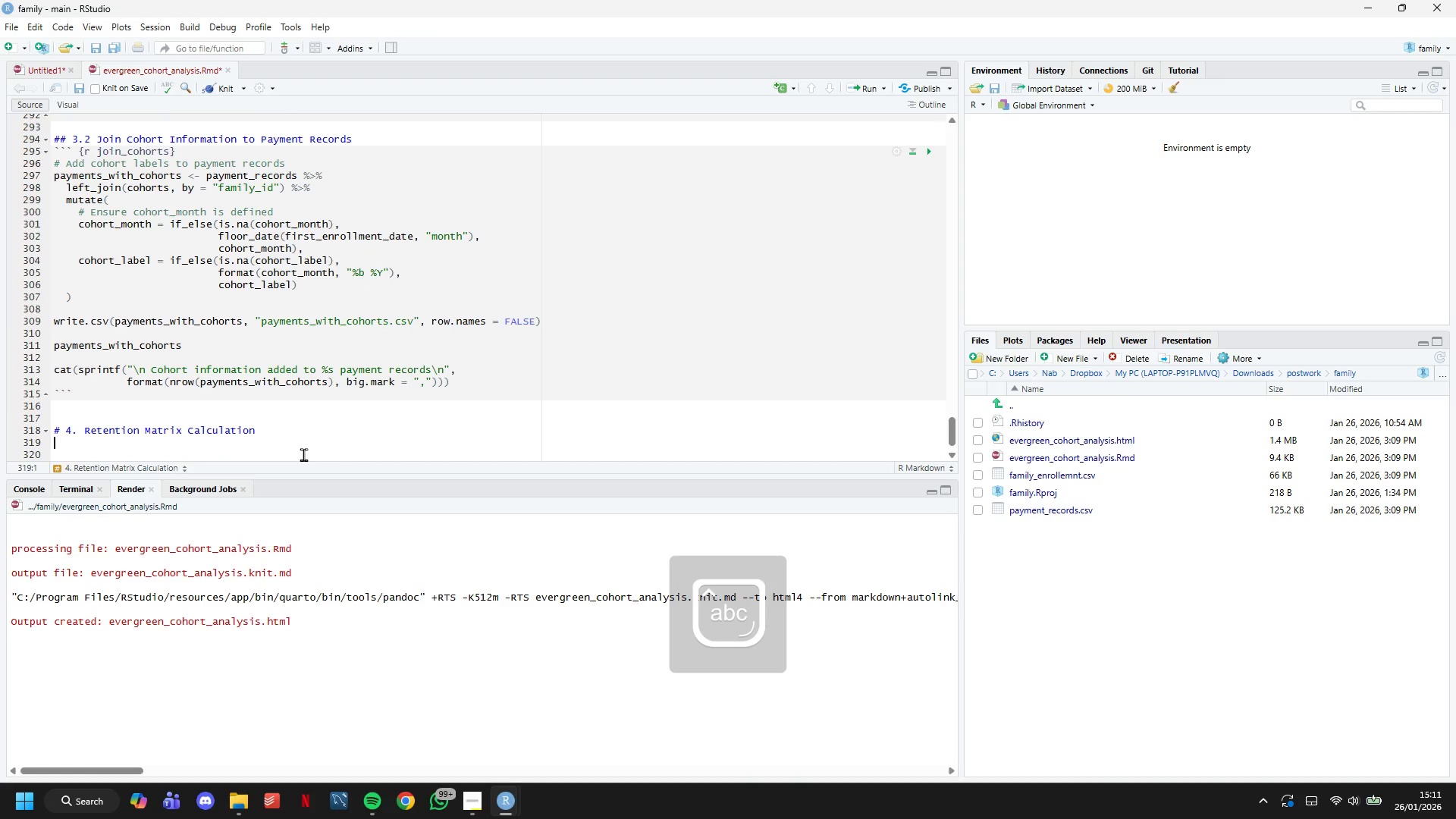 
key(Backspace)
type(## 4.1 Calculate)
 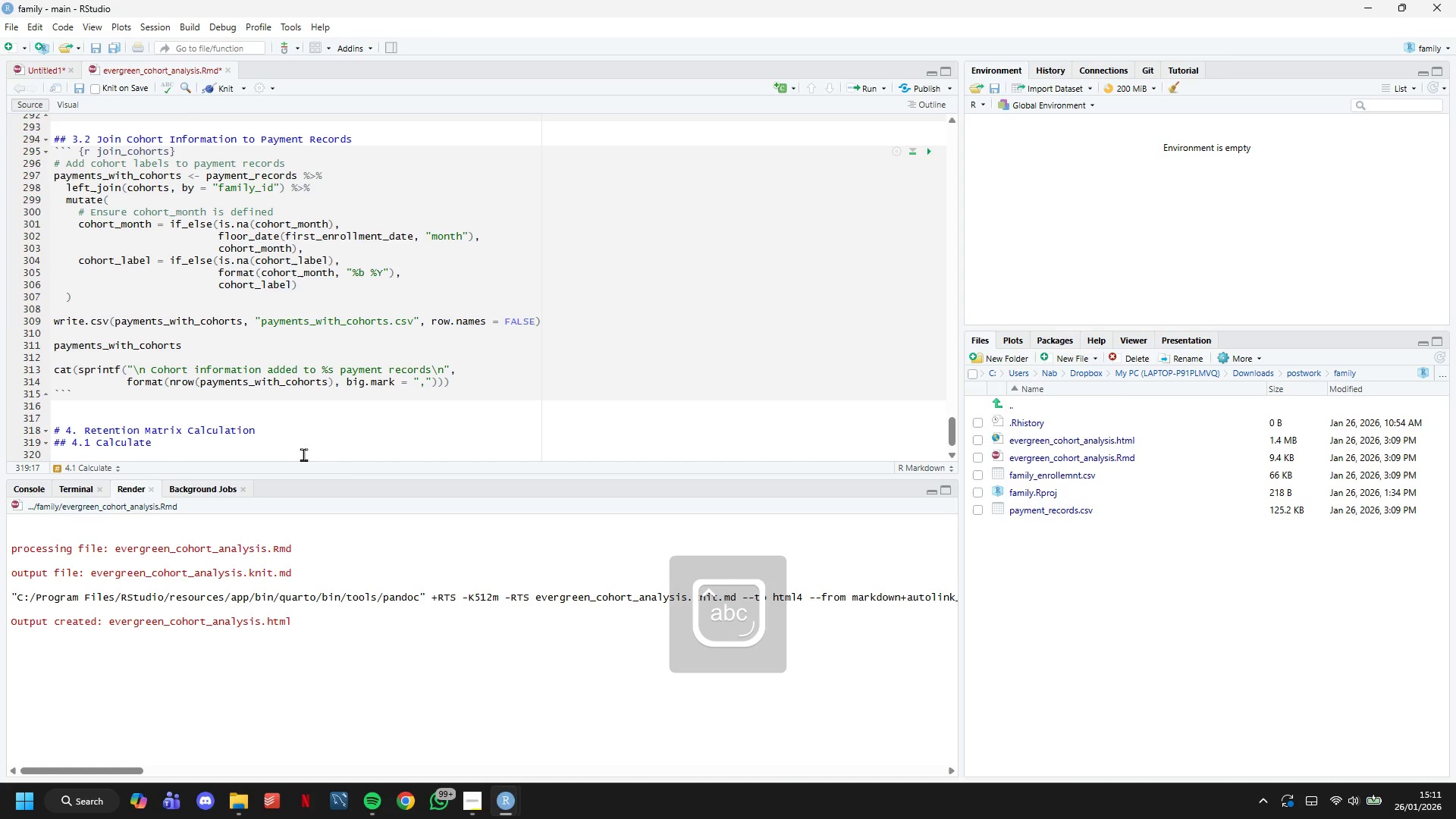 
wait(42.92)
 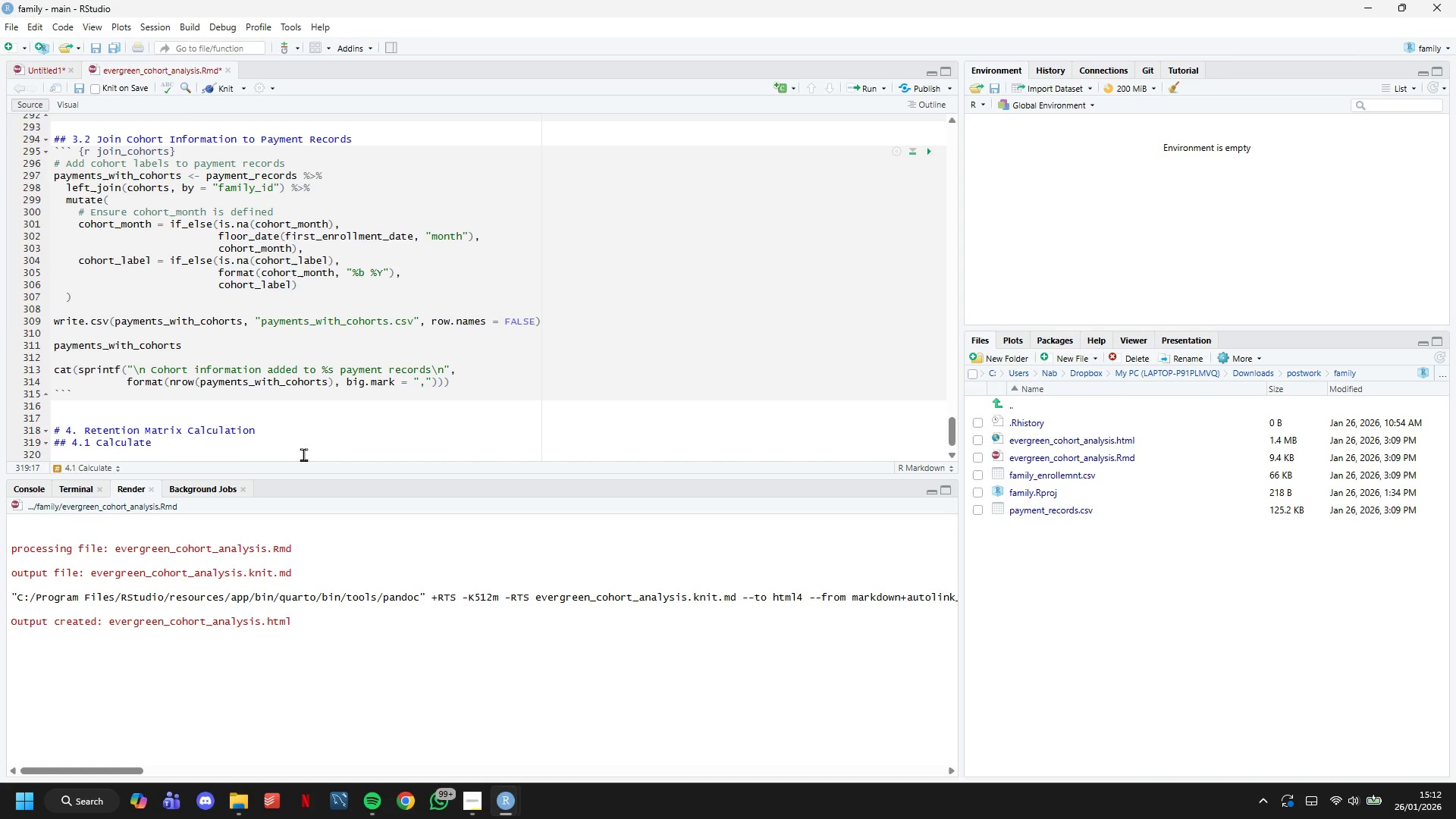 
key(Space)
 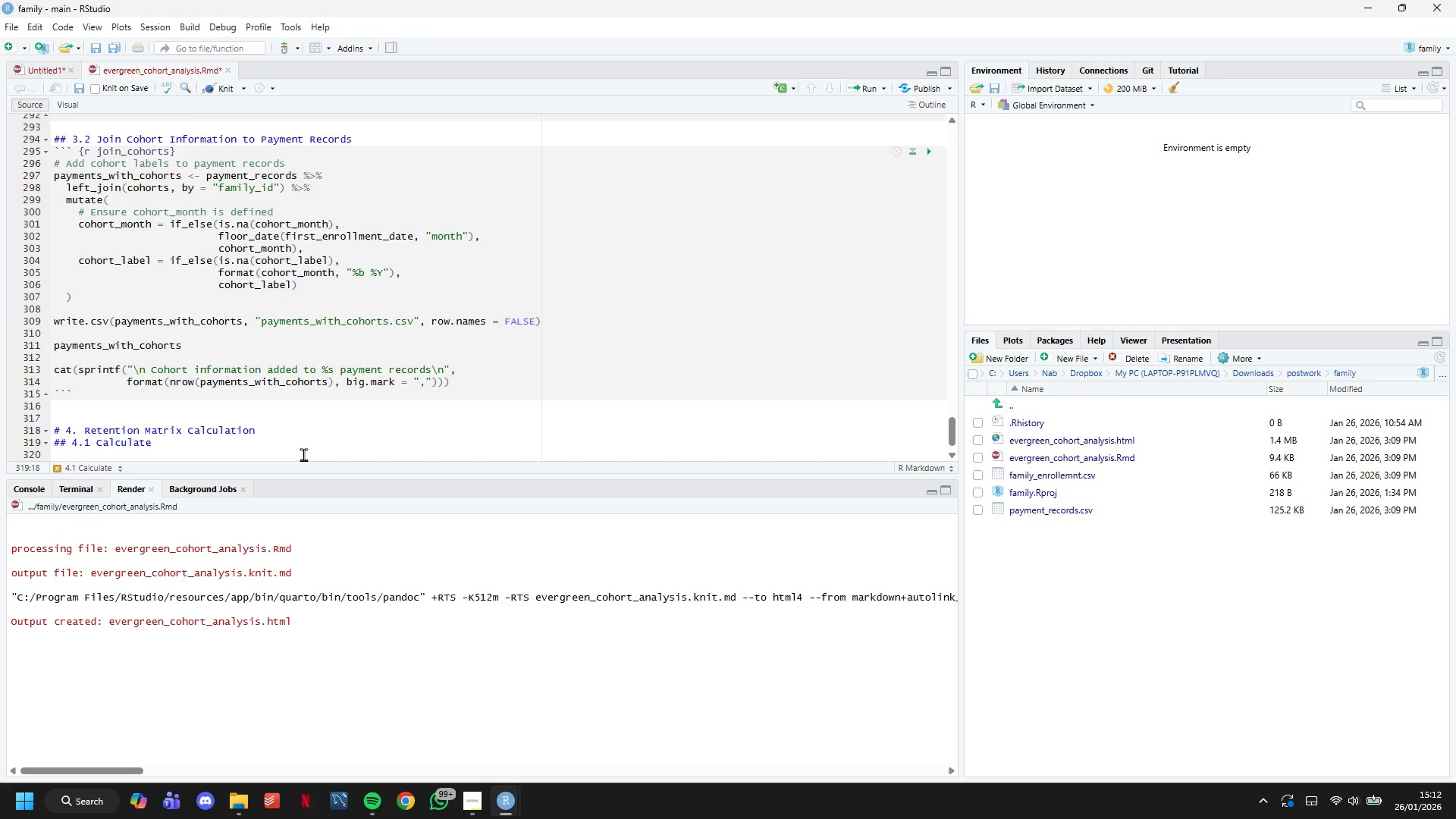 
wait(40.52)
 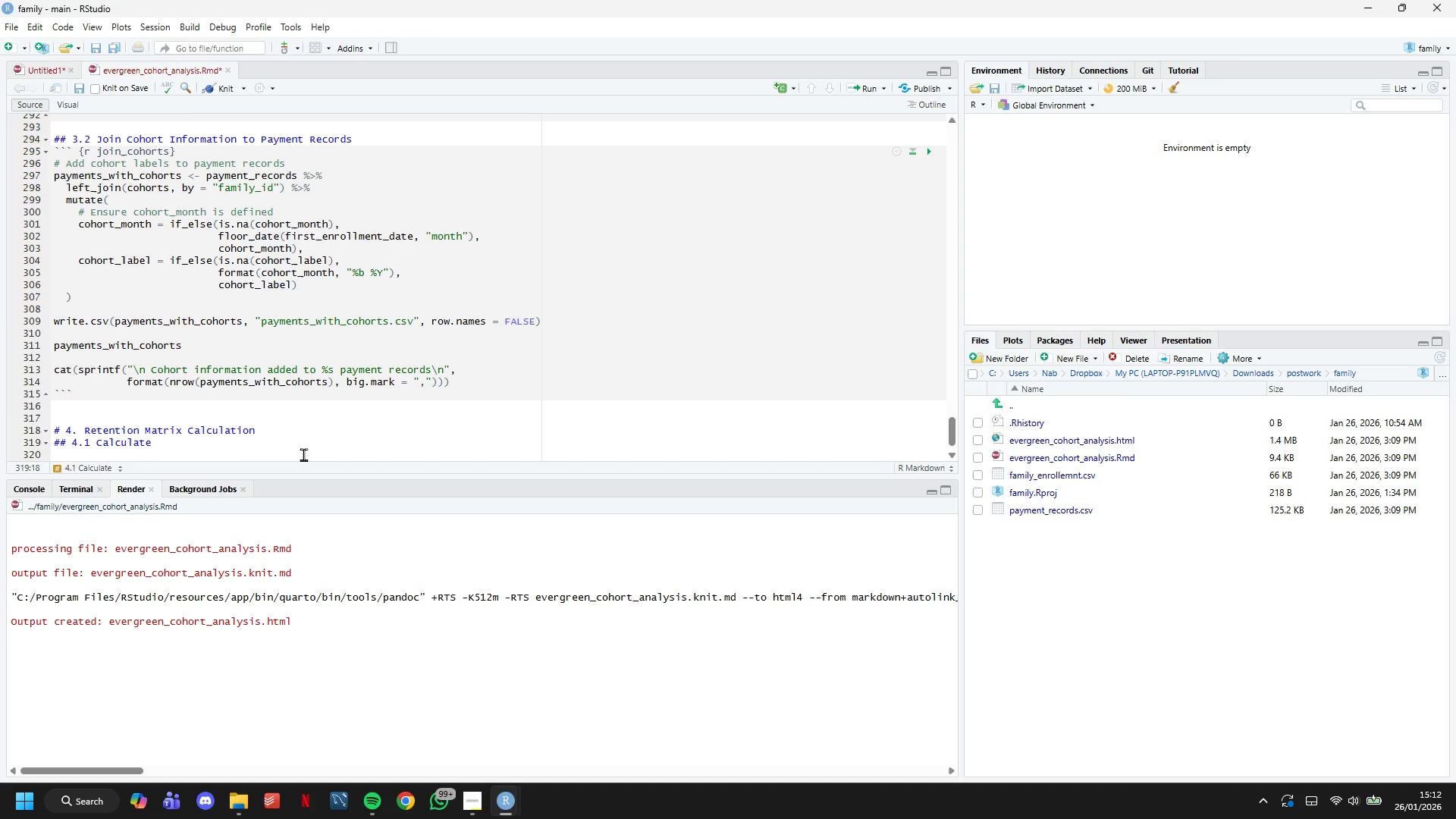 
type(Monthly Rention Rates)
 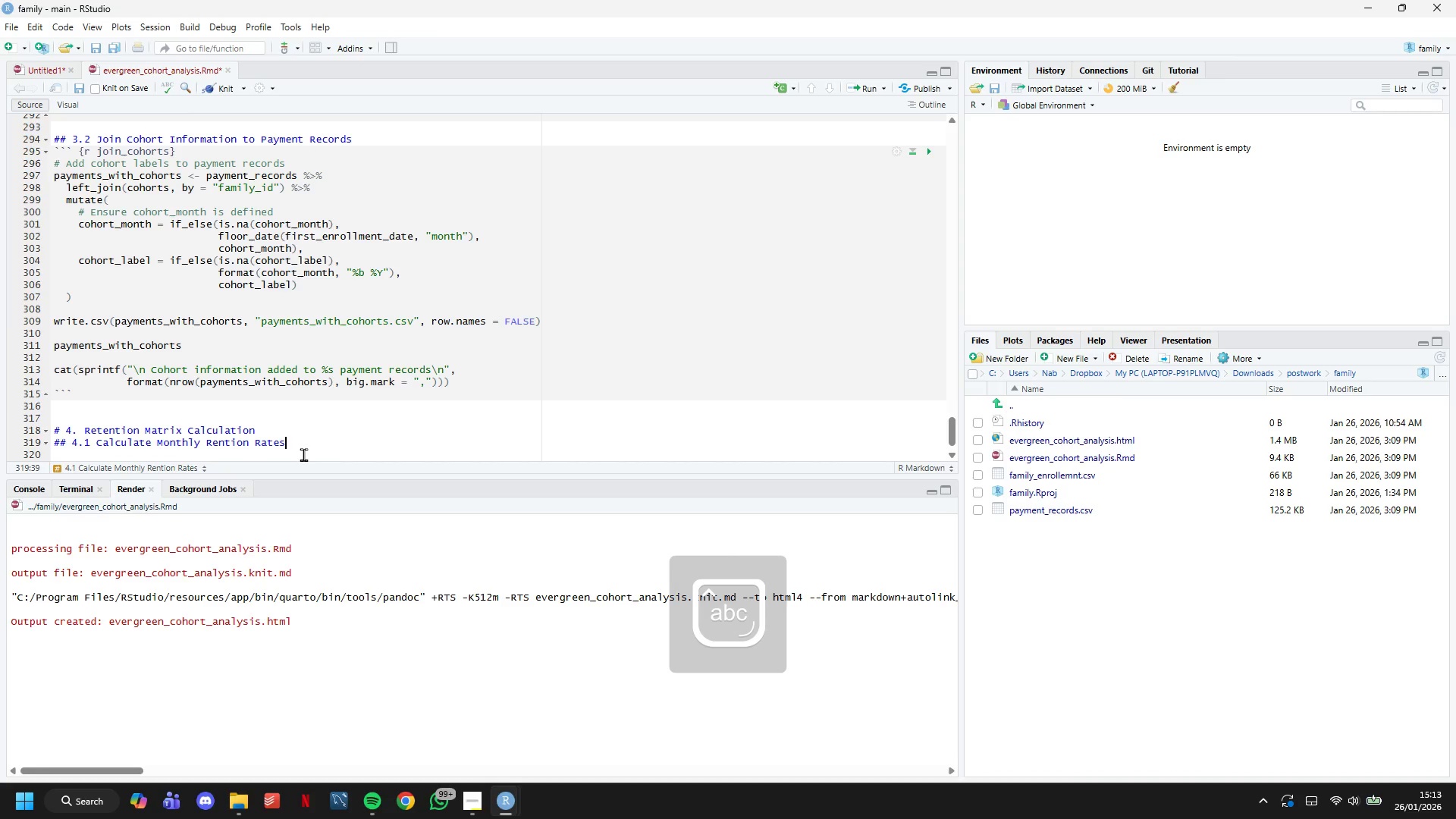 
key(Enter)
 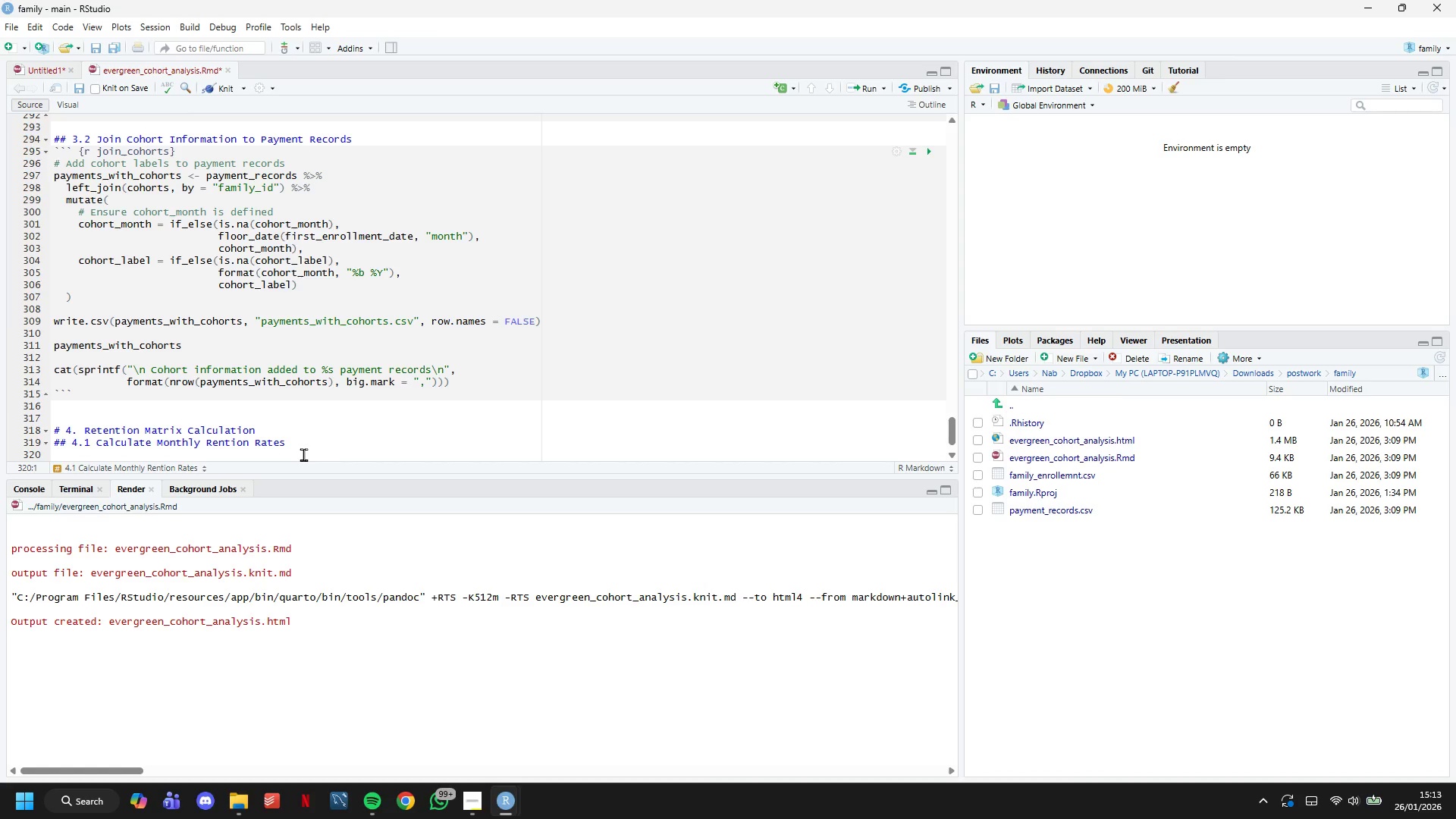 
wait(6.42)
 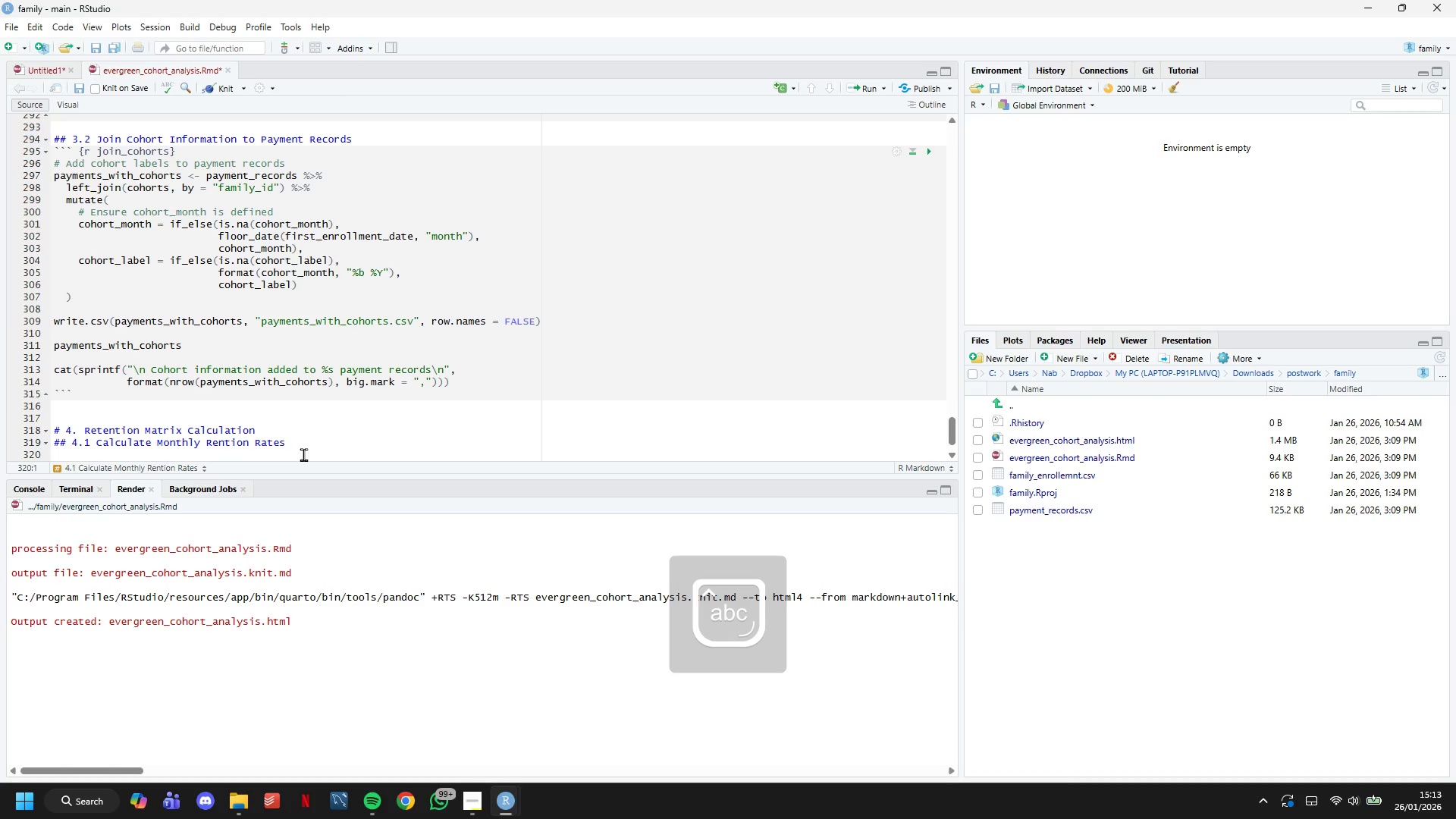 
key(Enter)
 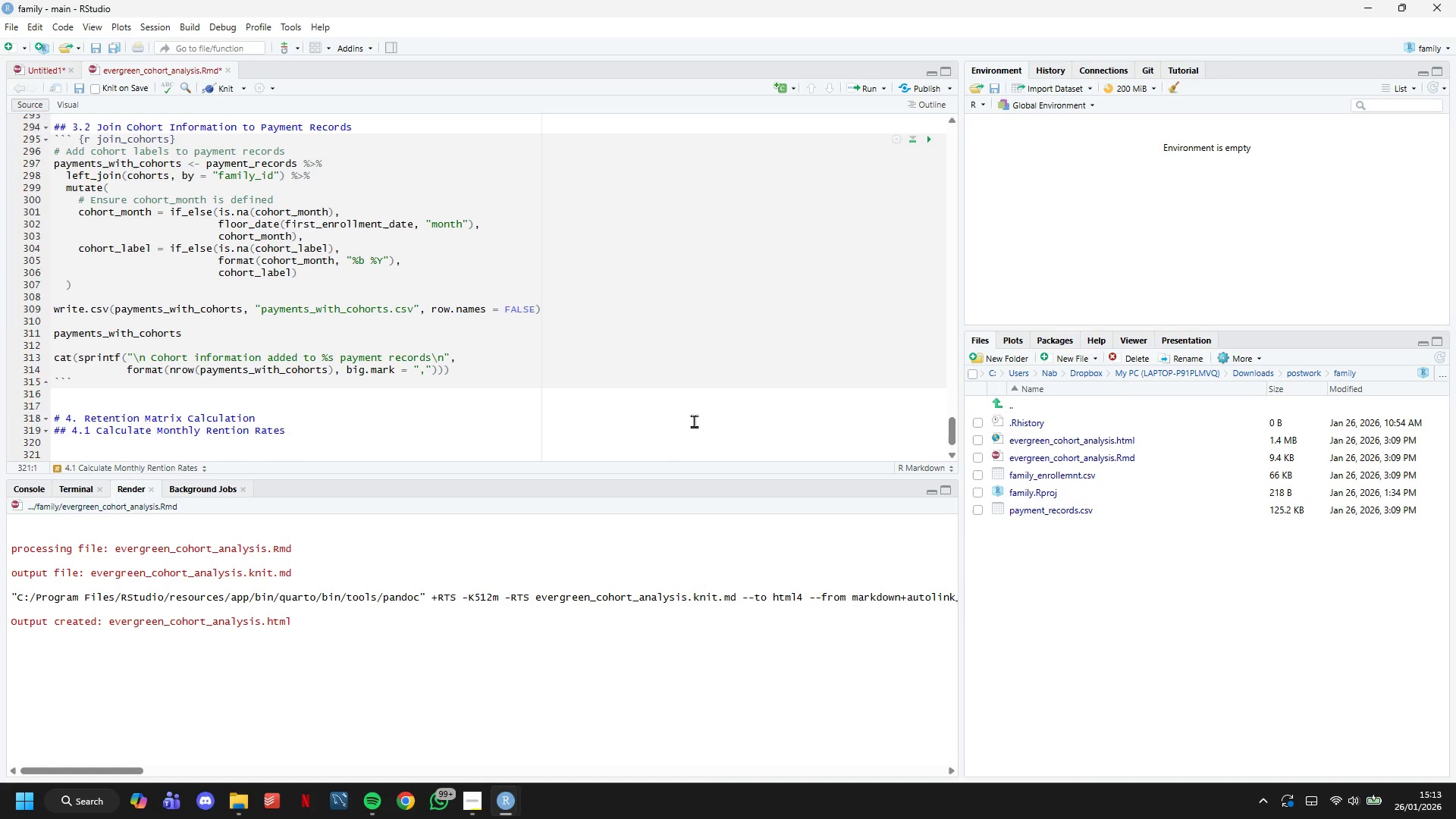 
scroll: coordinate [694, 418], scroll_direction: down, amount: 5.0
 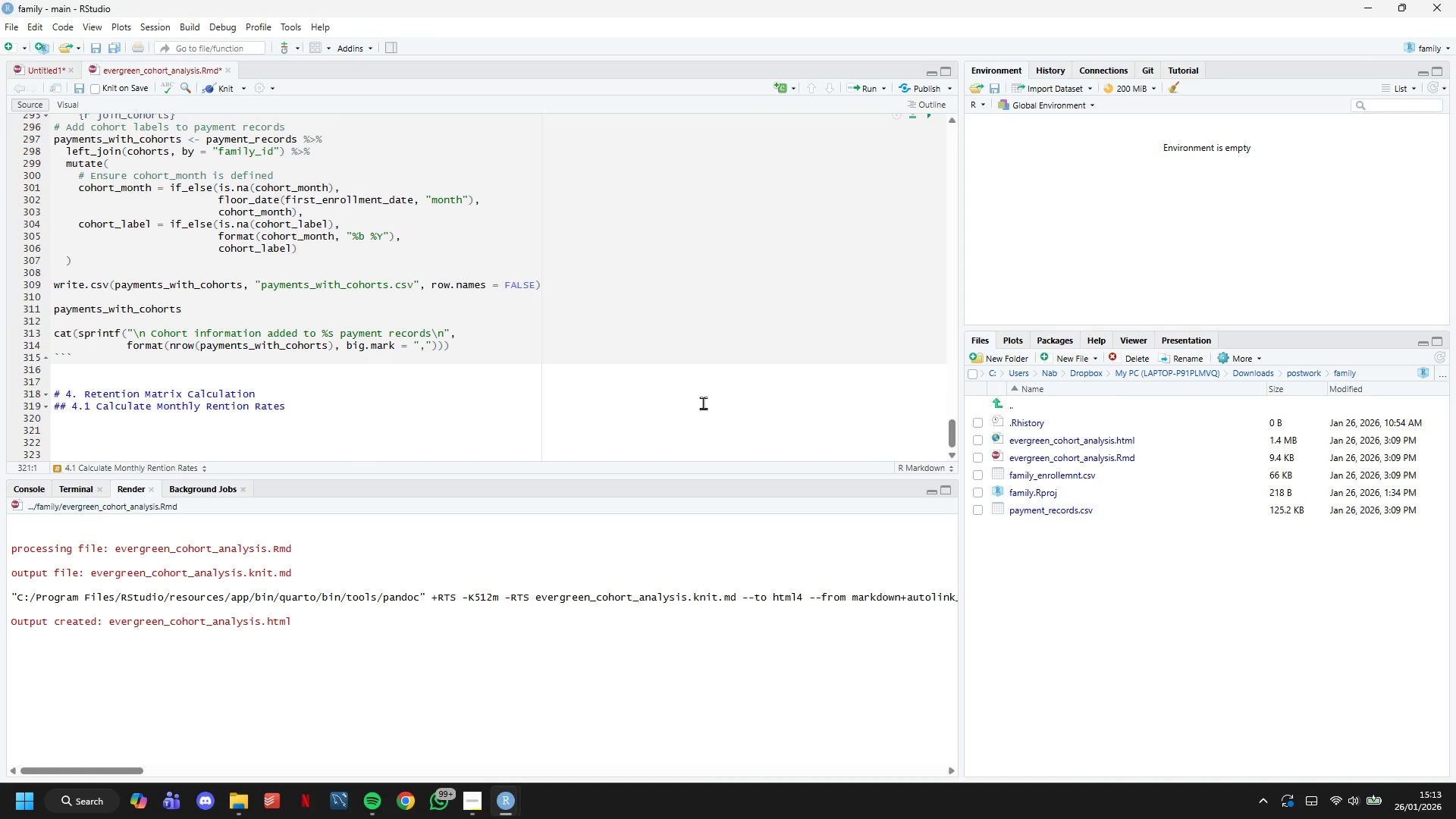 
key(Backquote)
 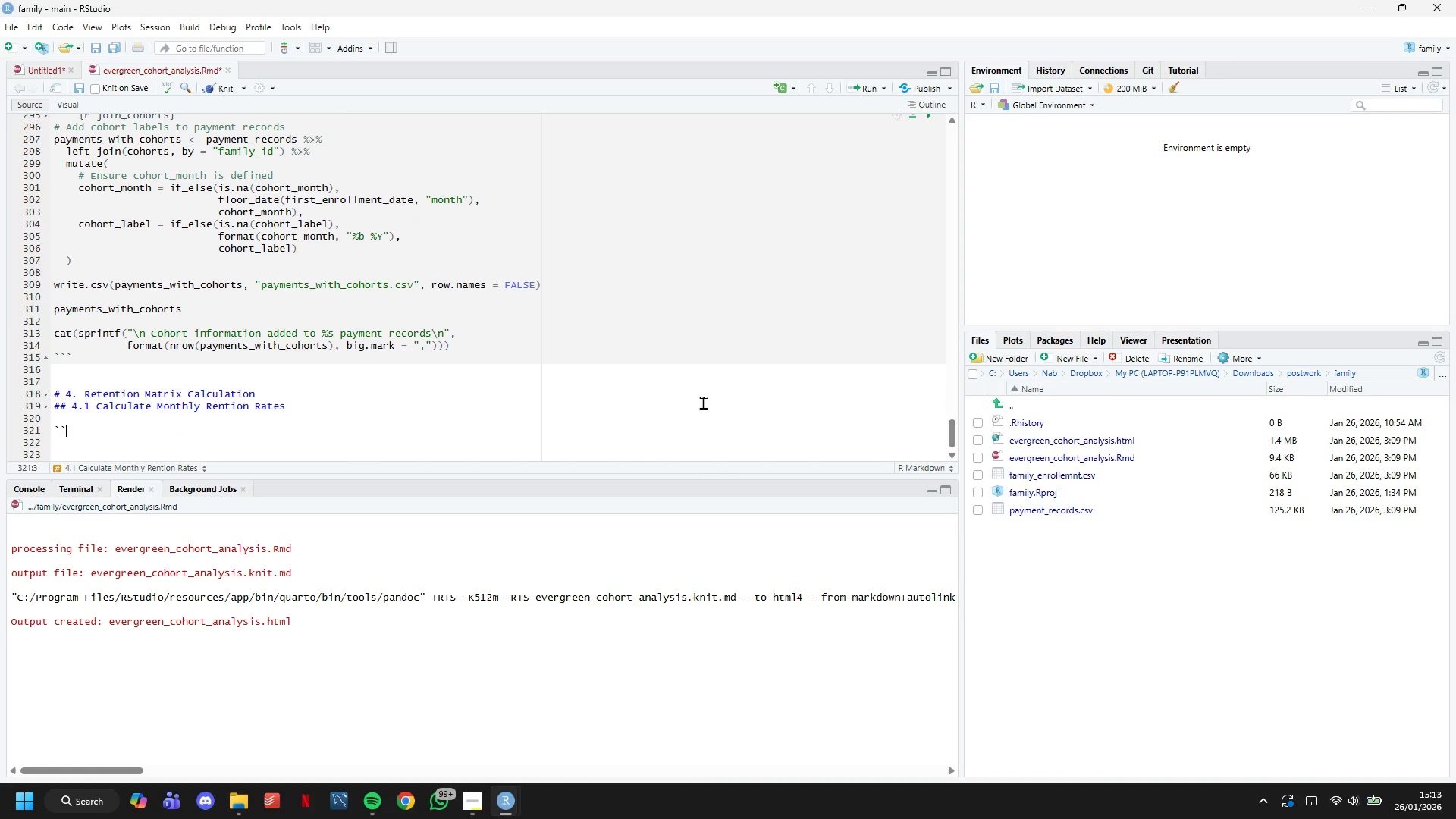 
key(Backquote)
 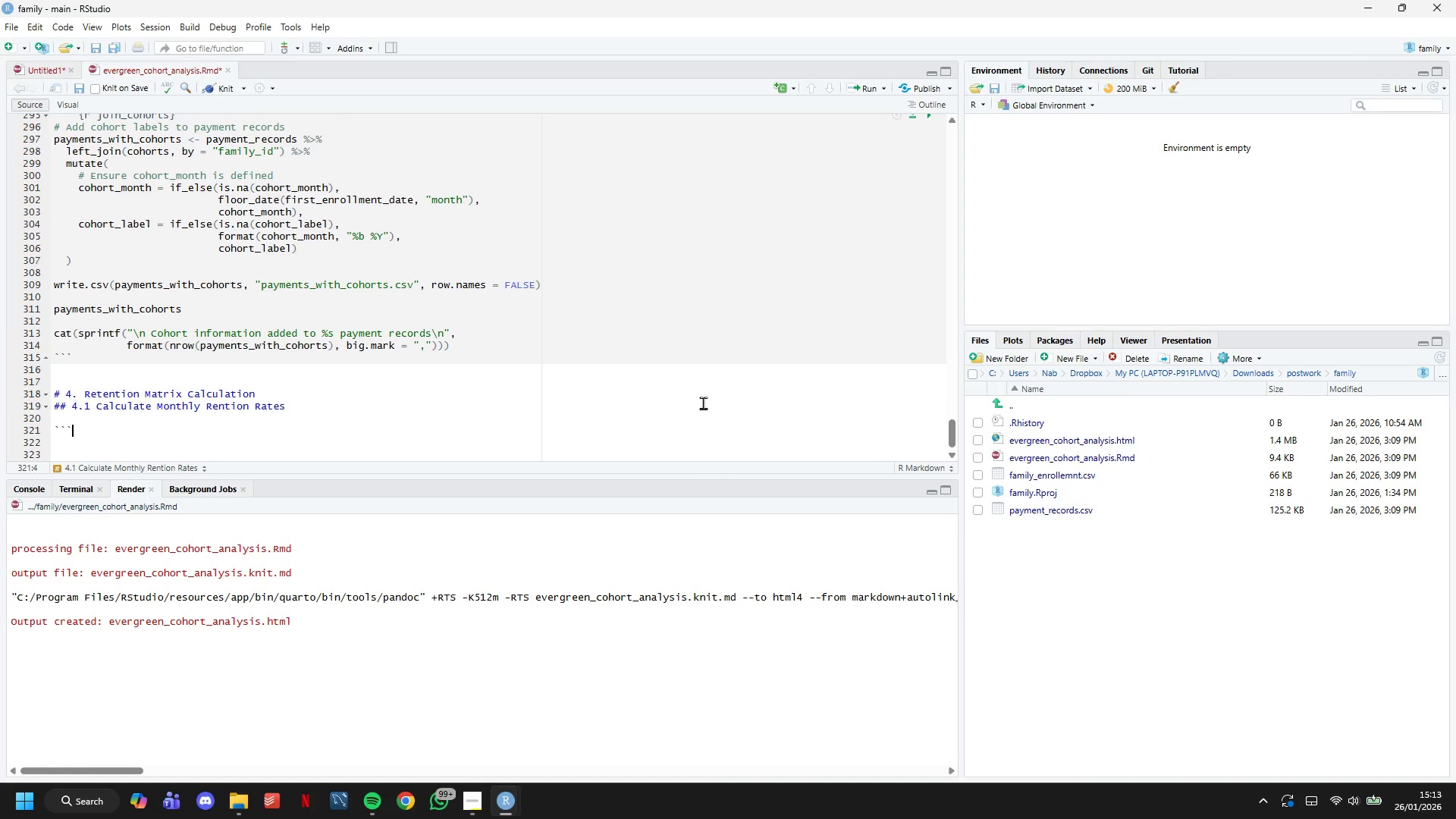 
key(Backquote)
 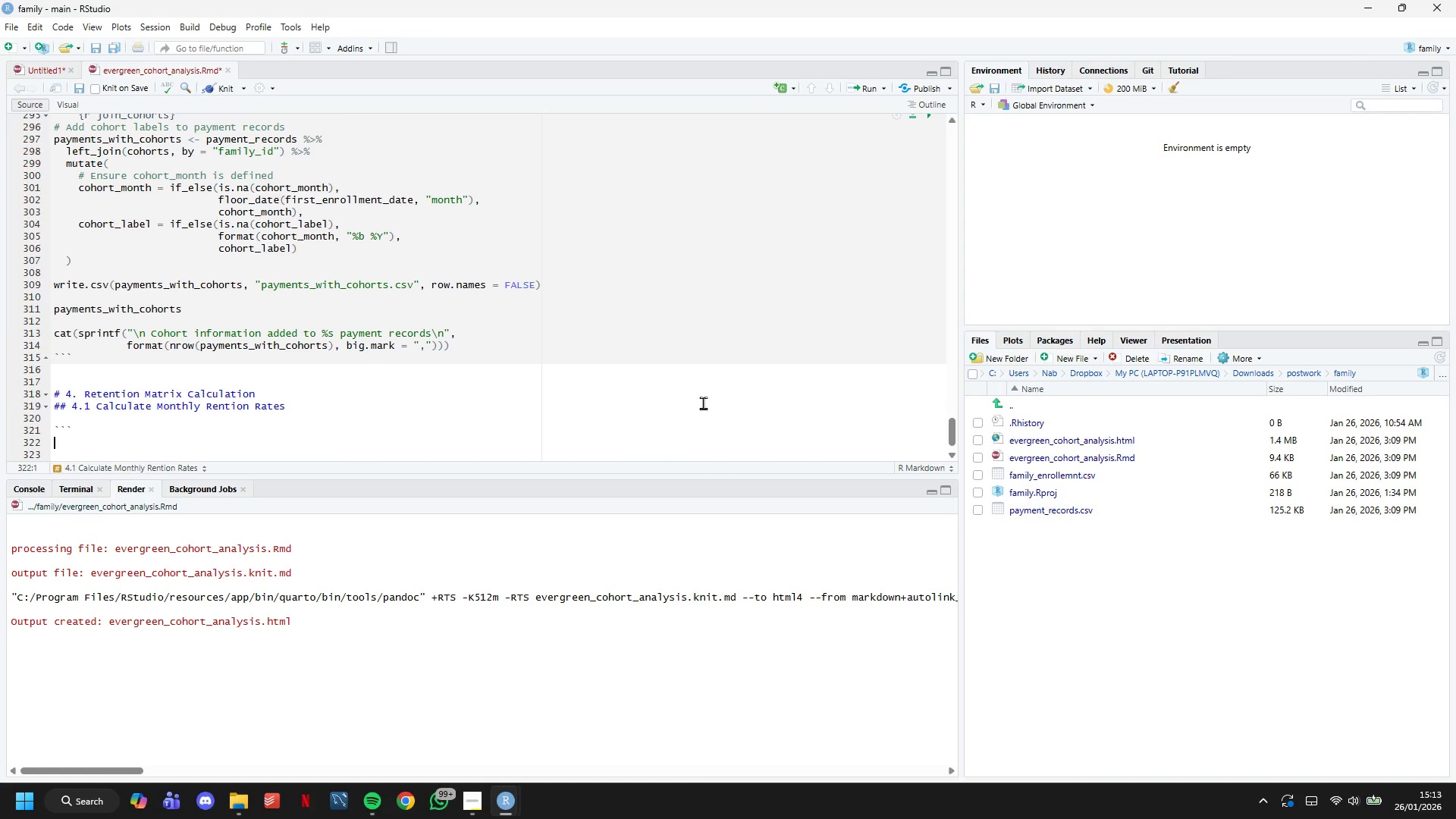 
key(Enter)
 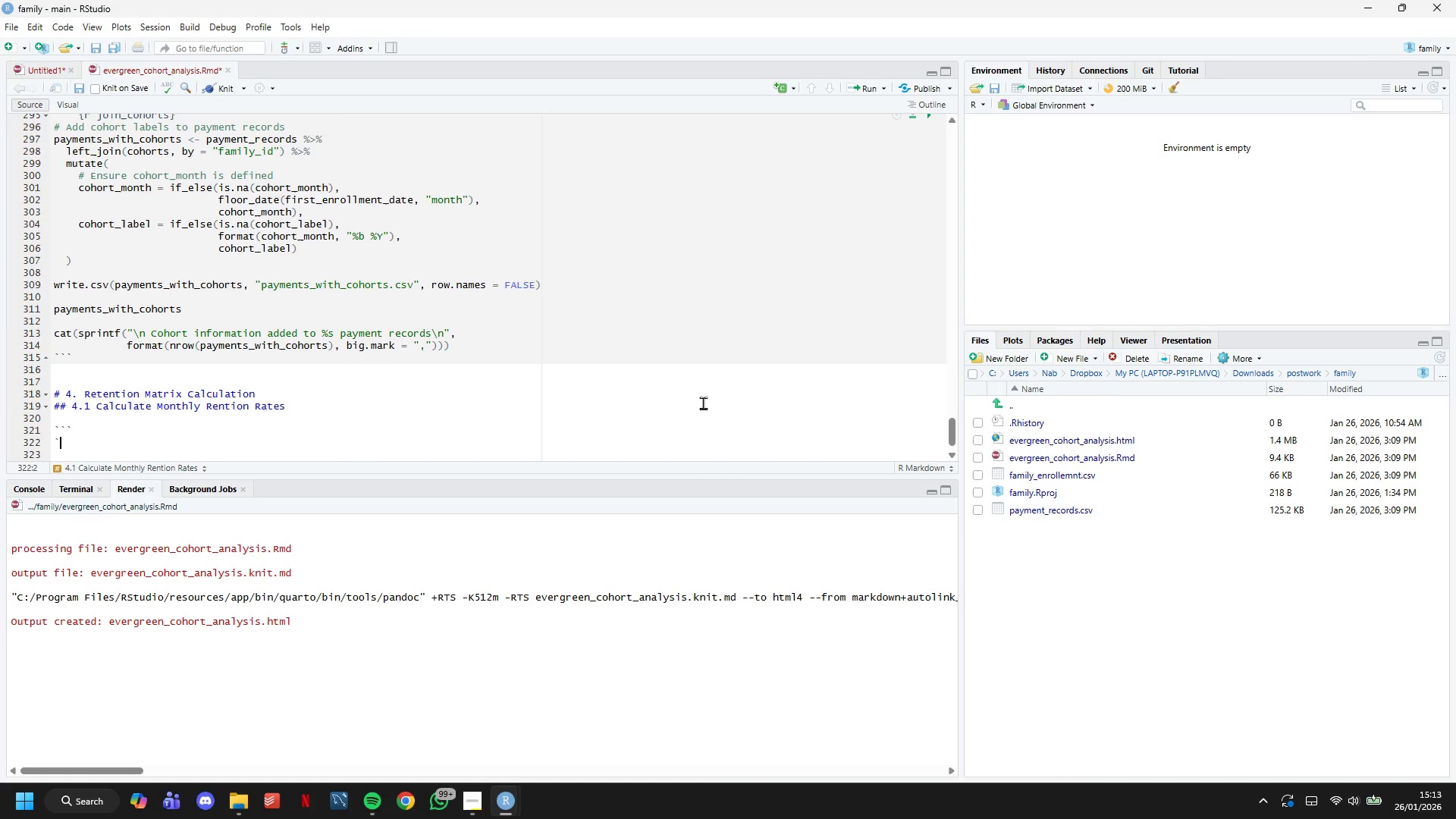 
key(Backquote)
 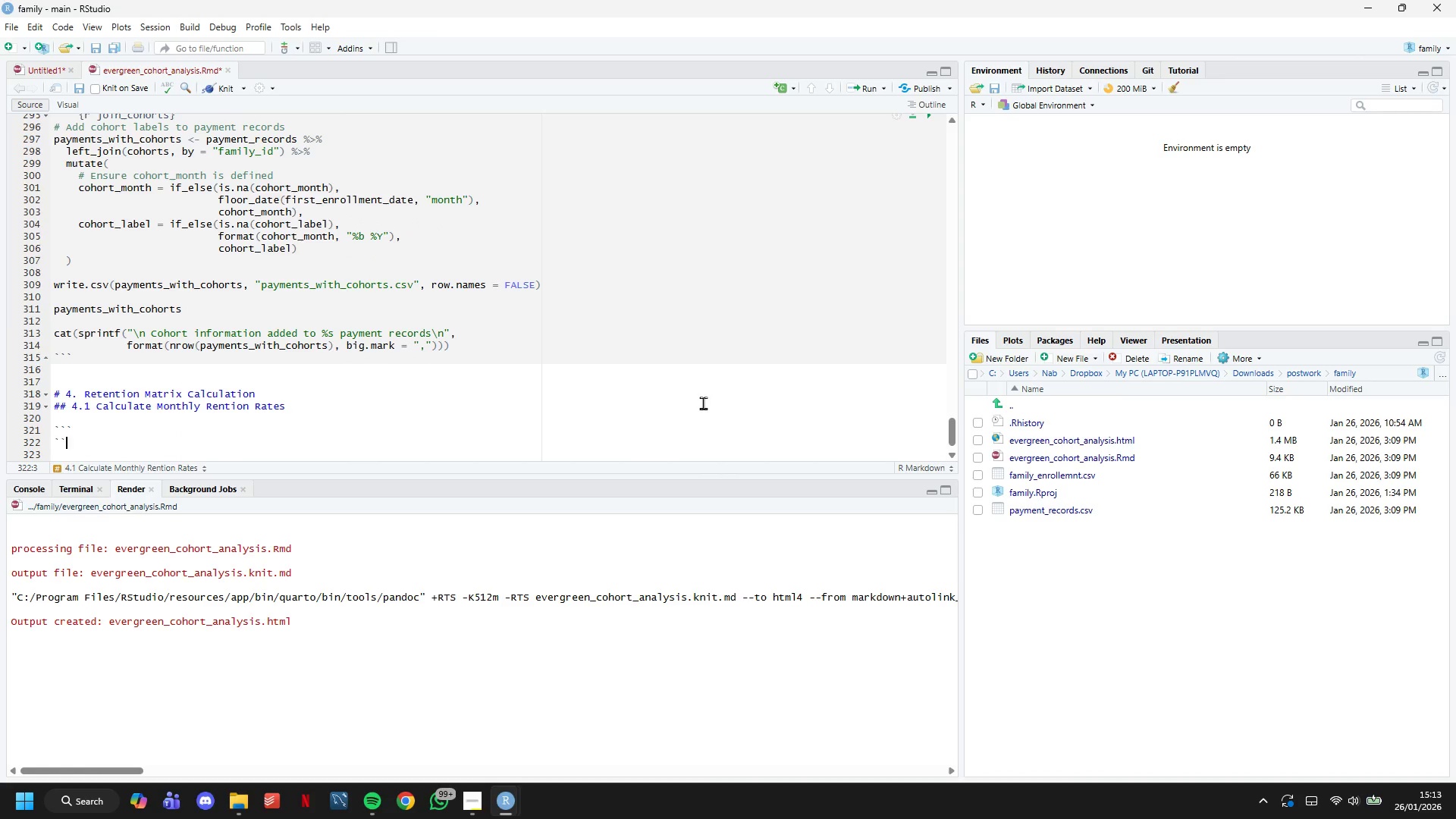 
key(Backquote)
 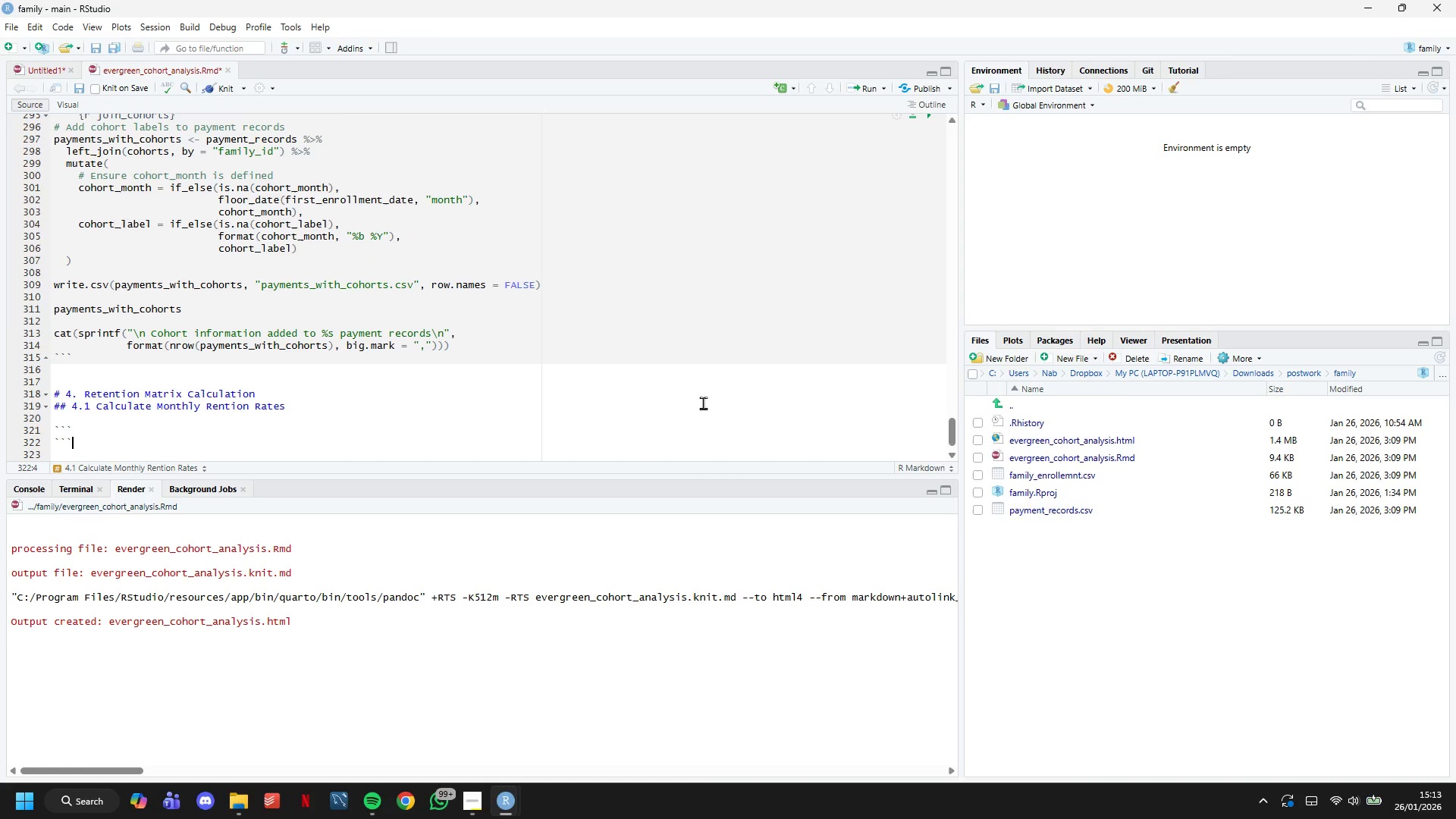 
key(Backquote)
 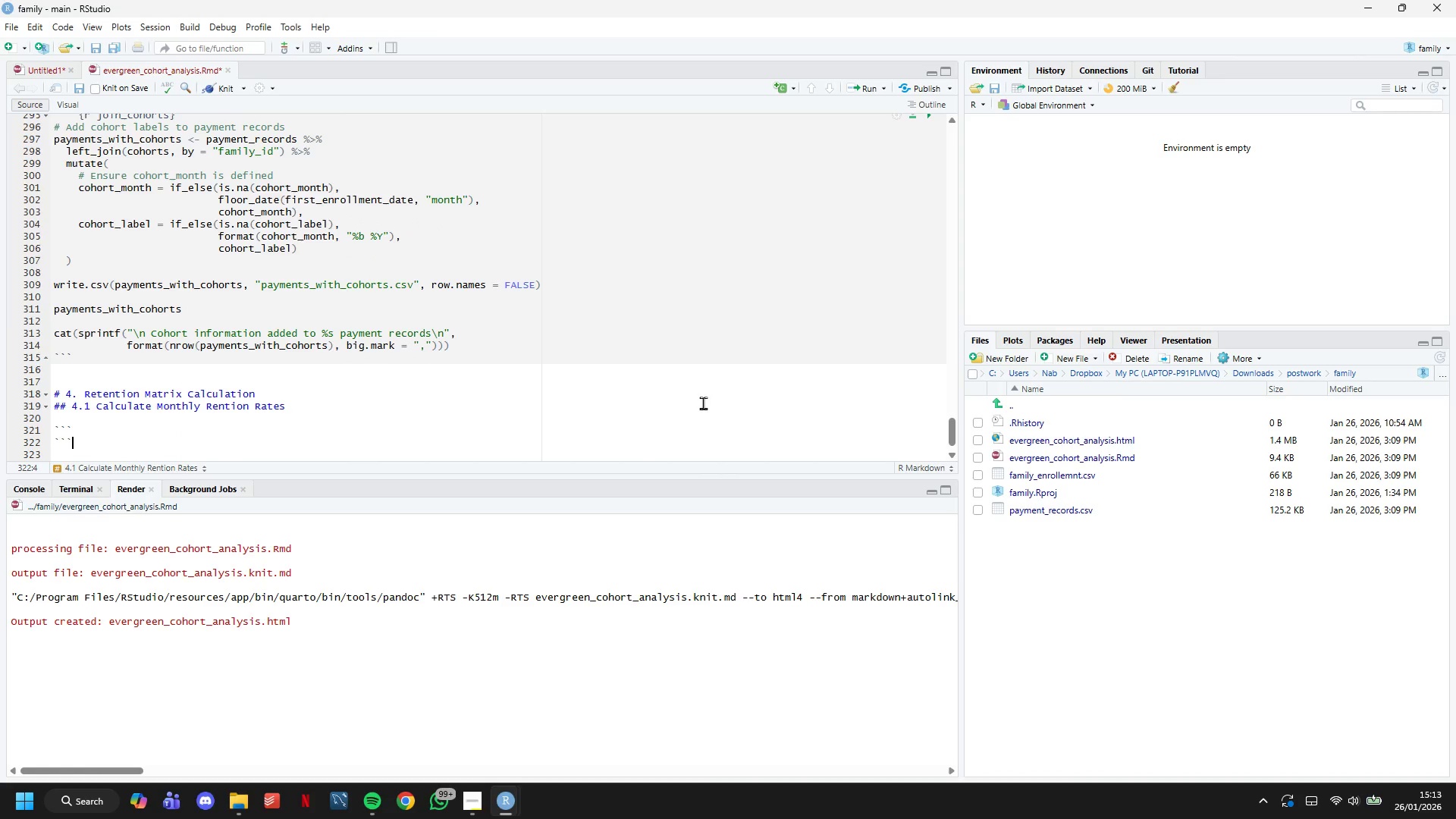 
key(ArrowDown)
 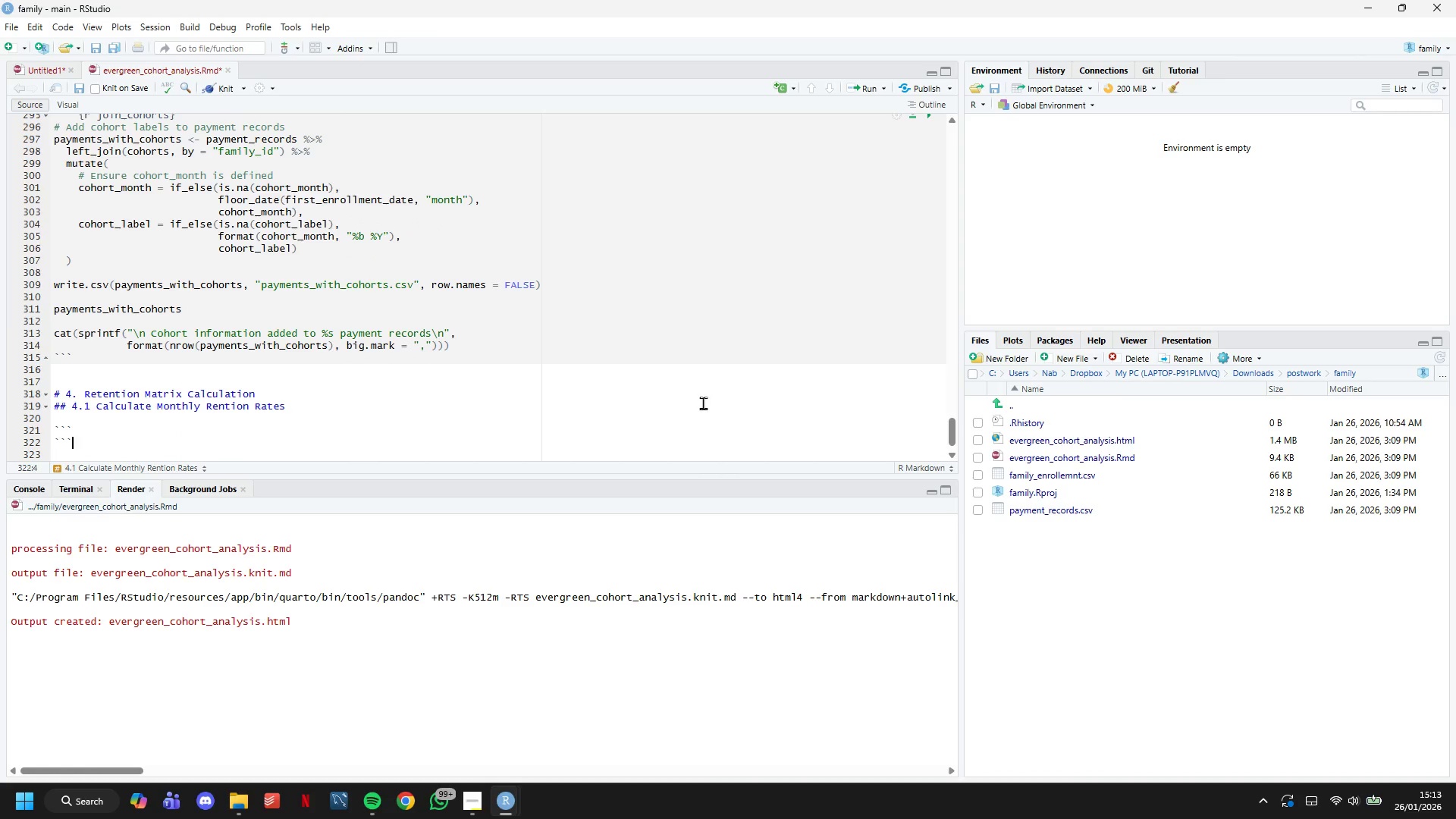 
key(ArrowUp)
 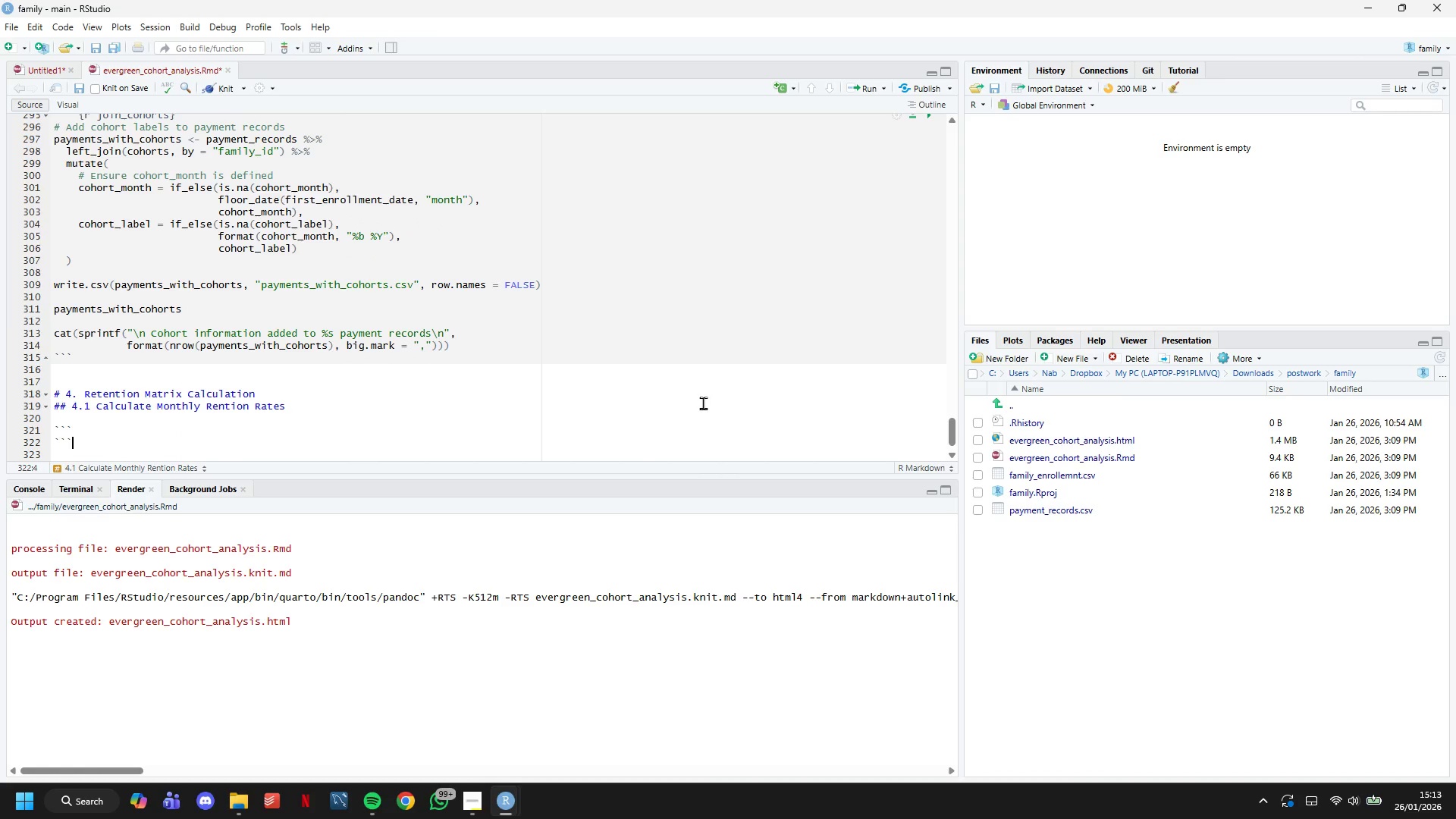 
key(ArrowUp)
 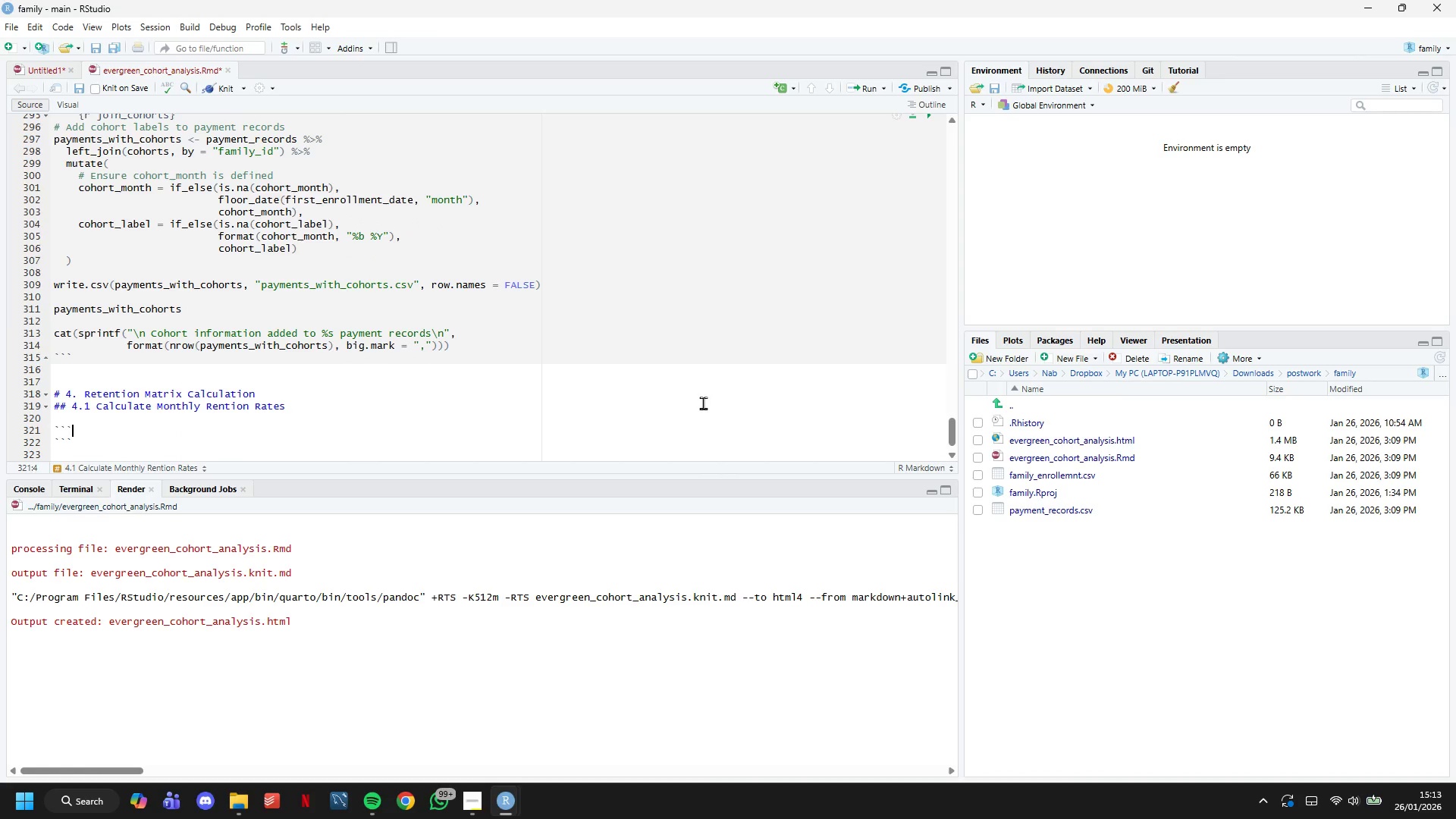 
type( {r retention_matrix)
 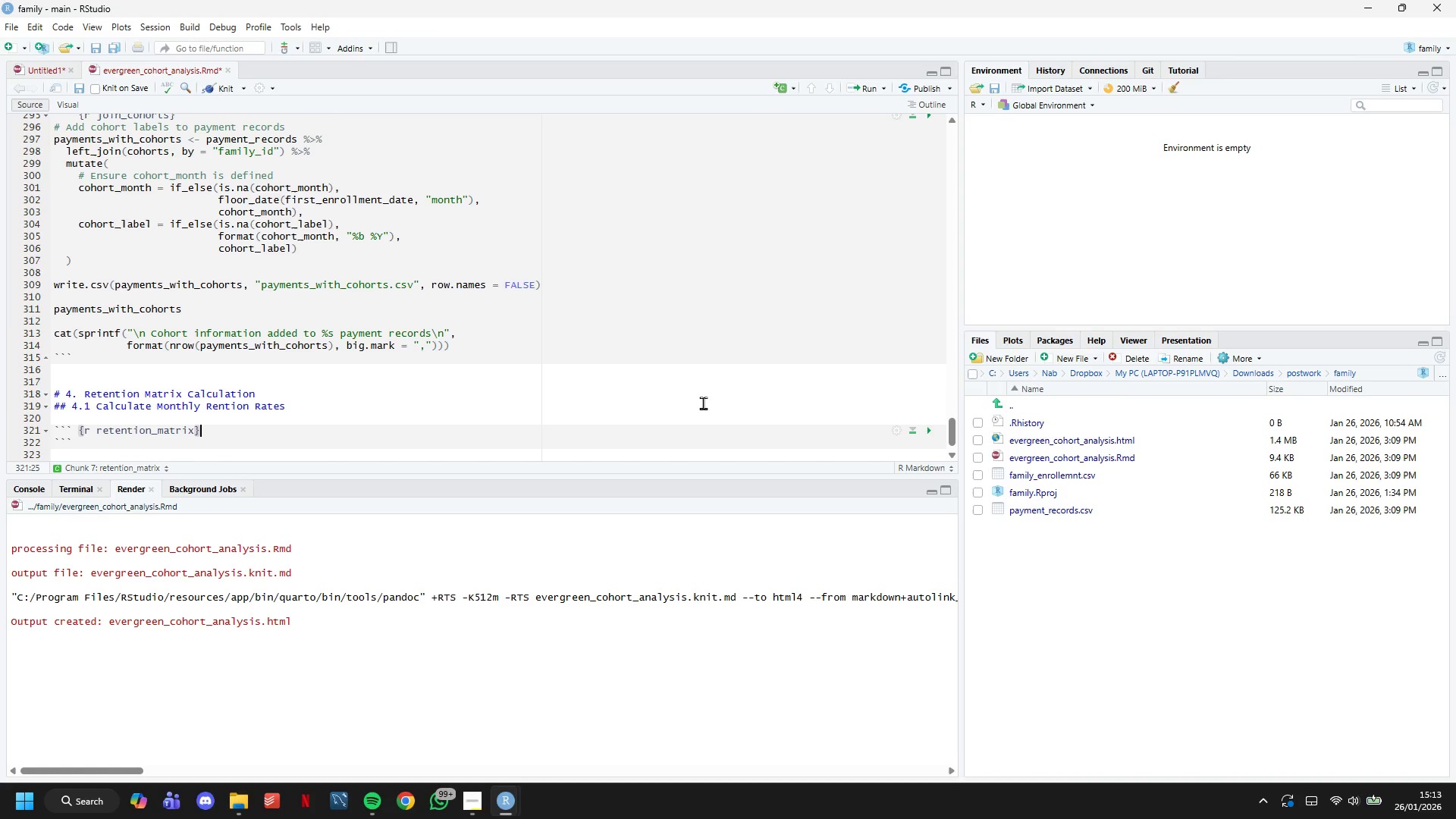 
key(ArrowRight)
 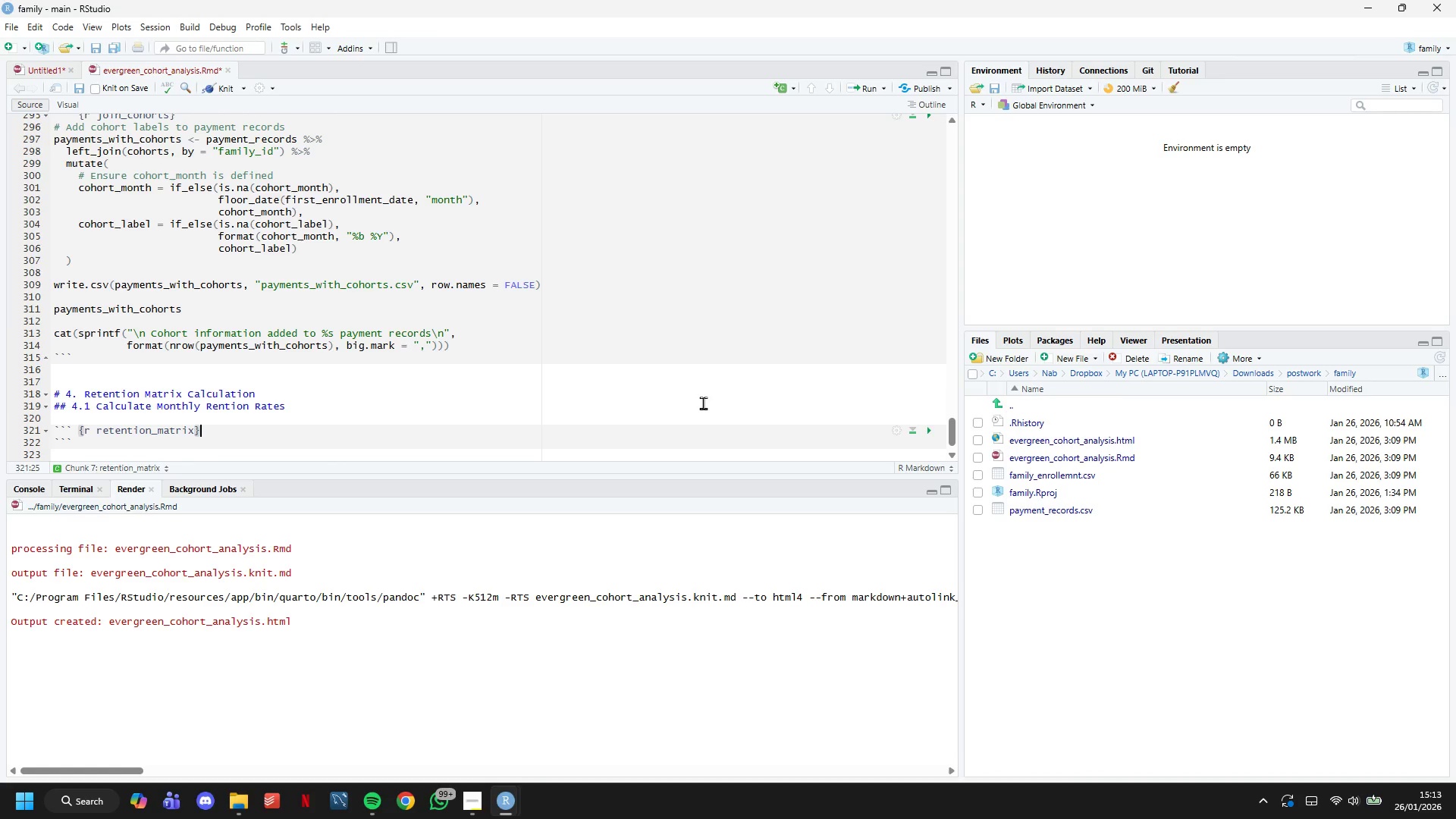 
key(Enter)
 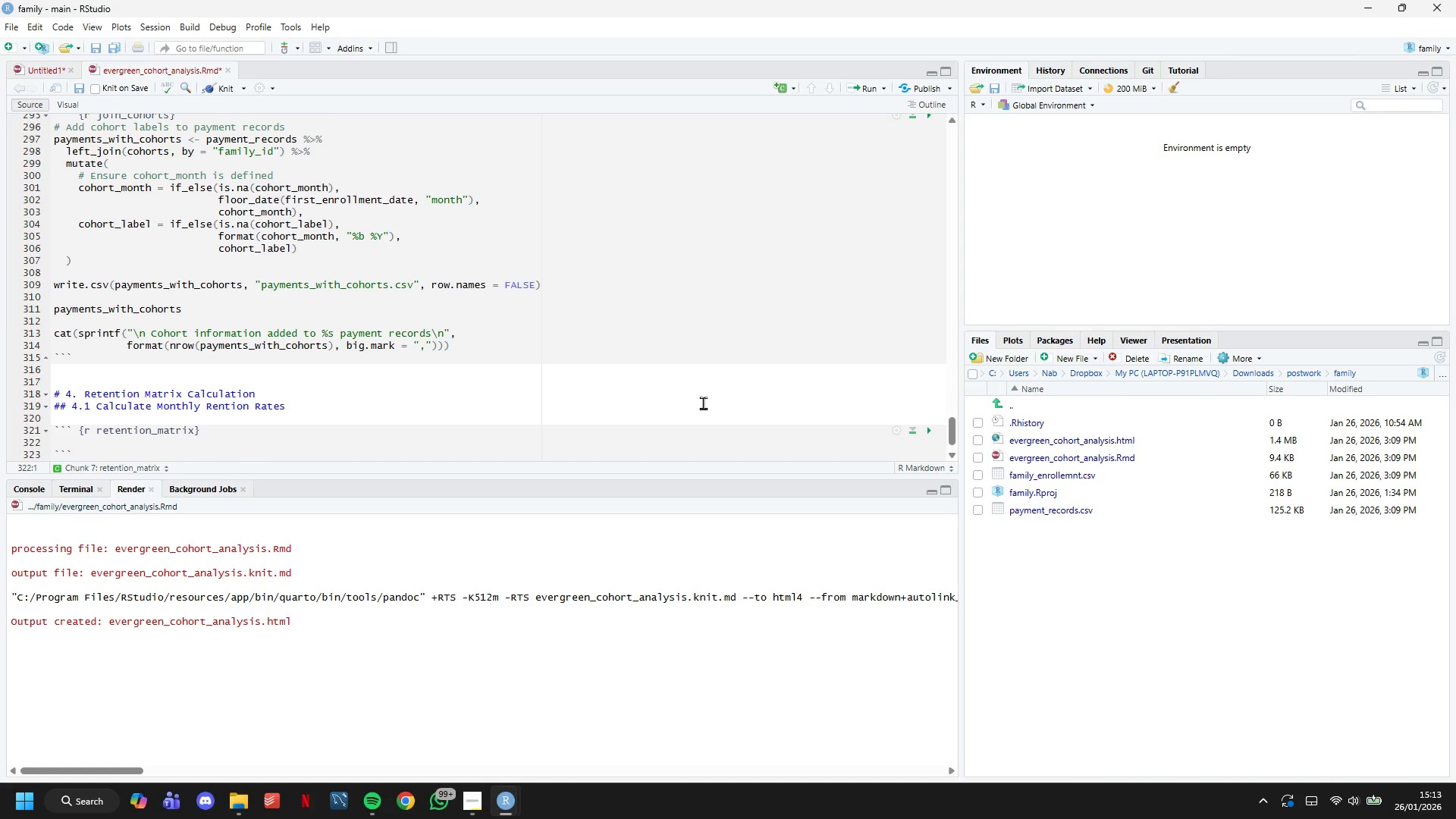 
type(cat("CALCULATING REE)
key(Backspace)
type(TENTUO)
key(Backspace)
key(Backspace)
type(ION MATRIX)
 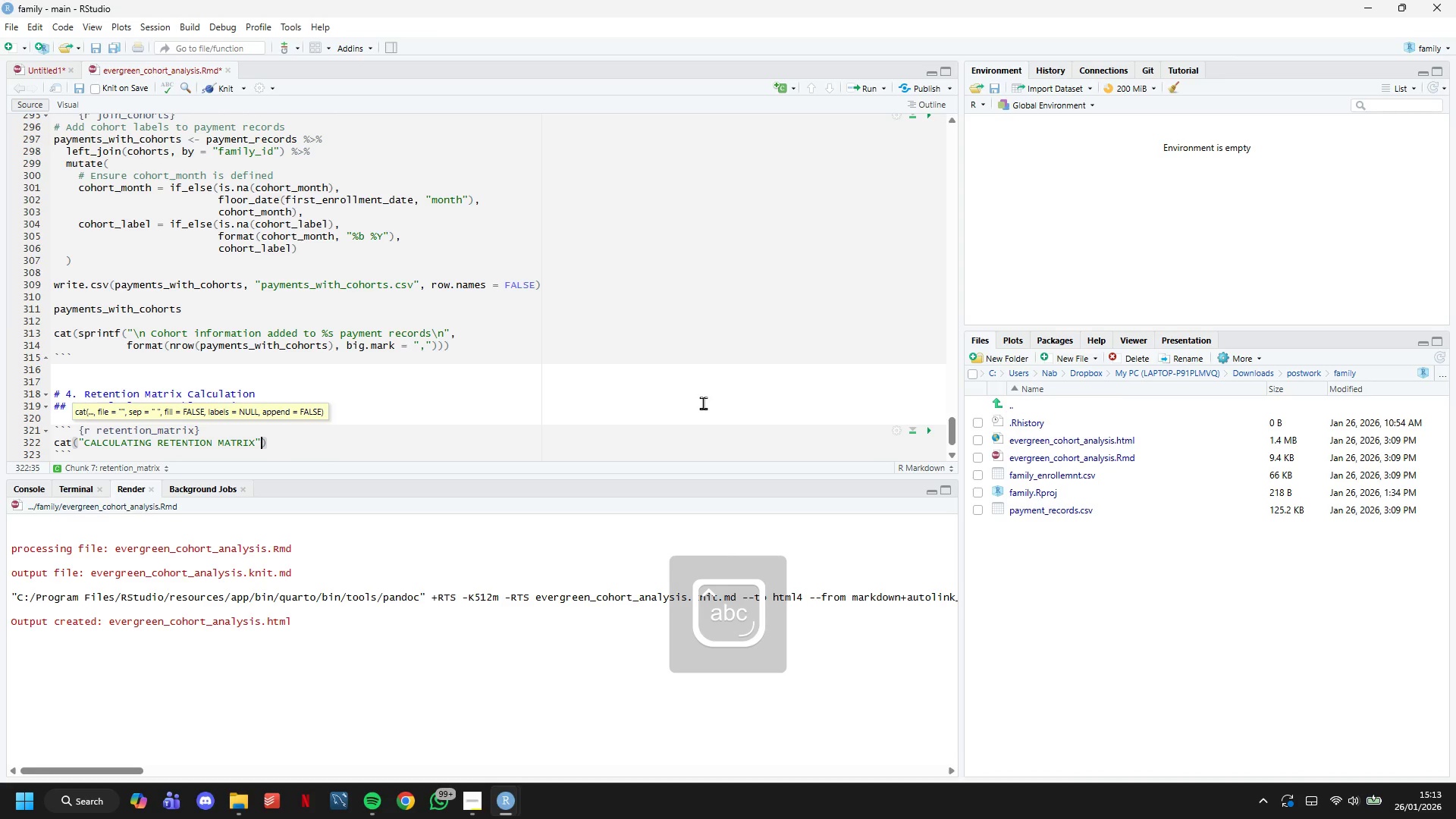 
 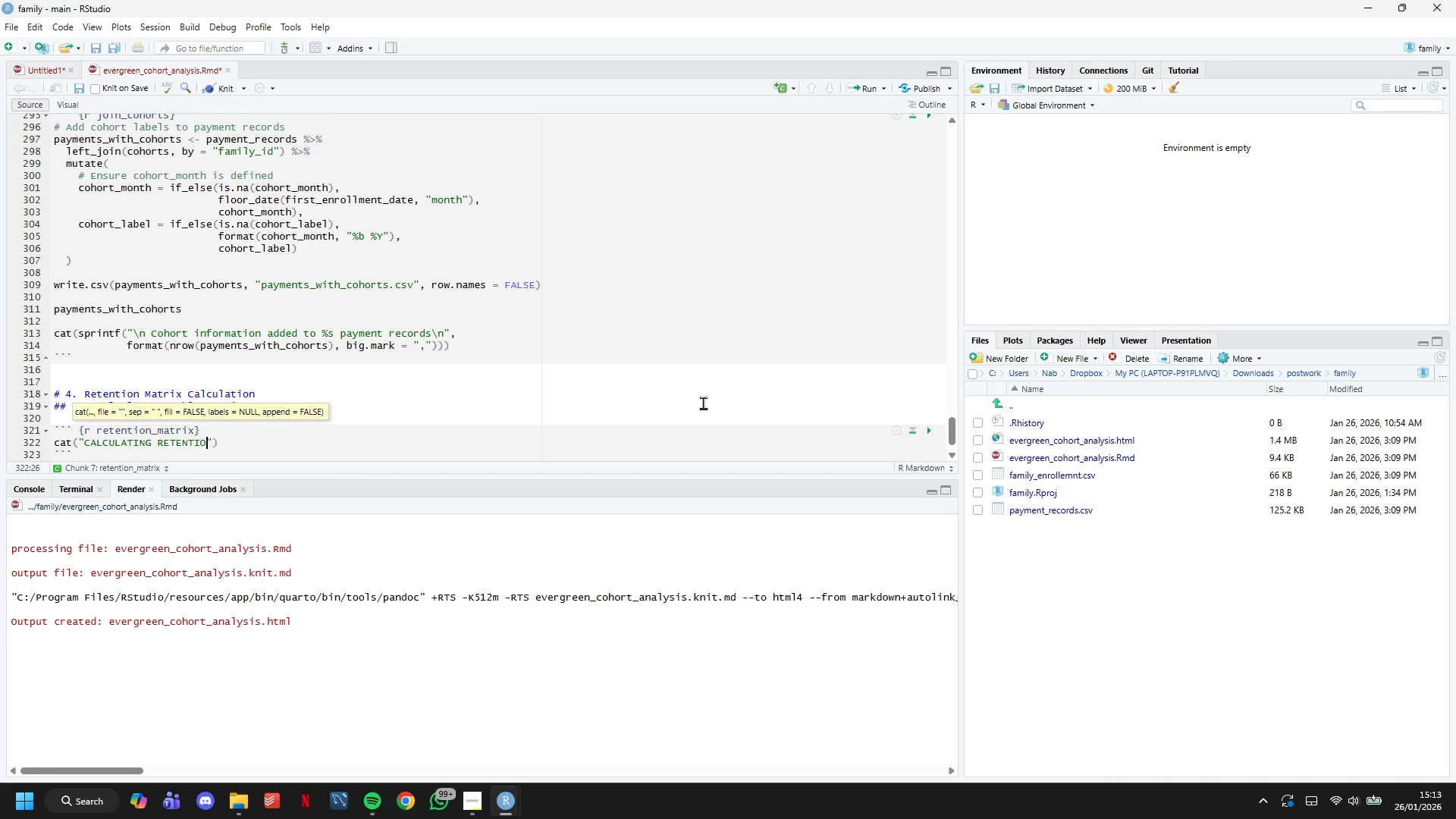 
key(ArrowRight)
 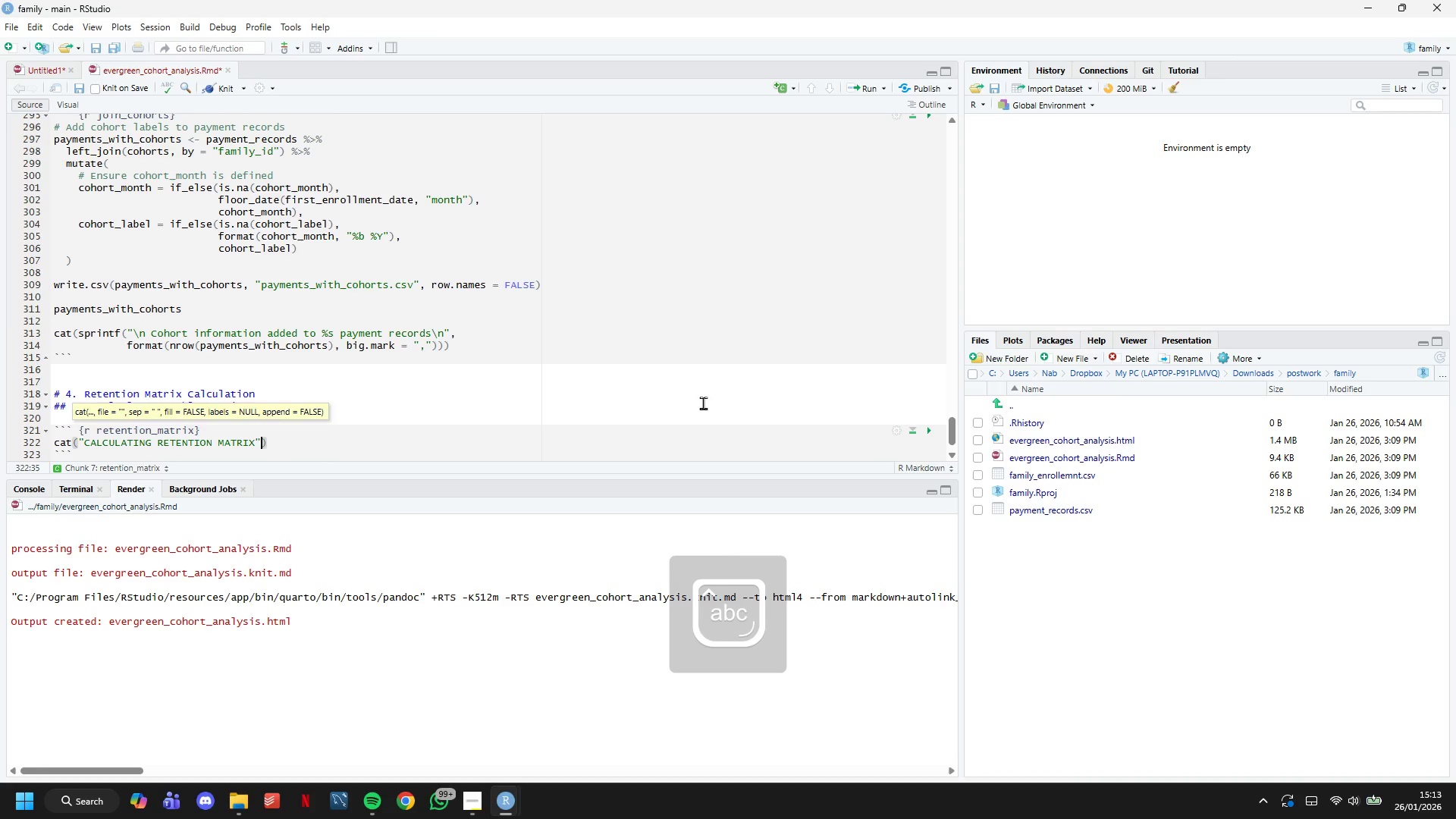 
key(ArrowRight)
 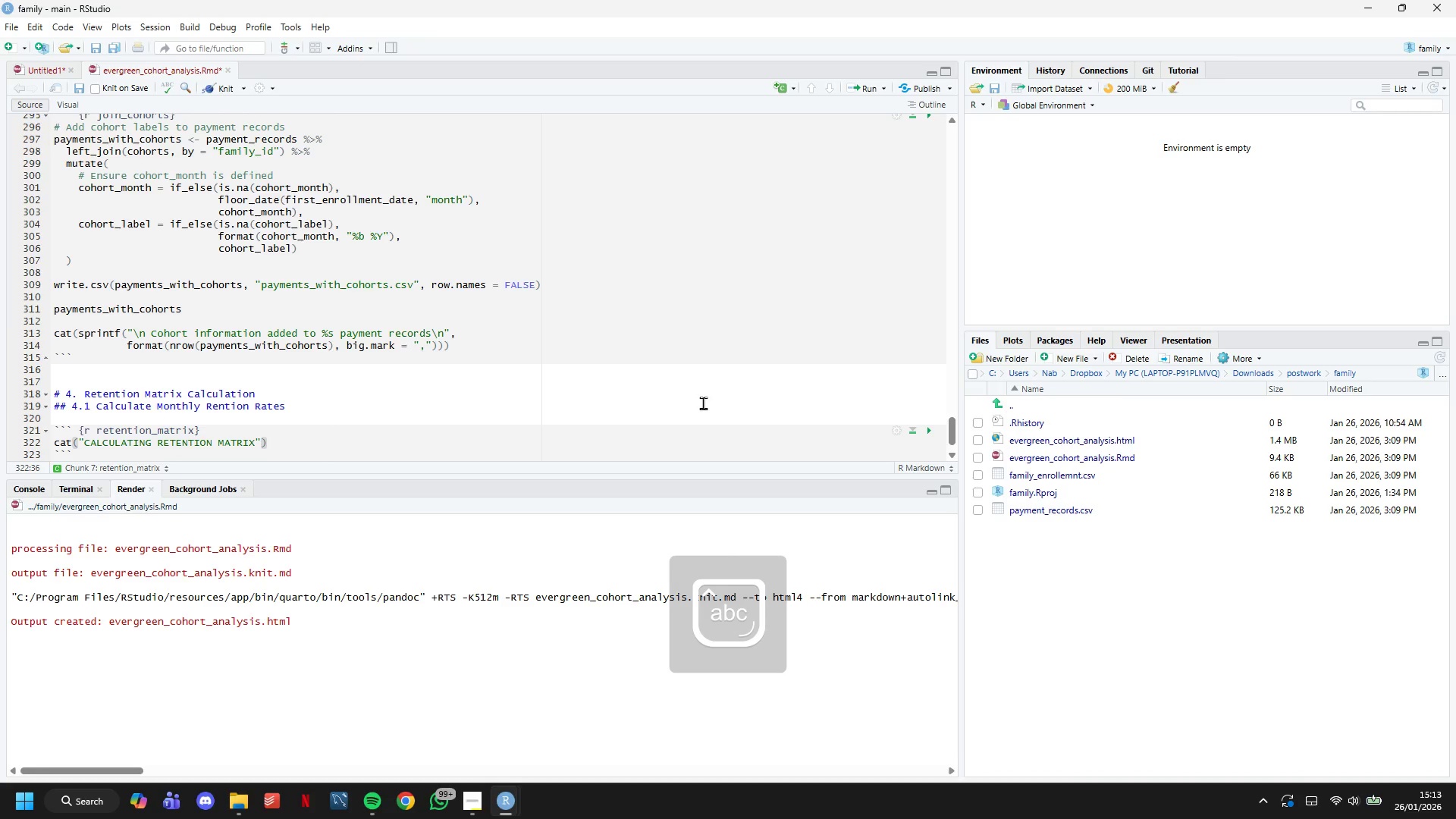 
key(Enter)
 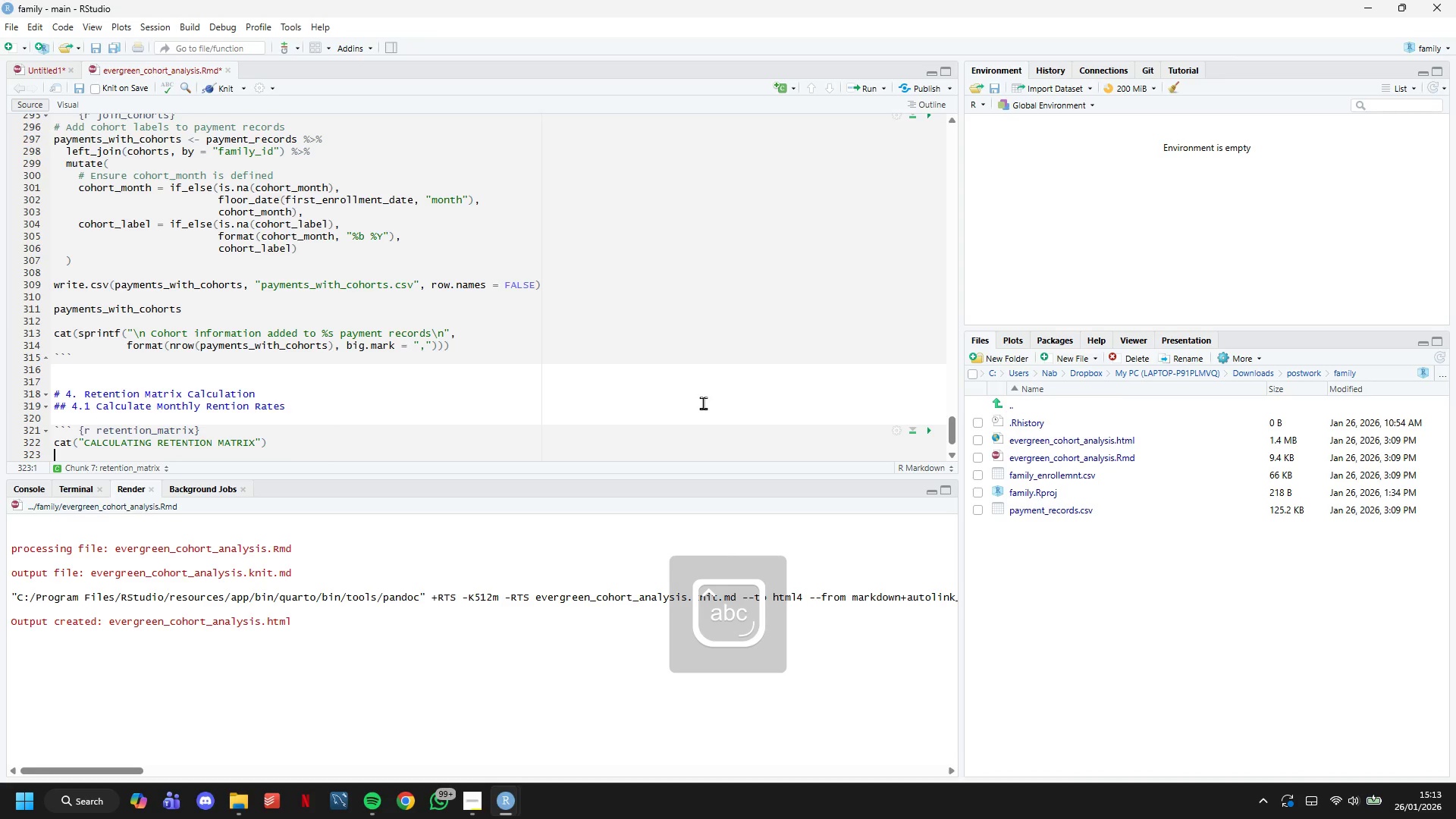 
key(Enter)
 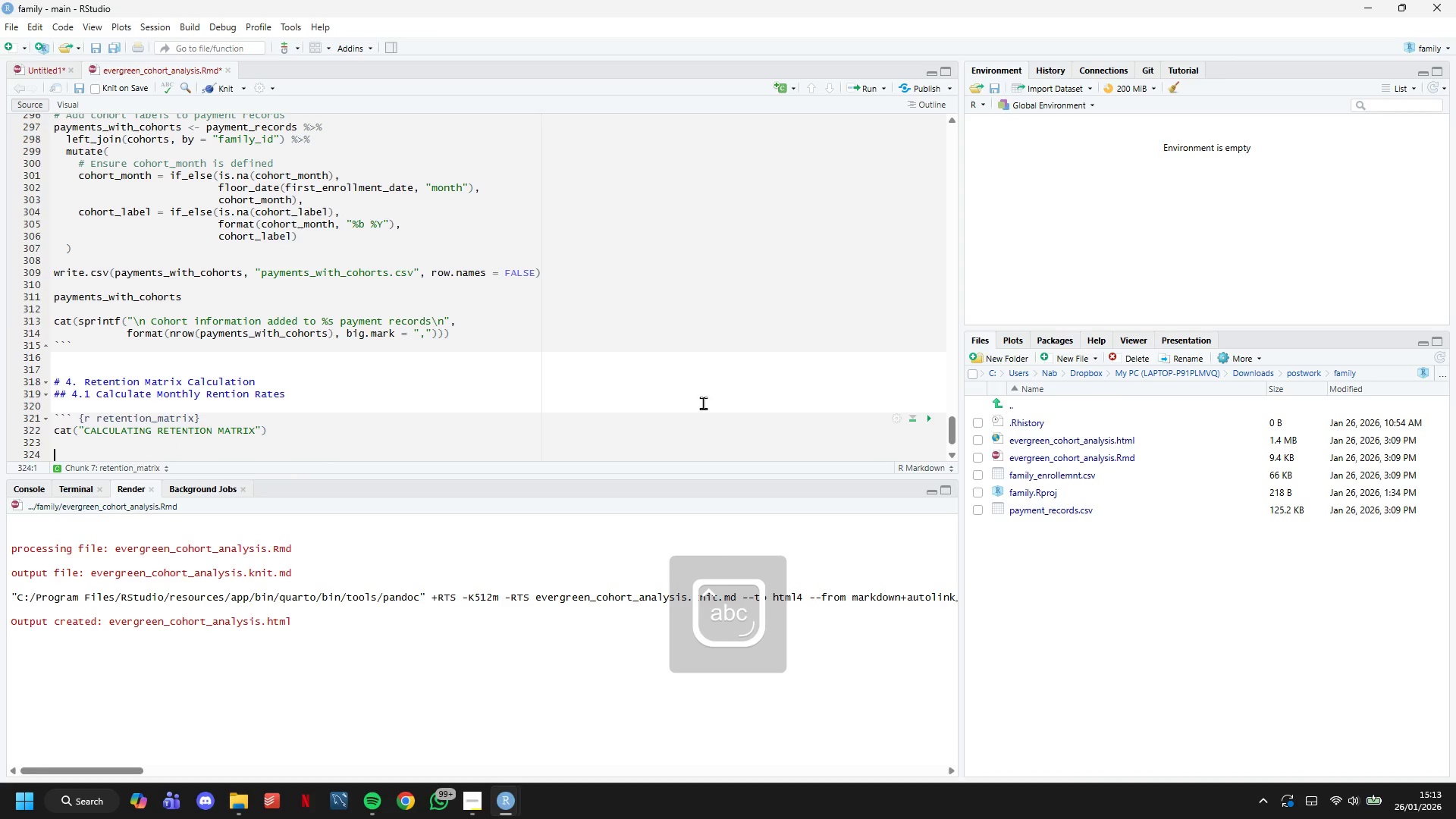 
type(# For each cohort and montha)
key(Backspace)
type(-age, calculate ren)
key(Backspace)
type(ten)
 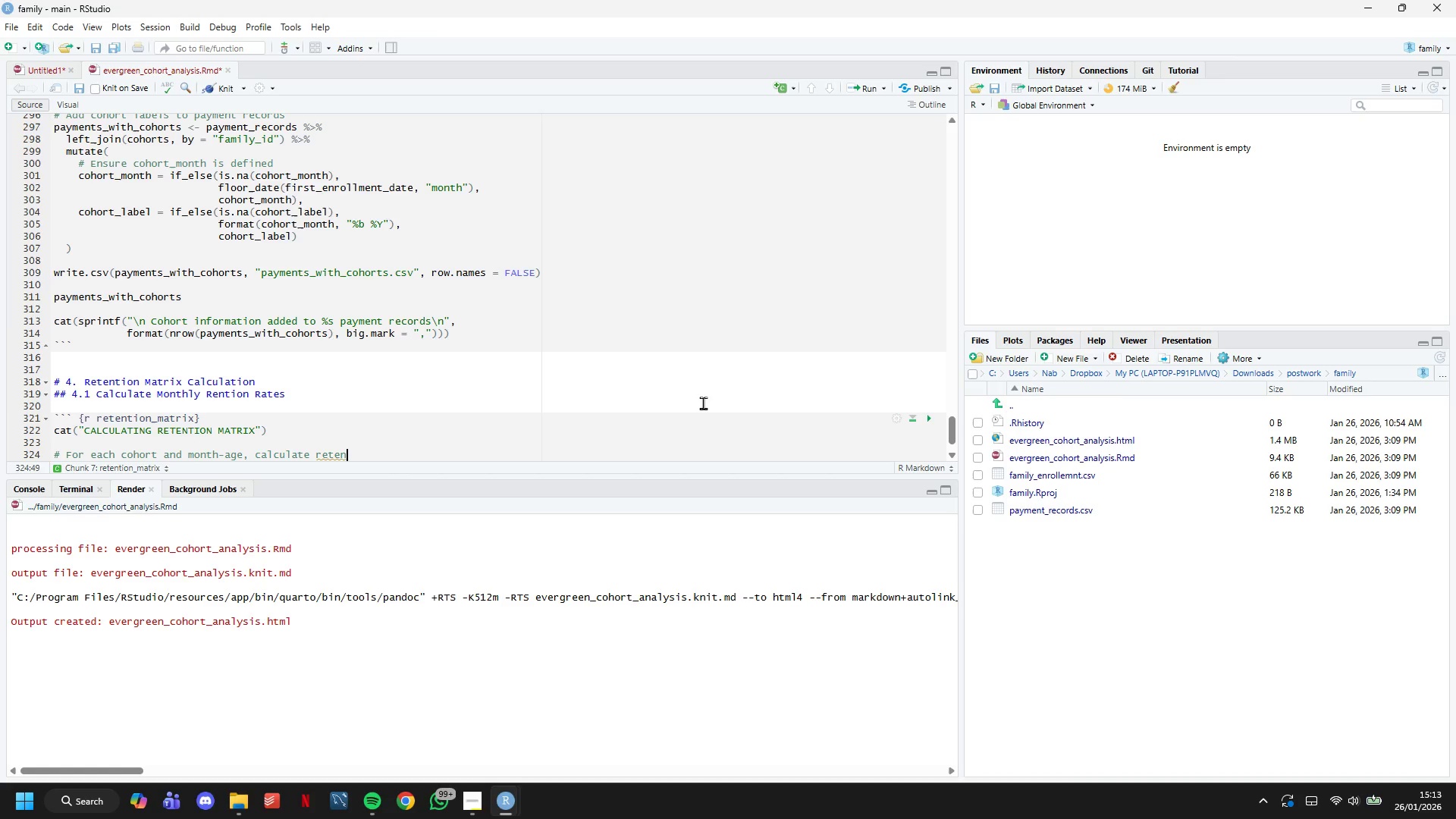 
type(to)
key(Backspace)
type(ion)
 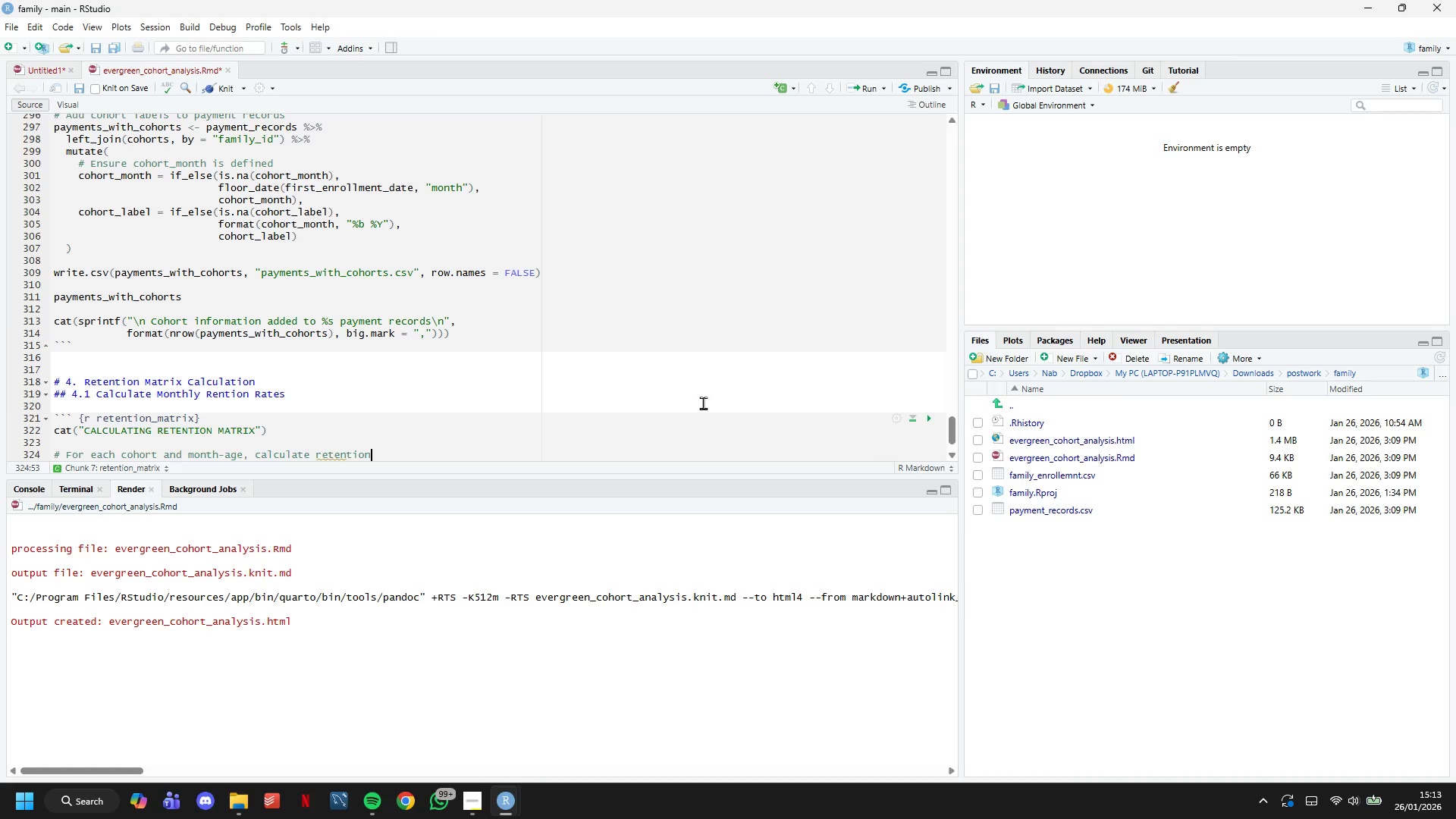 
key(Enter)
 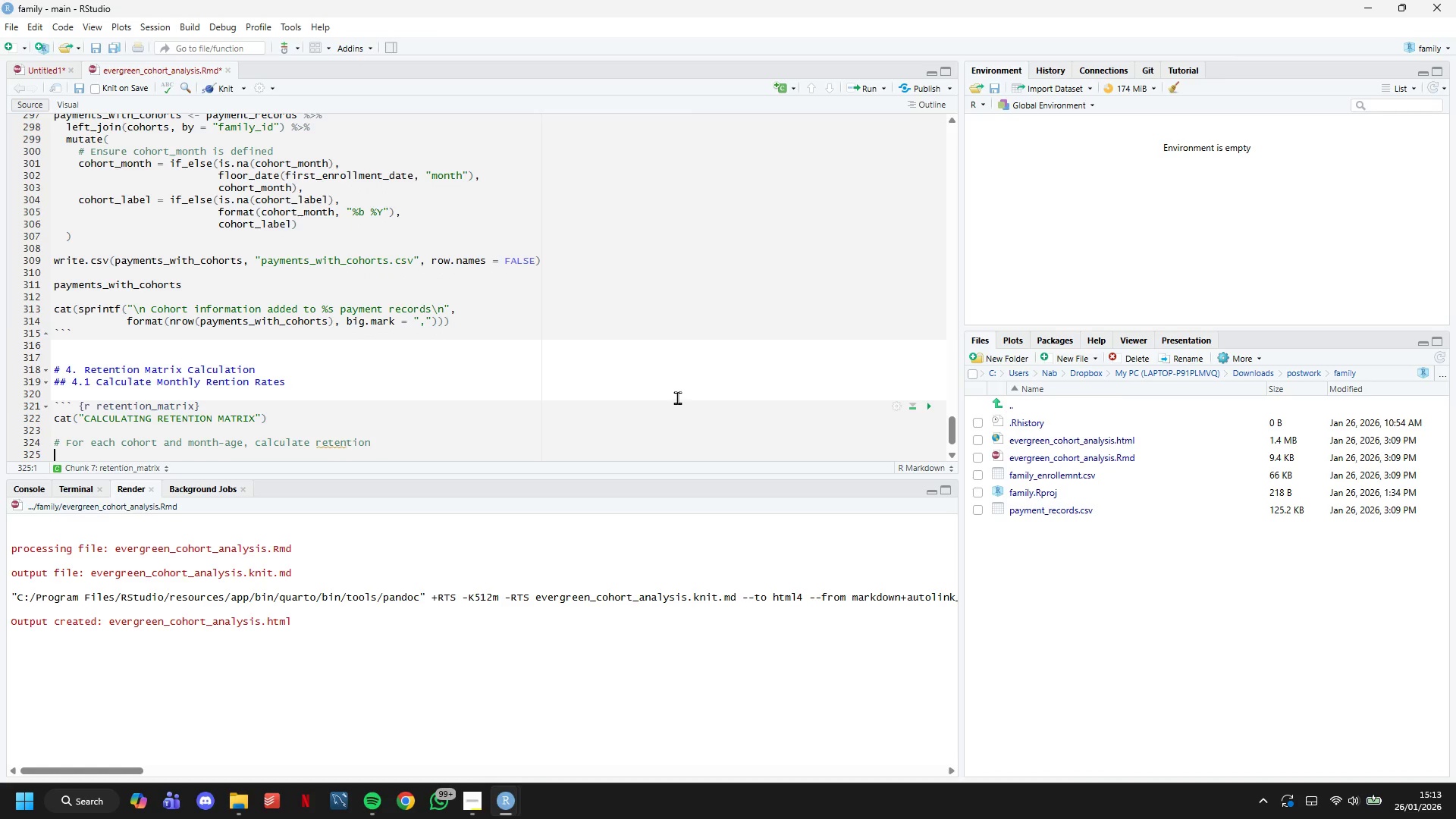 
scroll: coordinate [677, 397], scroll_direction: down, amount: 6.0
 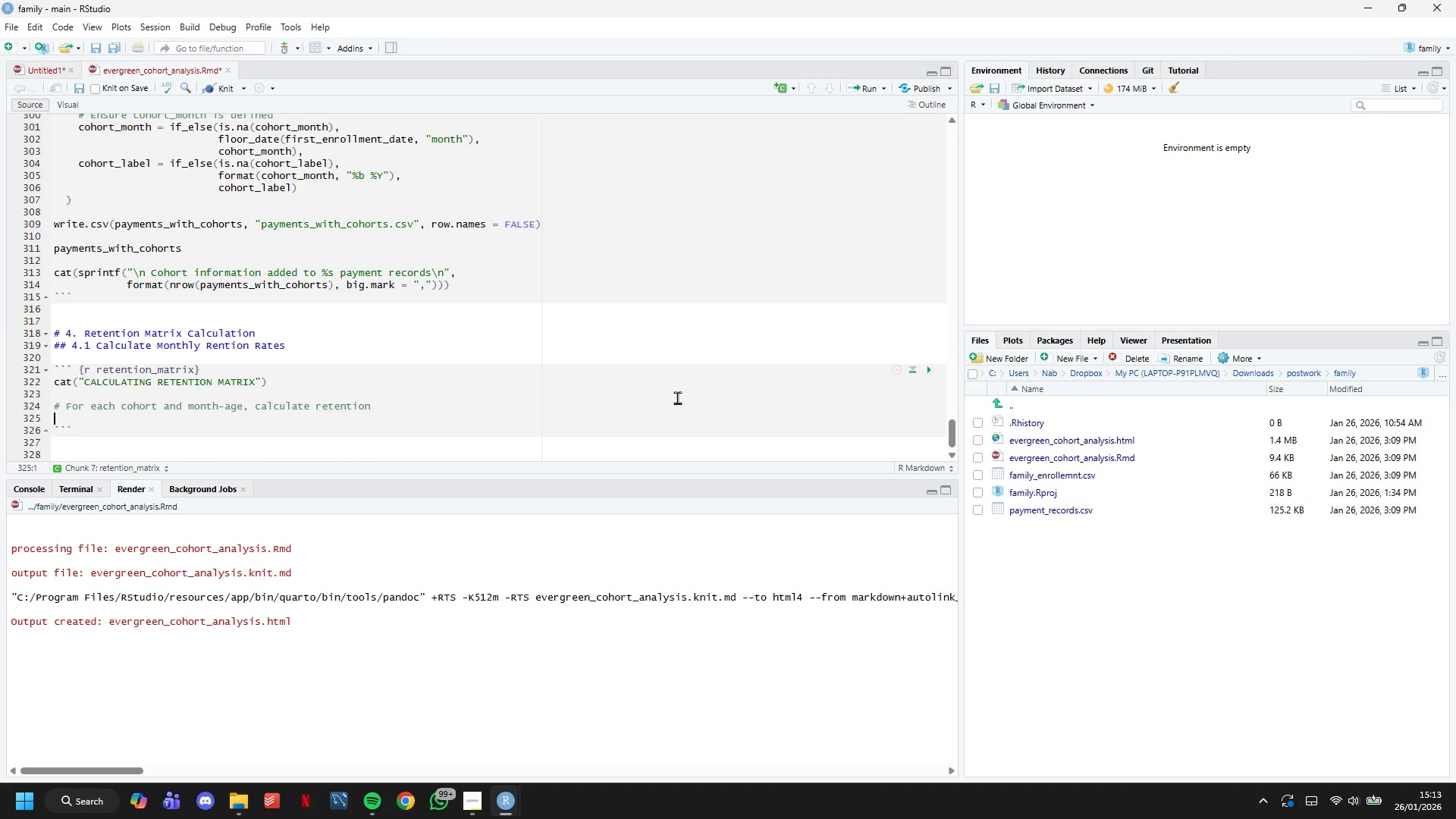 
type(retention_matrix <- pat)
key(Backspace)
type(yment)
 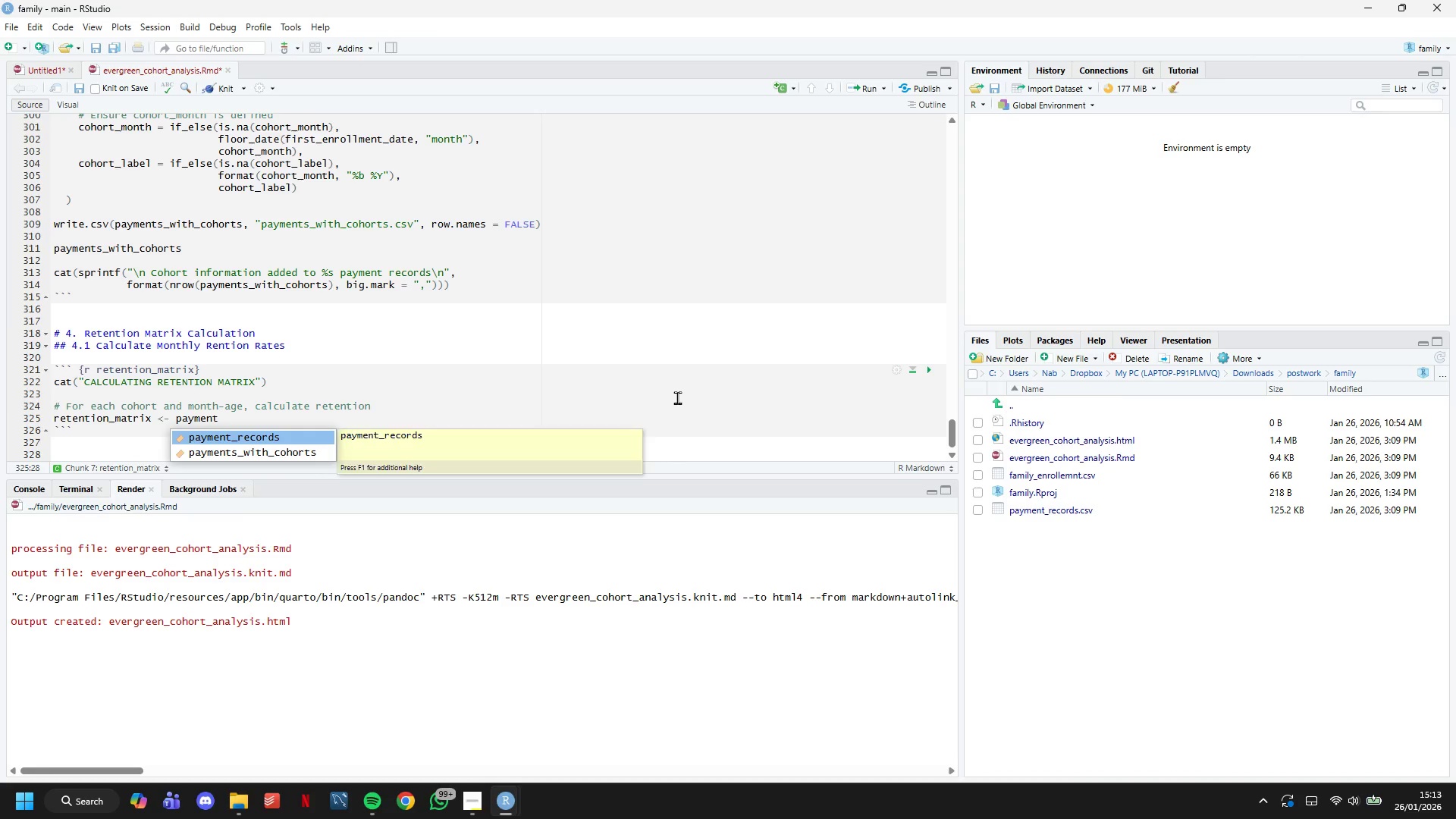 
key(ArrowDown)
 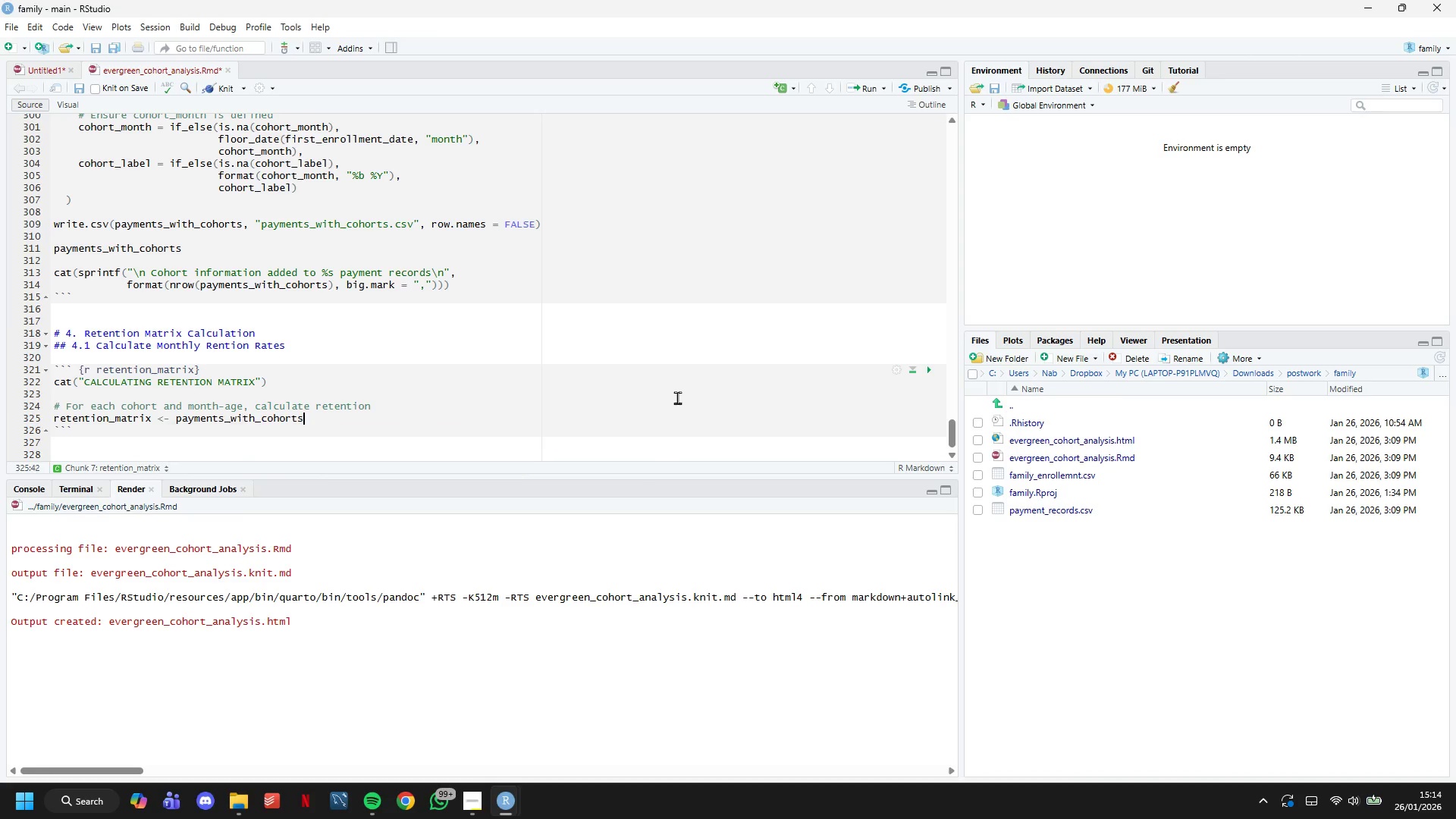 
key(Enter)
 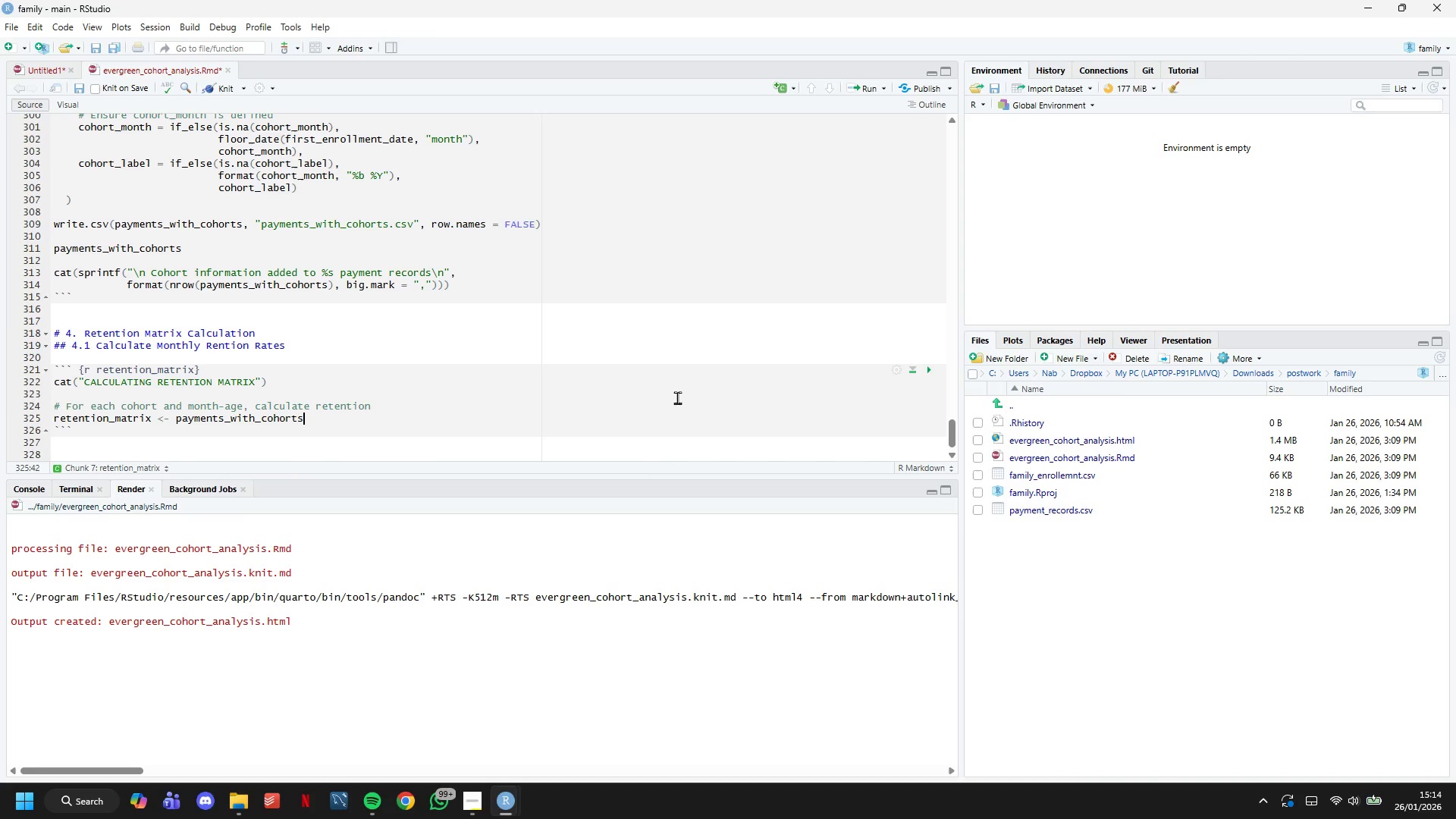 
key(Space)
 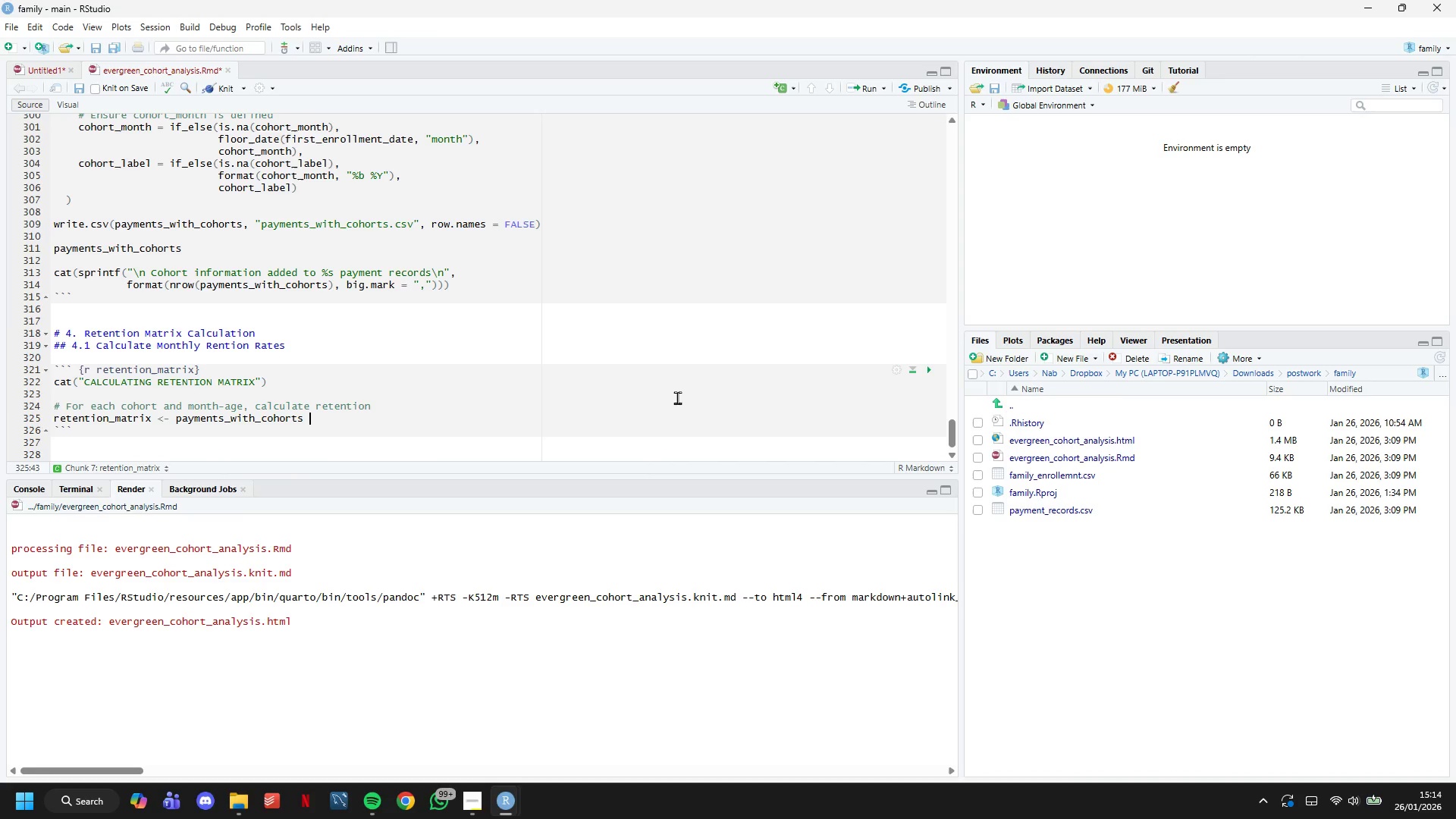 
key(Shift+5)
 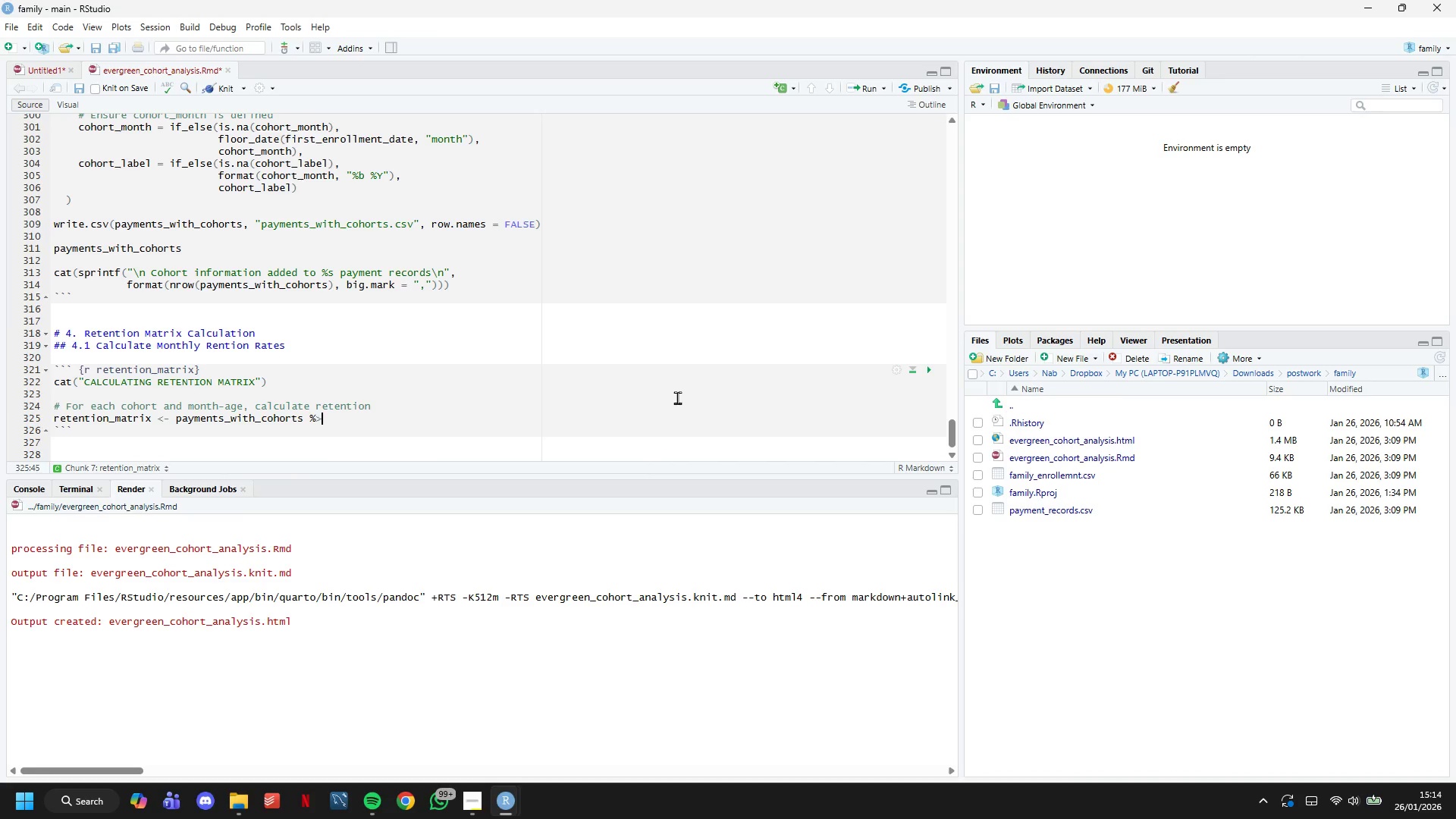 
key(Shift+Period)
 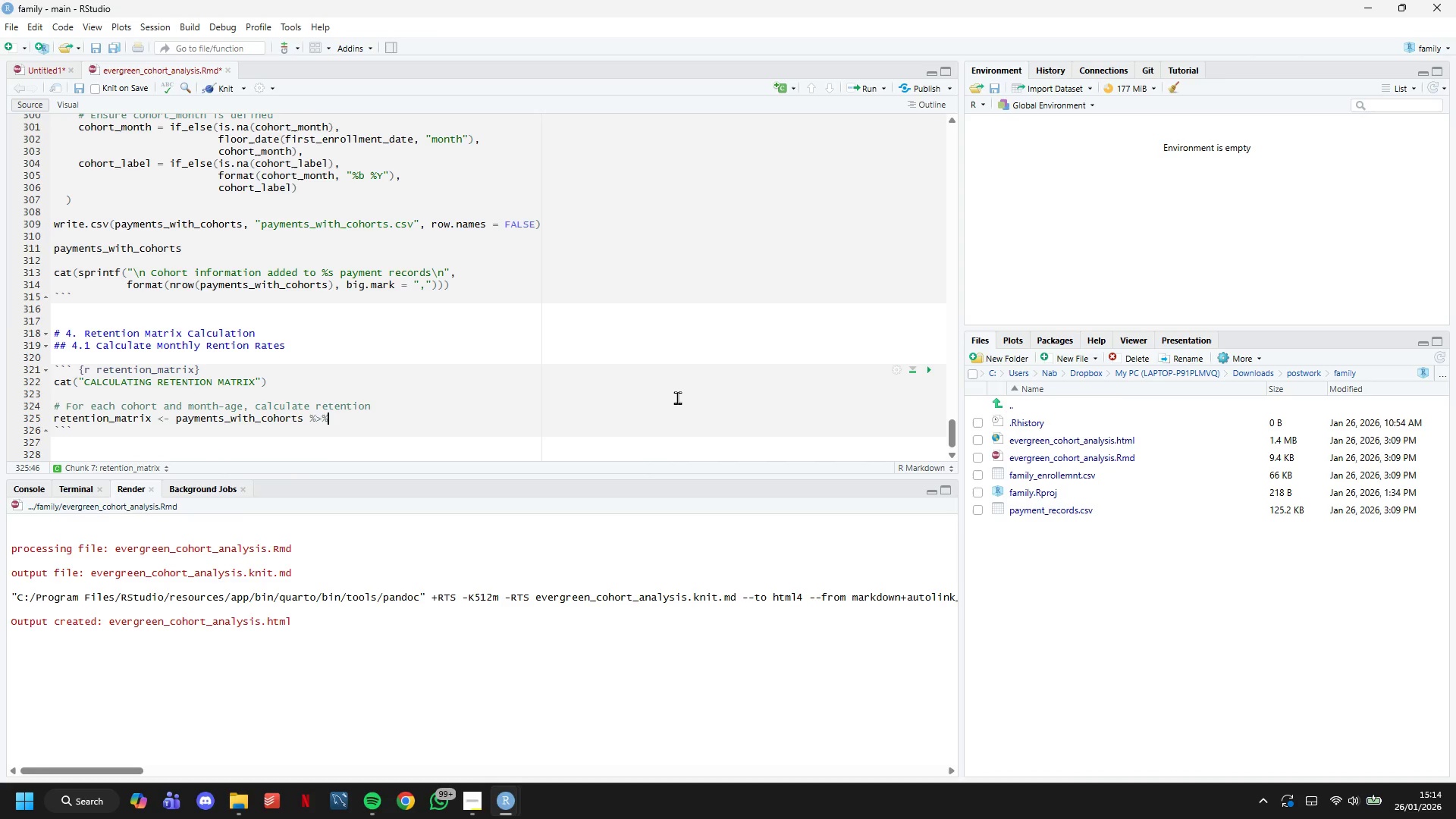 
key(Shift+5)
 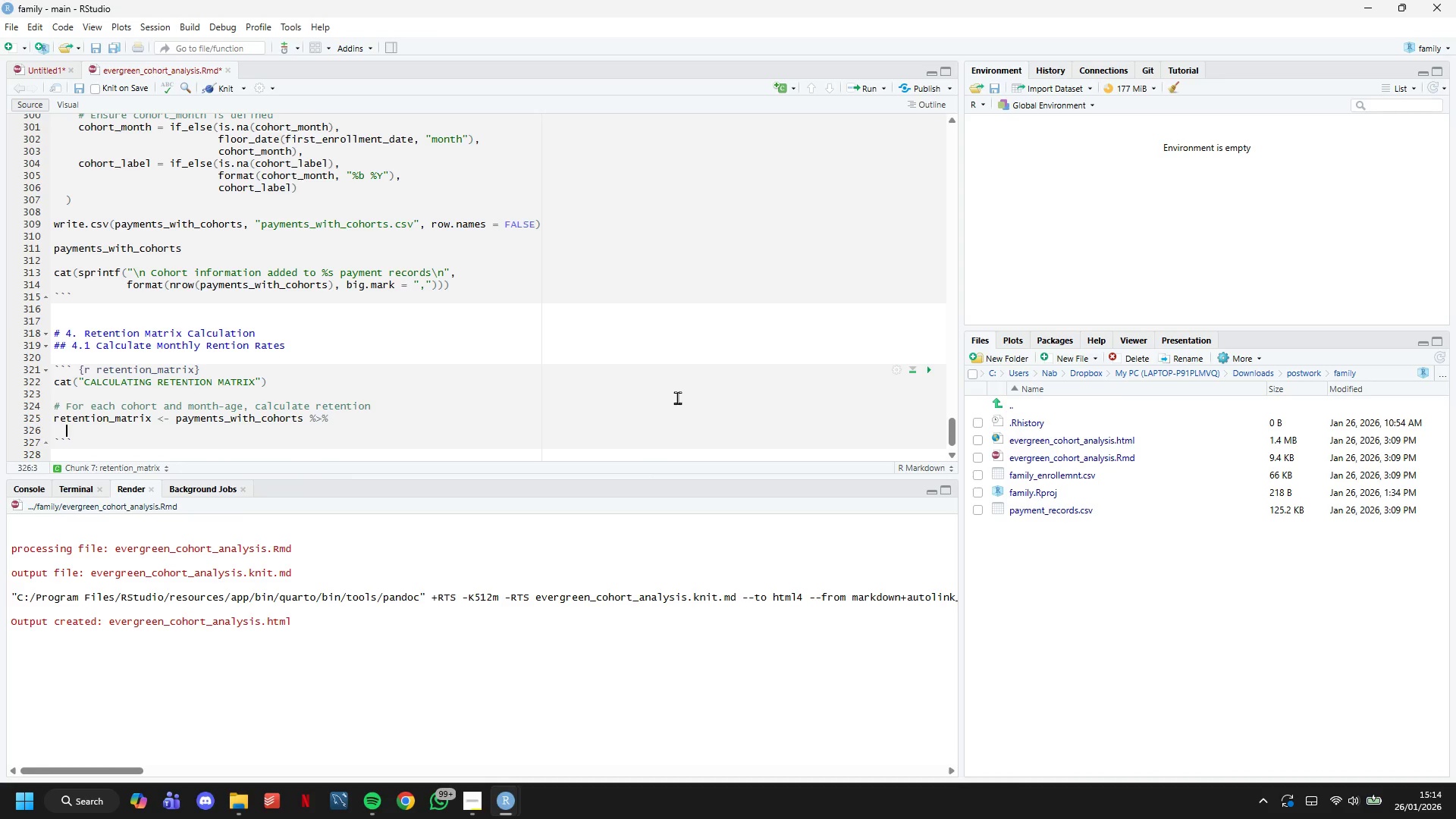 
key(Enter)
 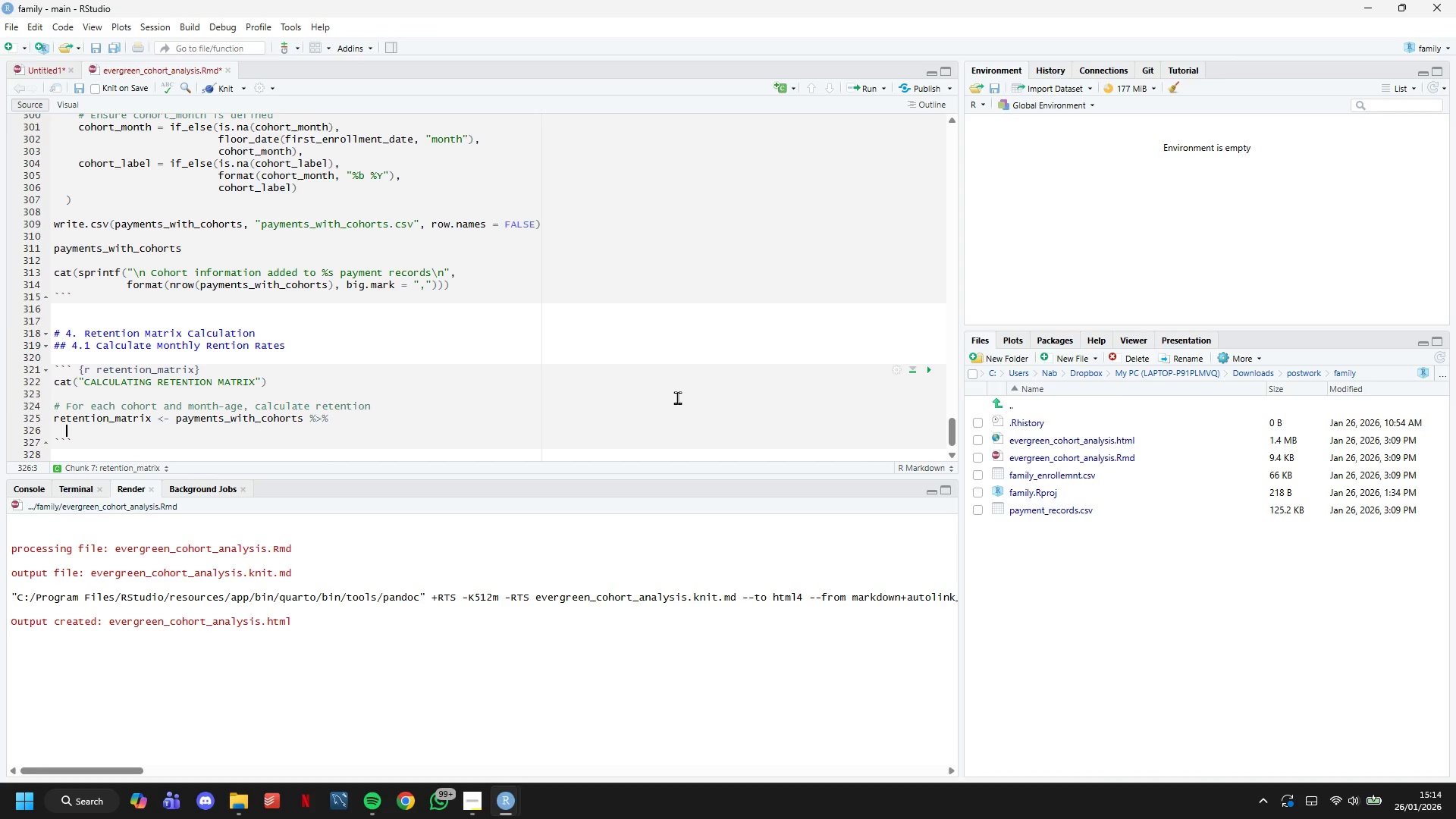 
wait(6.95)
 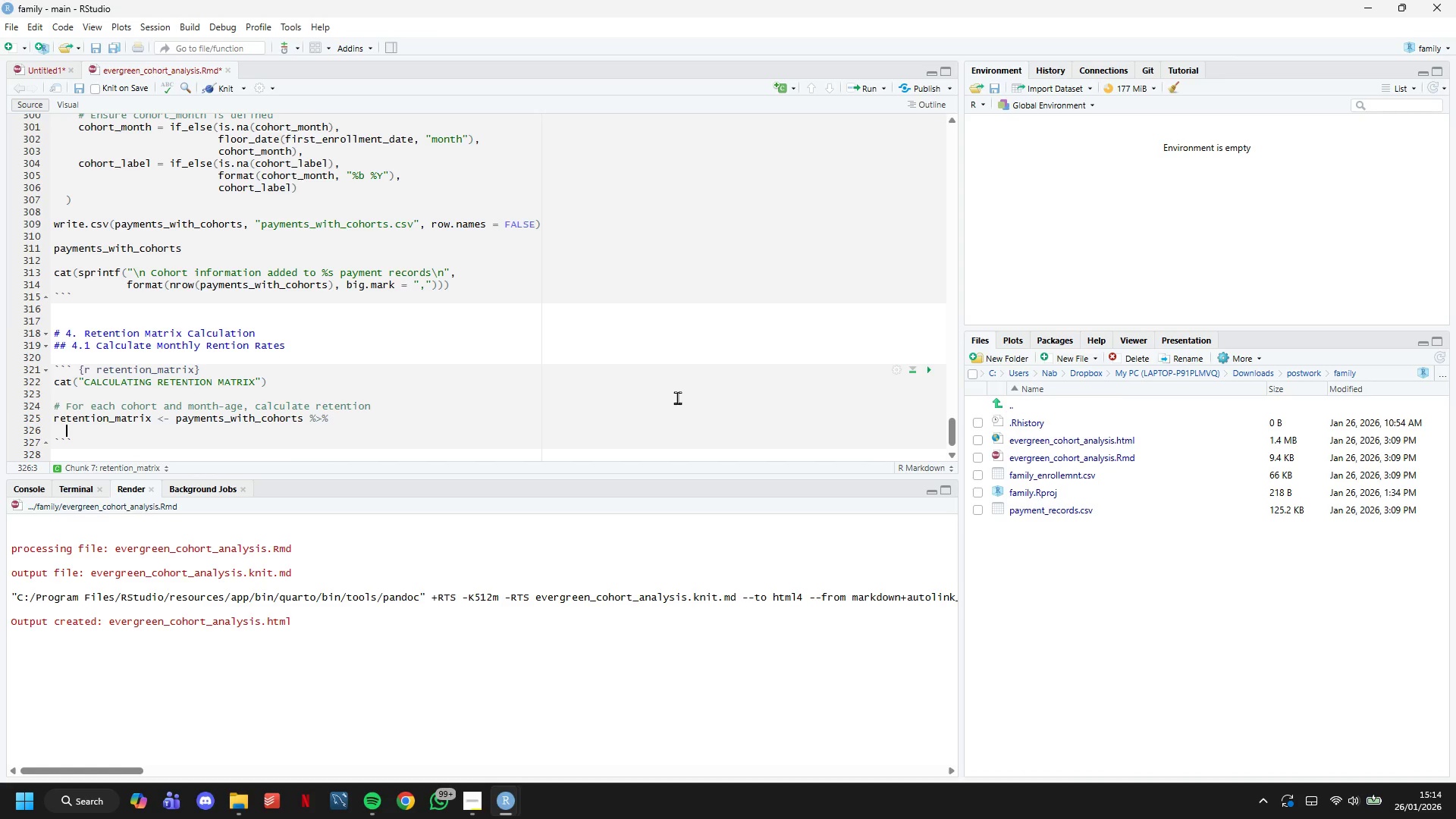 
type(group)
 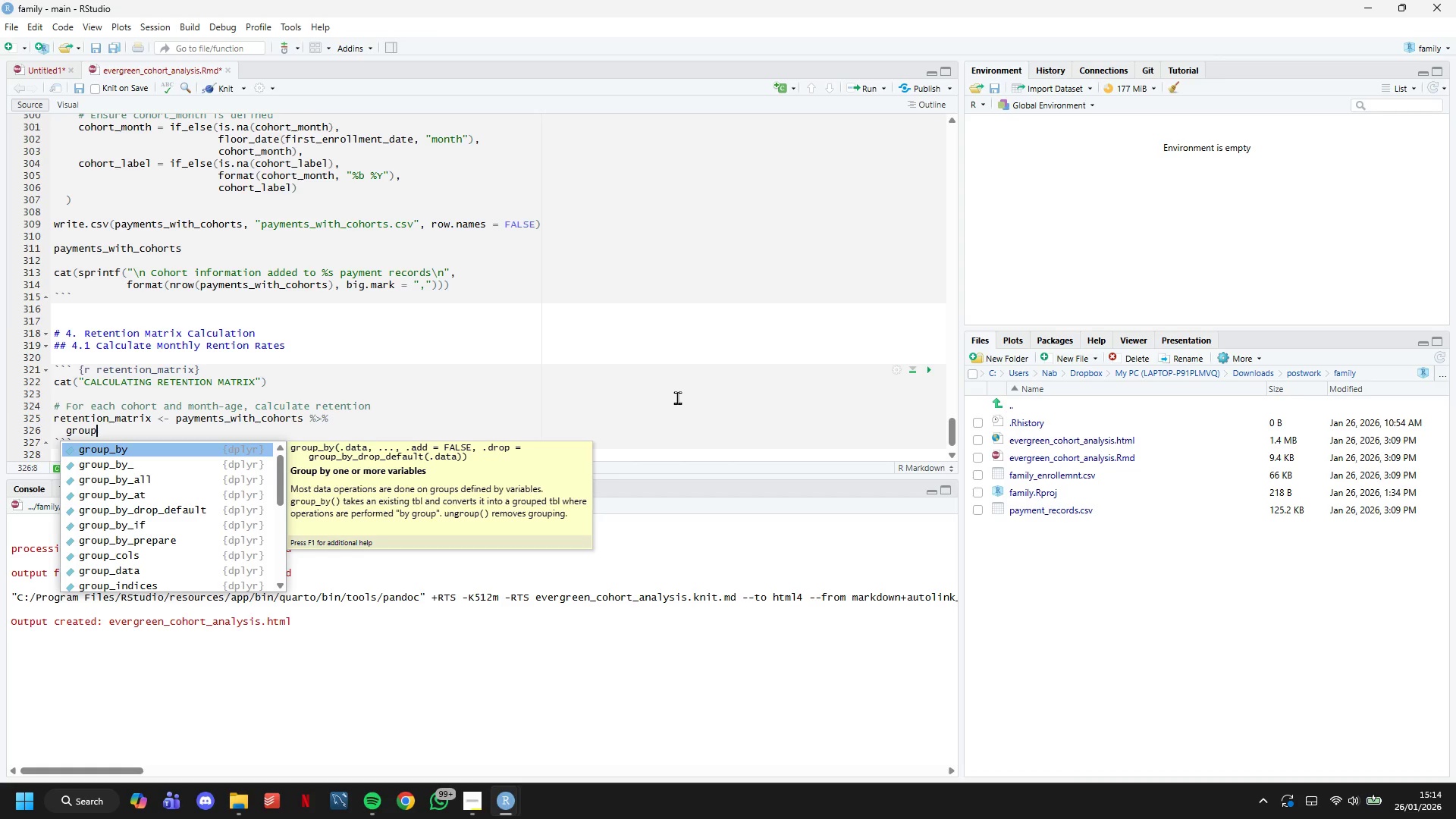 
key(Enter)
 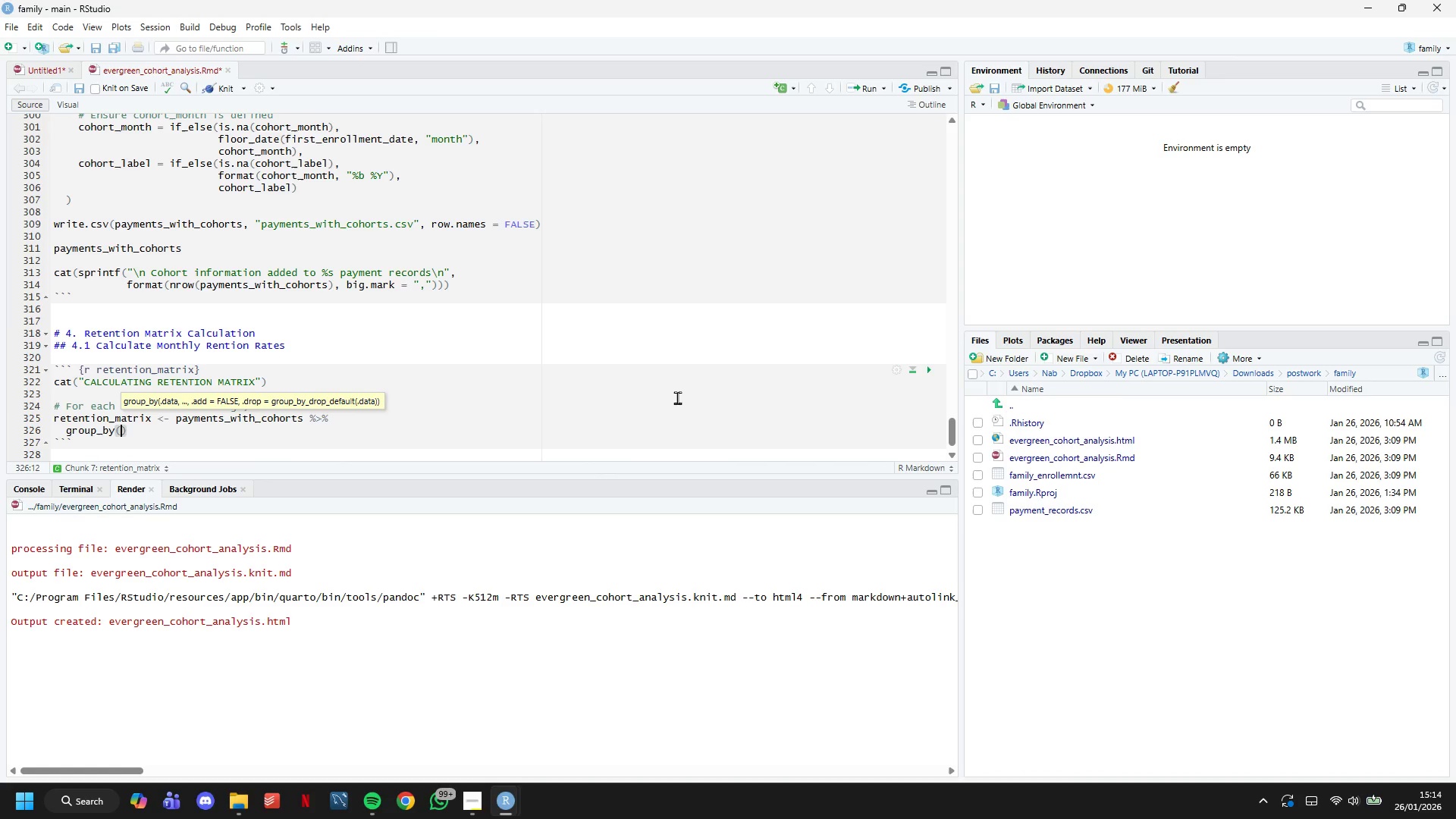 
wait(6.77)
 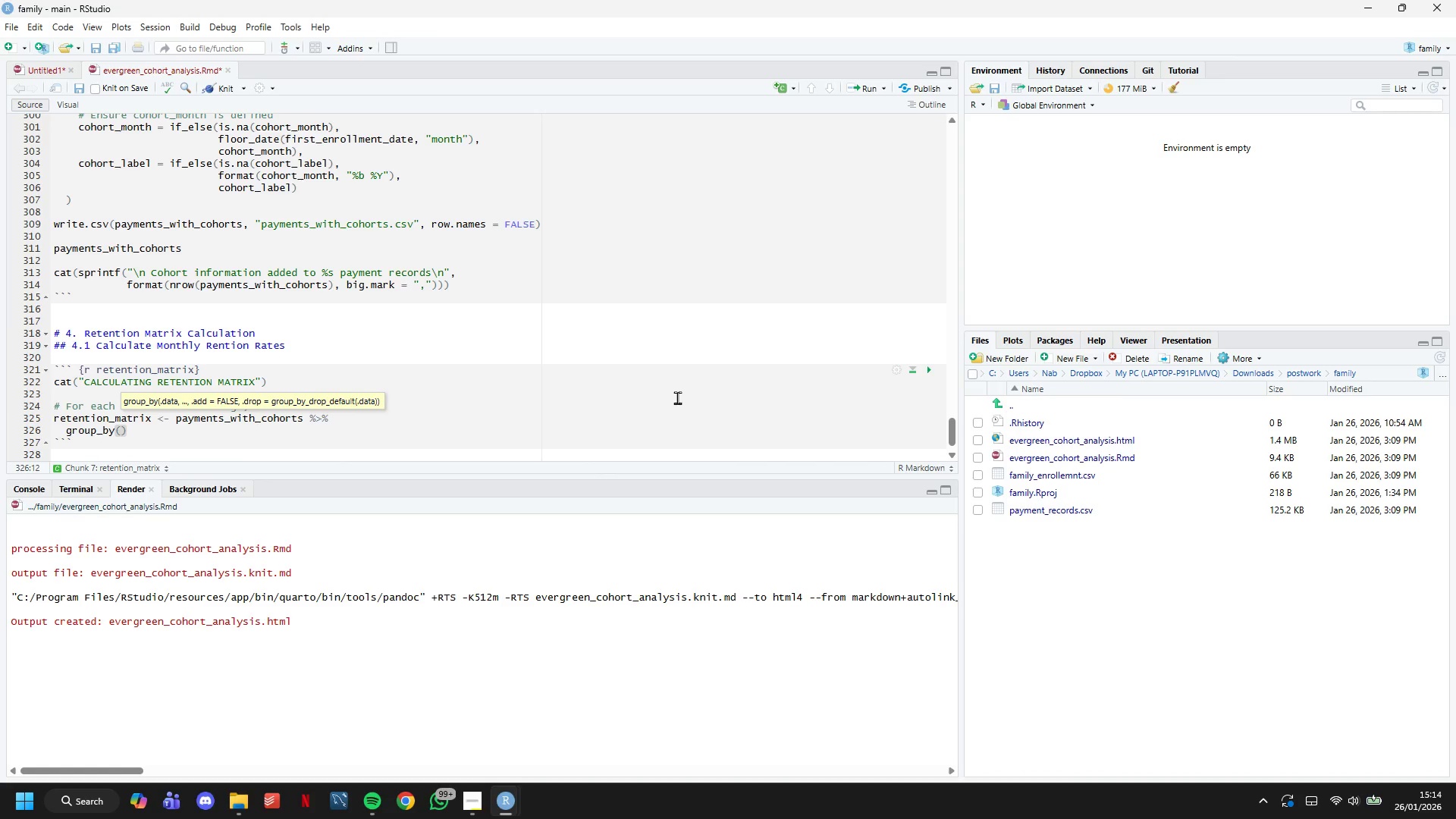 
type(cohort_label, months_sun)
key(Backspace)
key(Backspace)
type(ince_enrollment)
 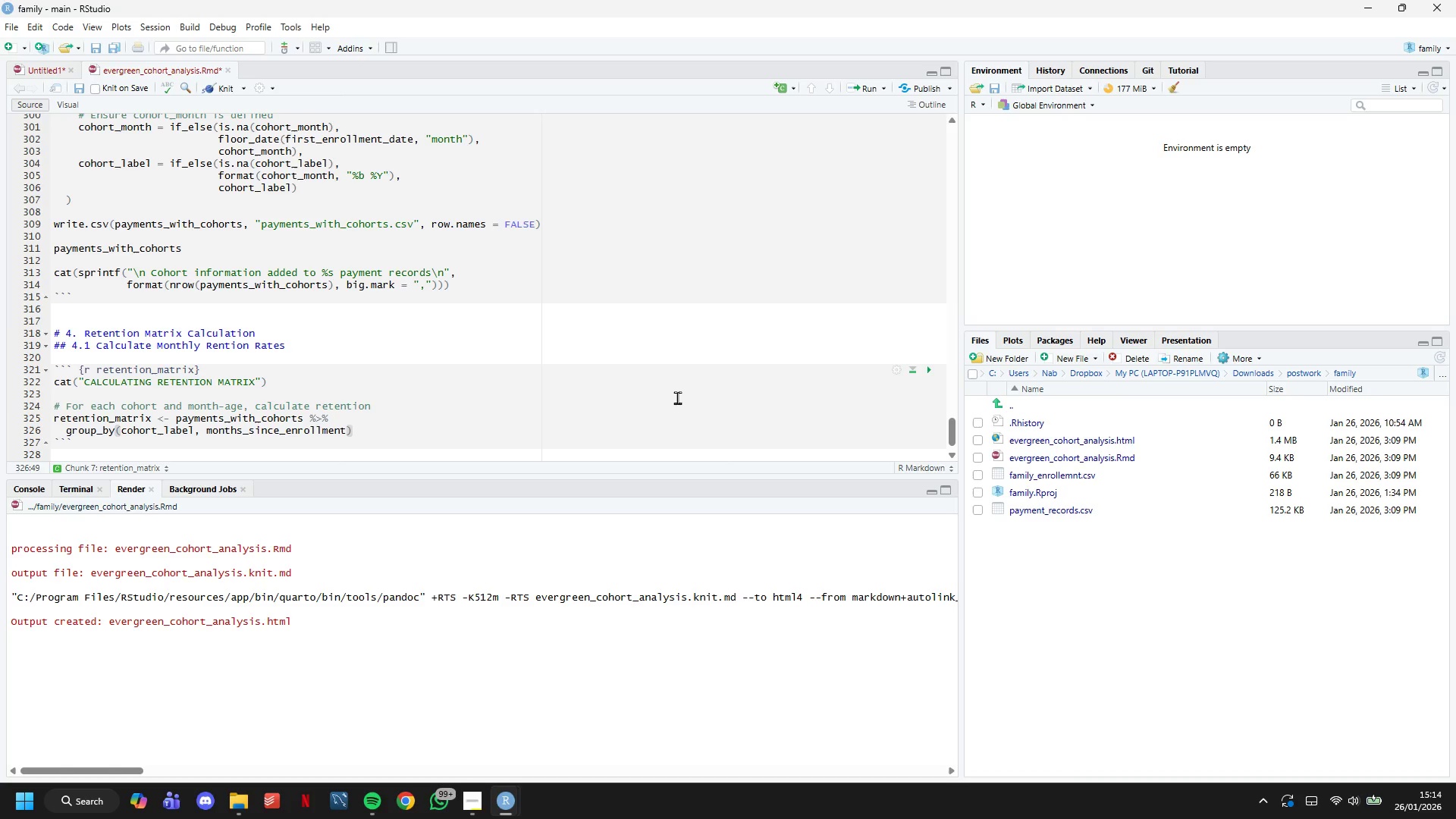 
key(ArrowRight)
 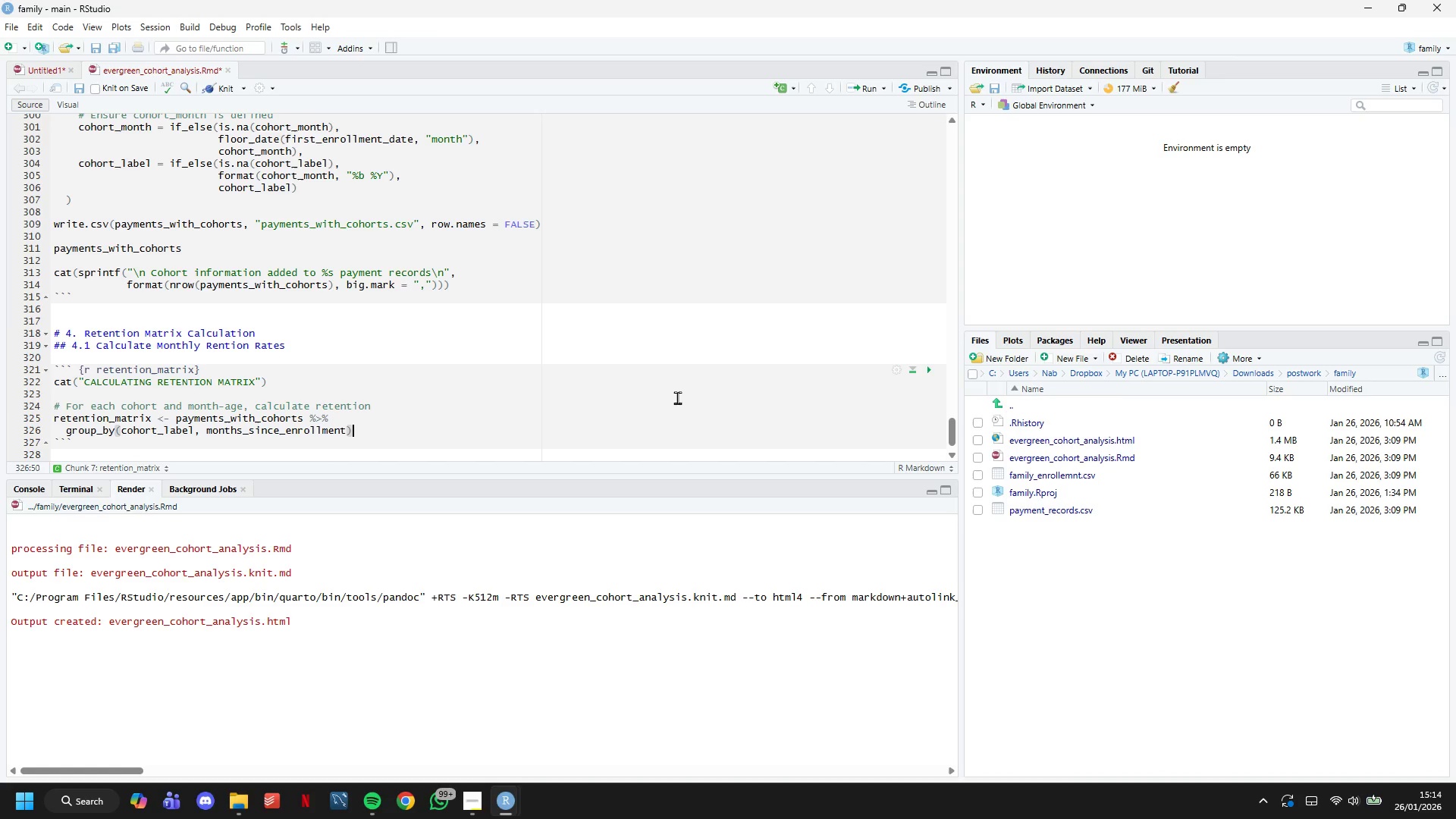 
key(Space)
 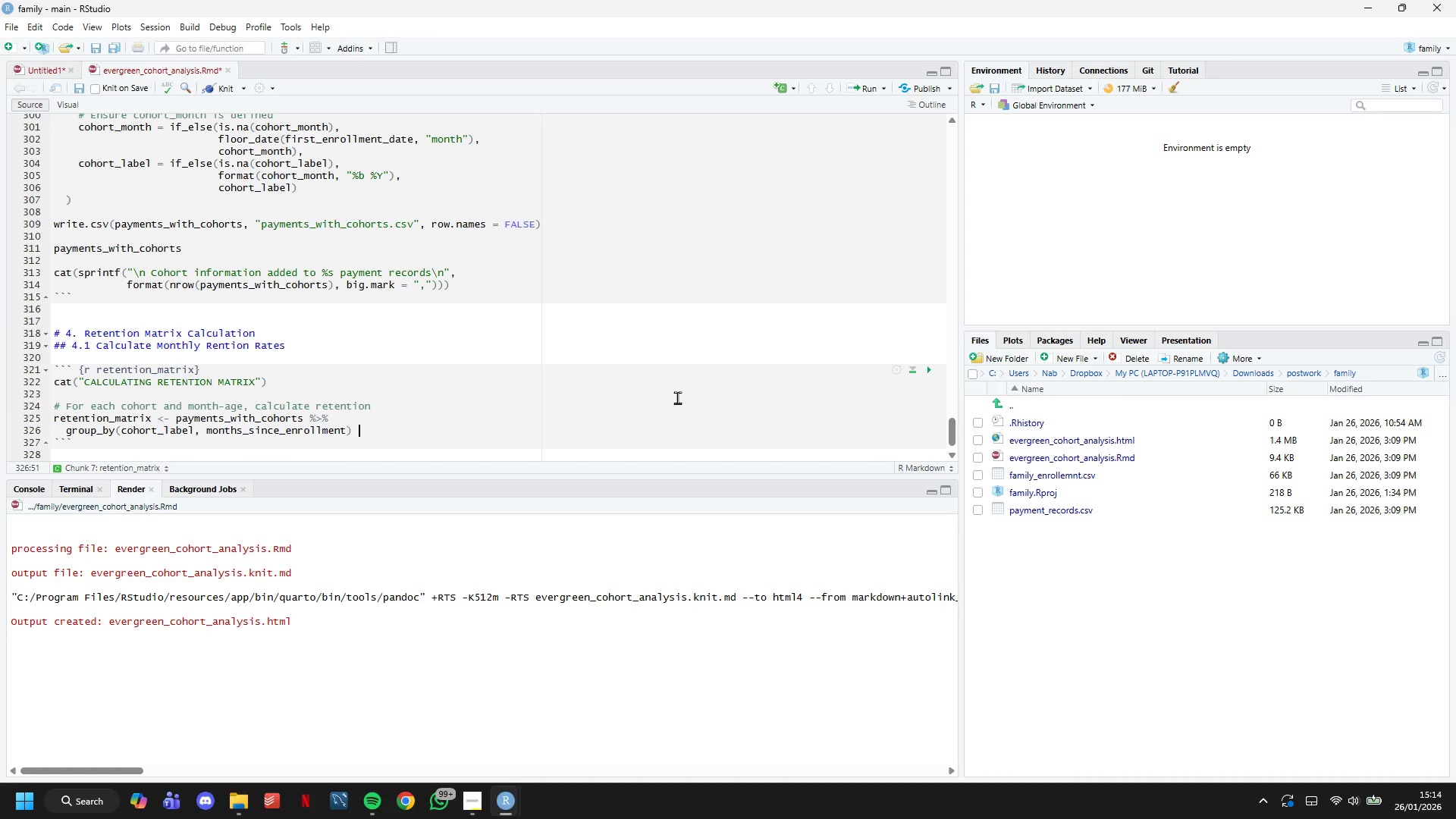 
key(Shift+5)
 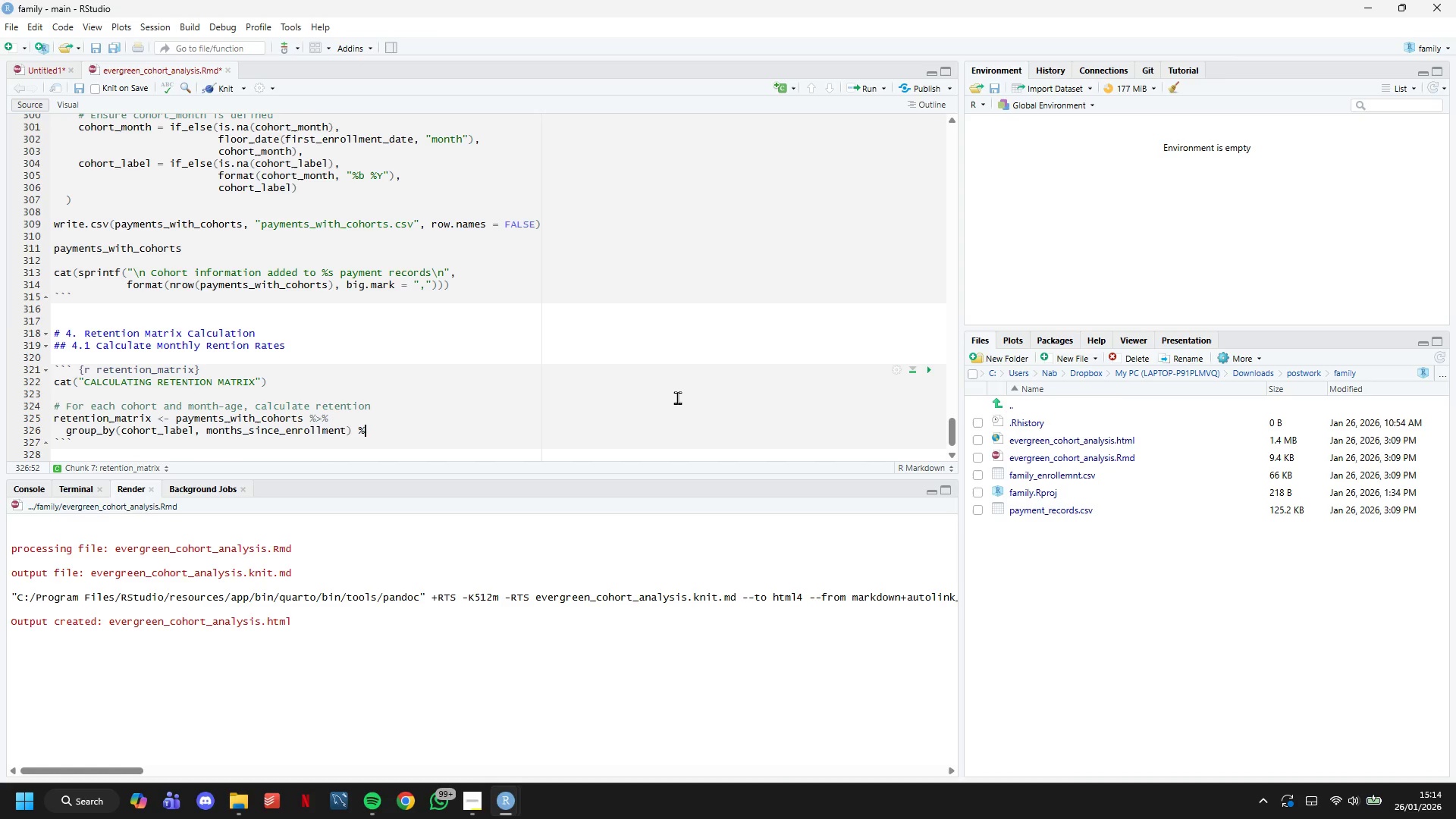 
key(Shift+Period)
 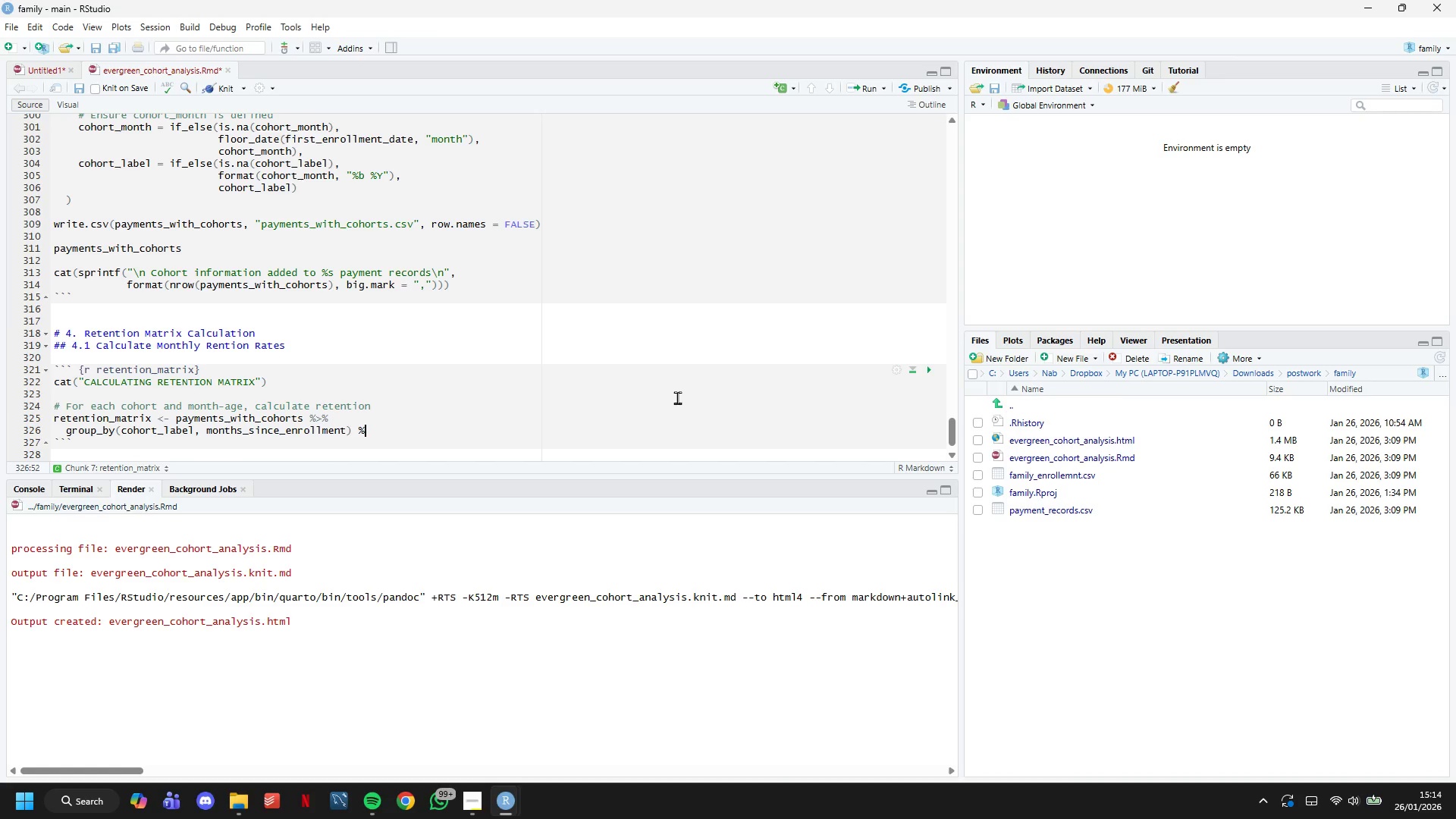 
key(Shift+5)
 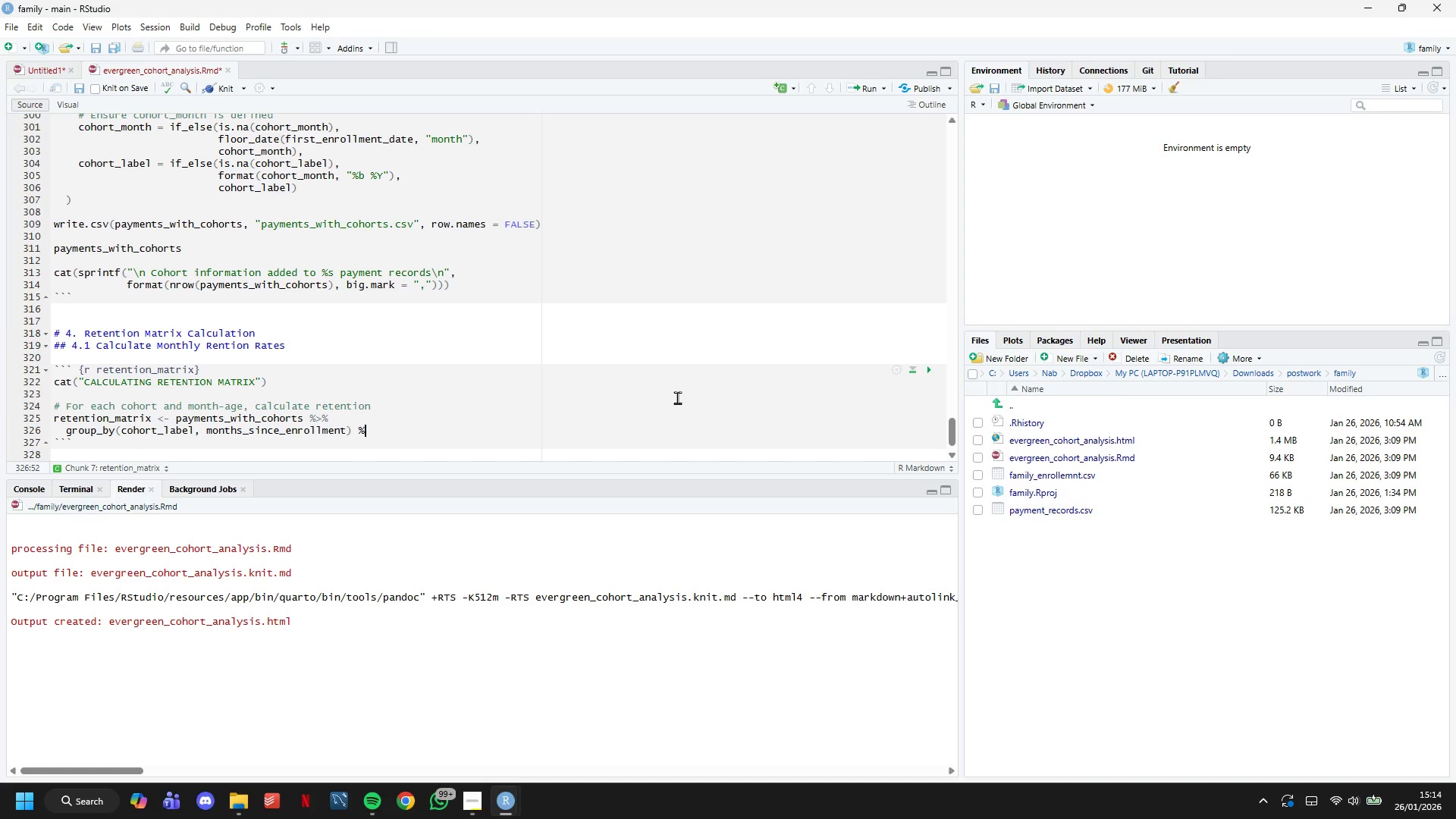 
key(Enter)
 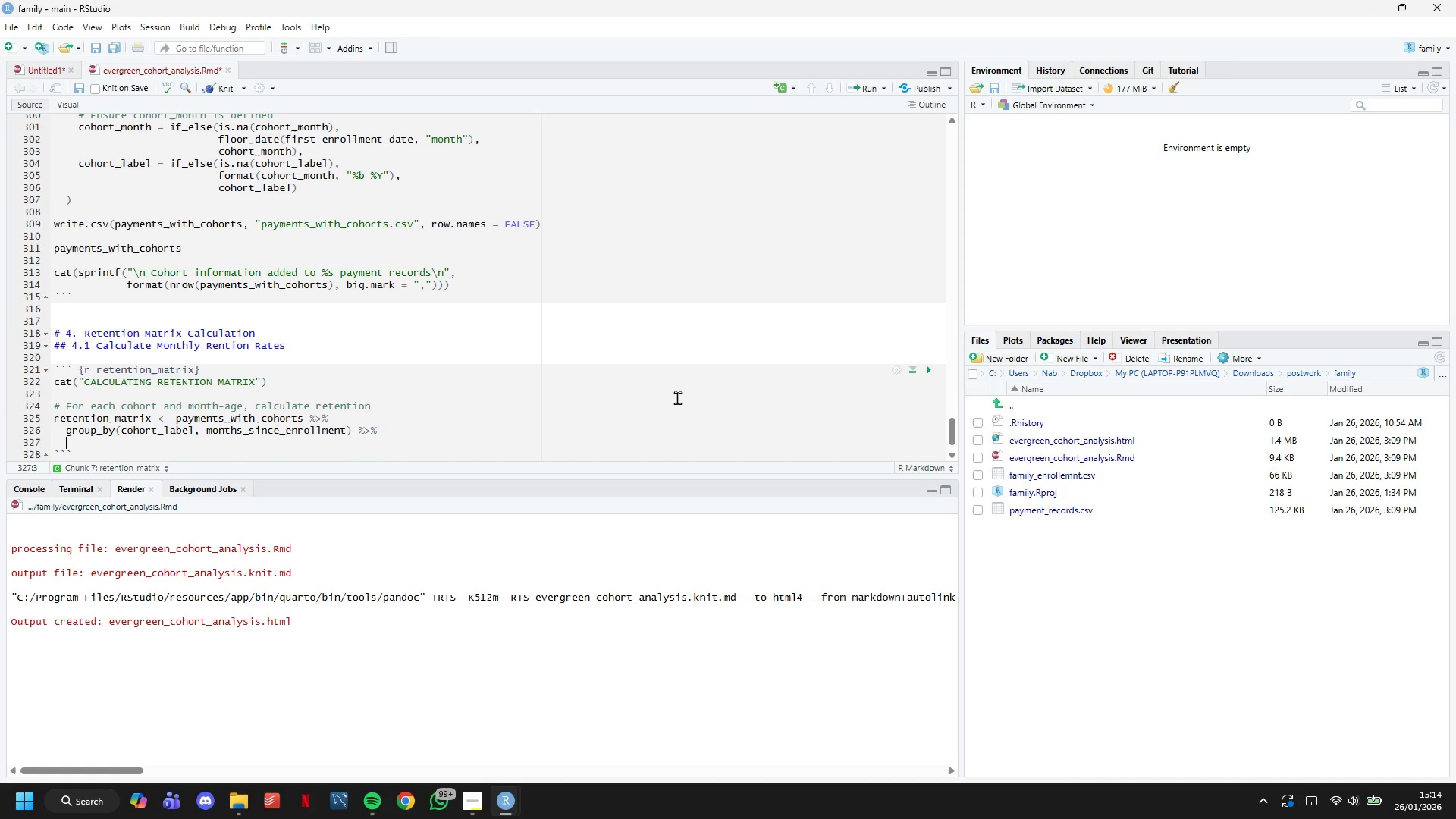 
type(summarise)
 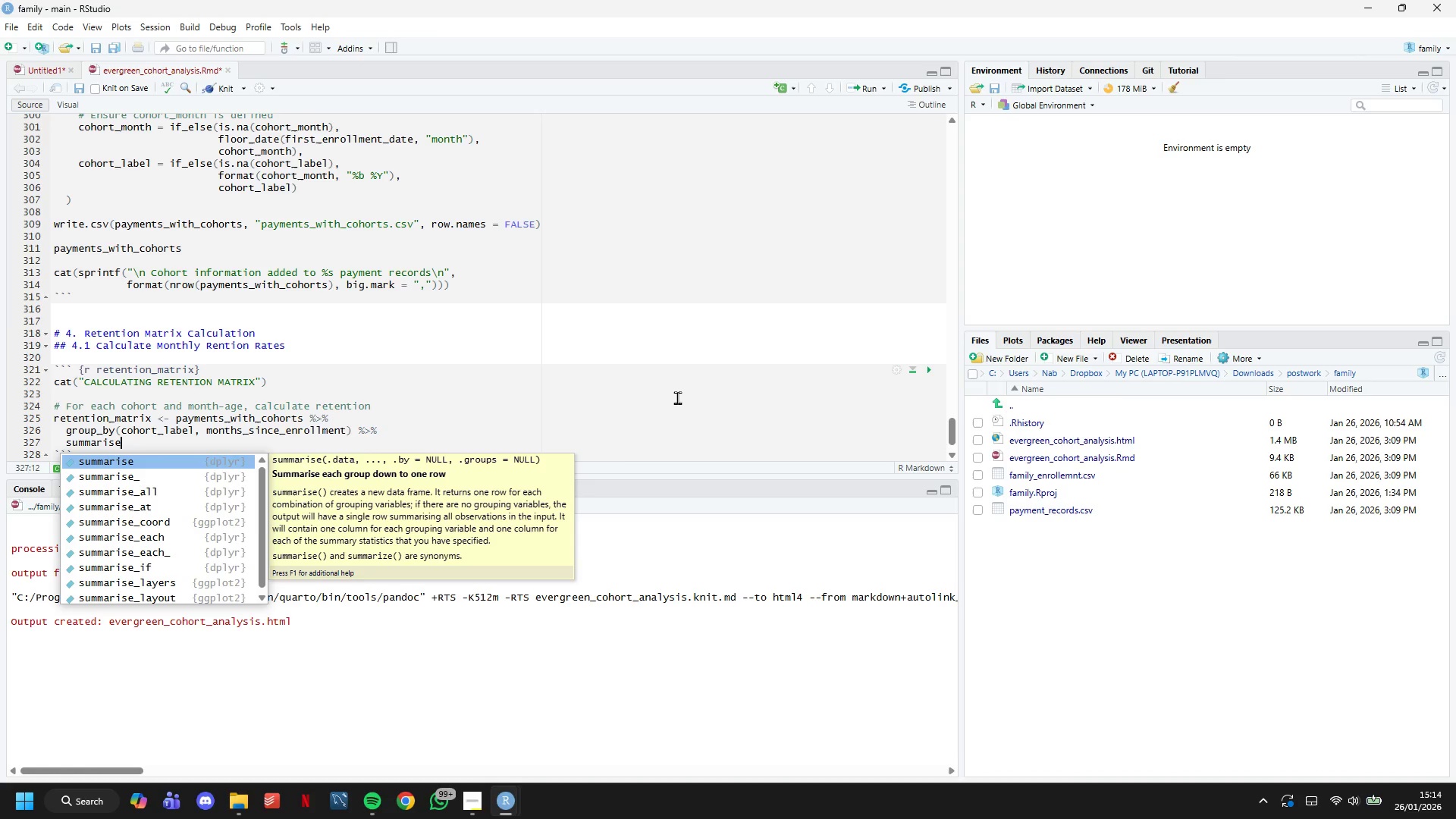 
key(Shift+9)
 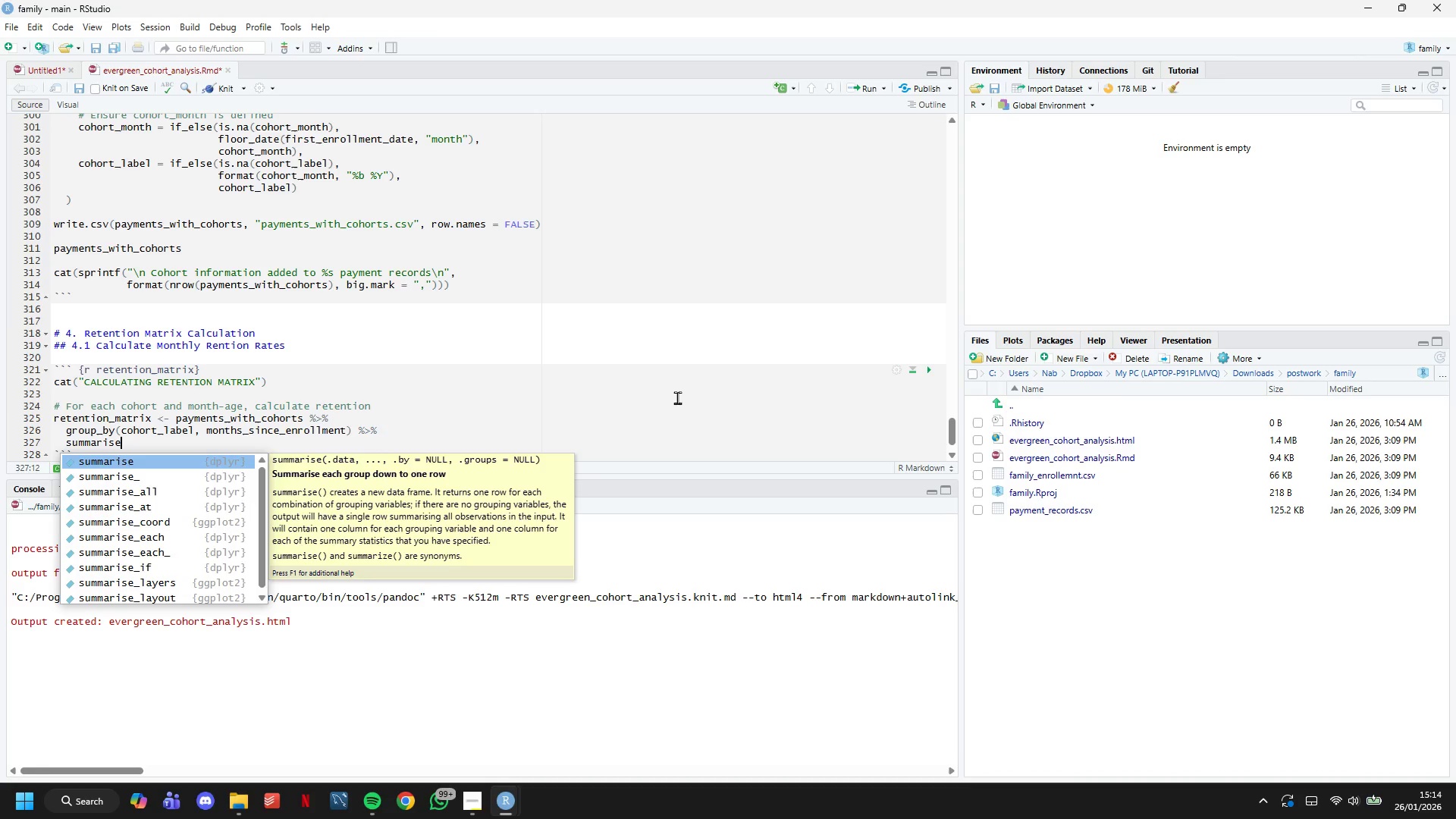 
key(Enter)
 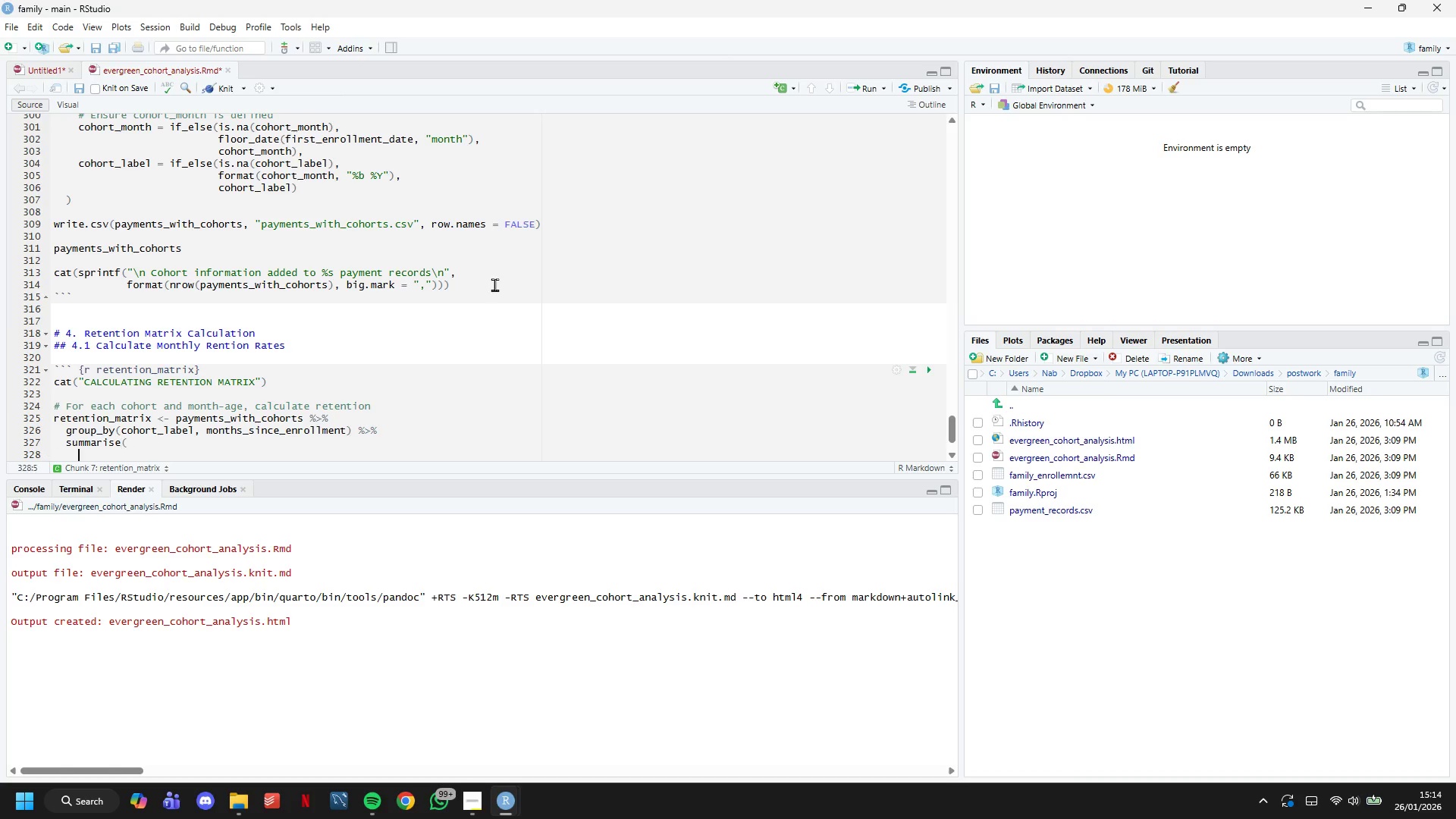 
key(A)
 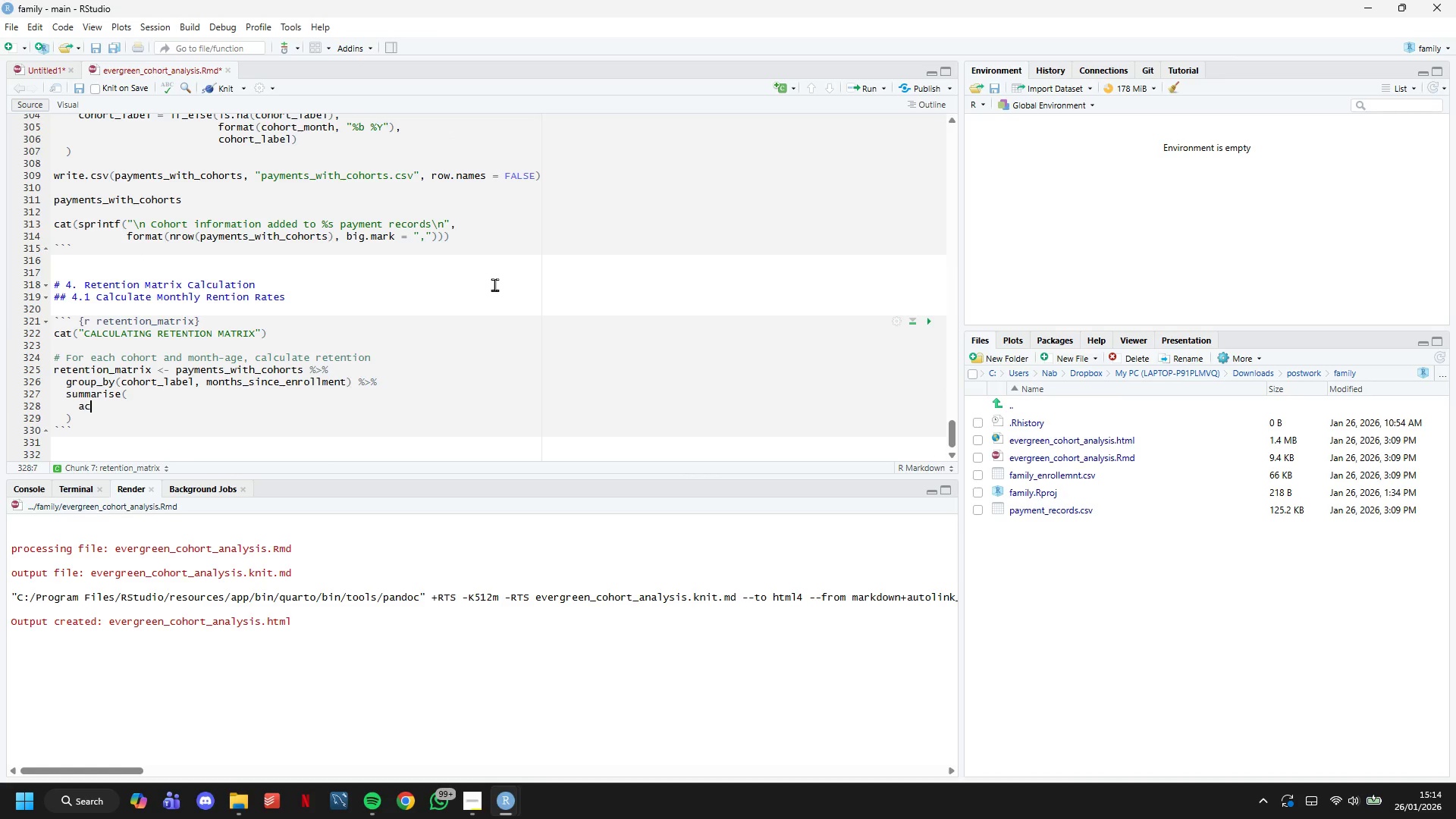 
scroll: coordinate [494, 284], scroll_direction: down, amount: 6.0
 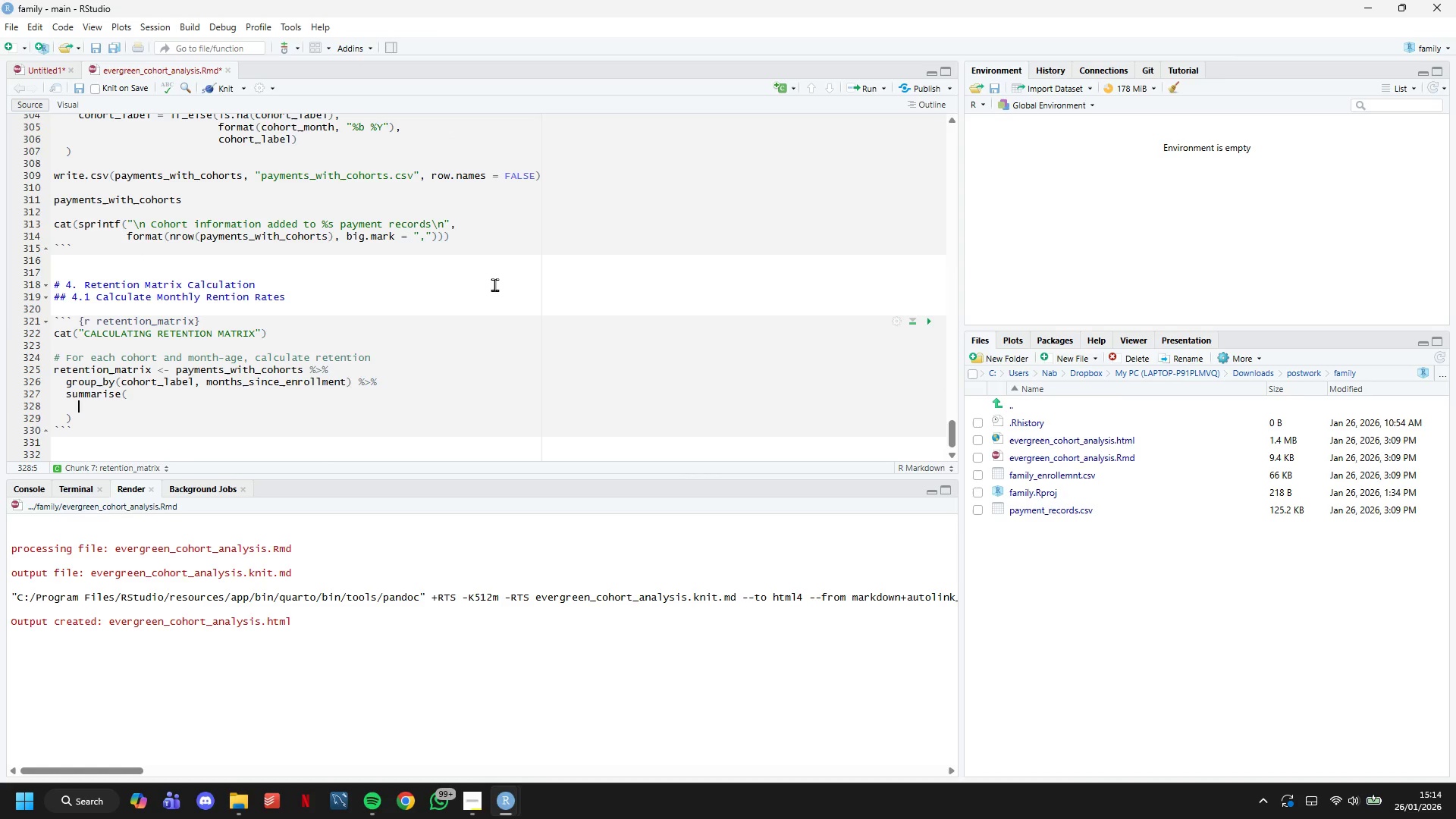 
type(ctive_families )
 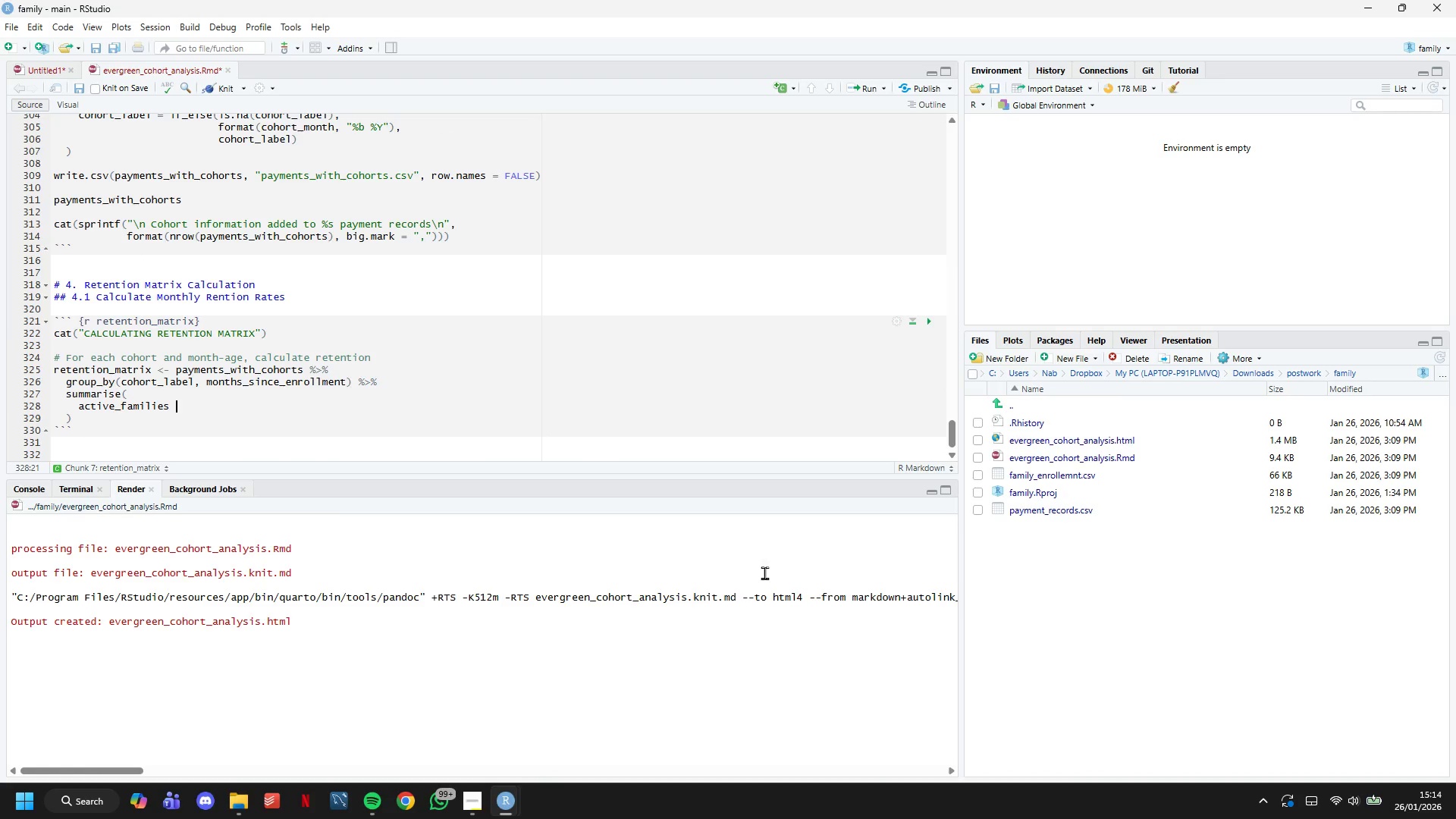 
scroll: coordinate [771, 566], scroll_direction: down, amount: 5.0
 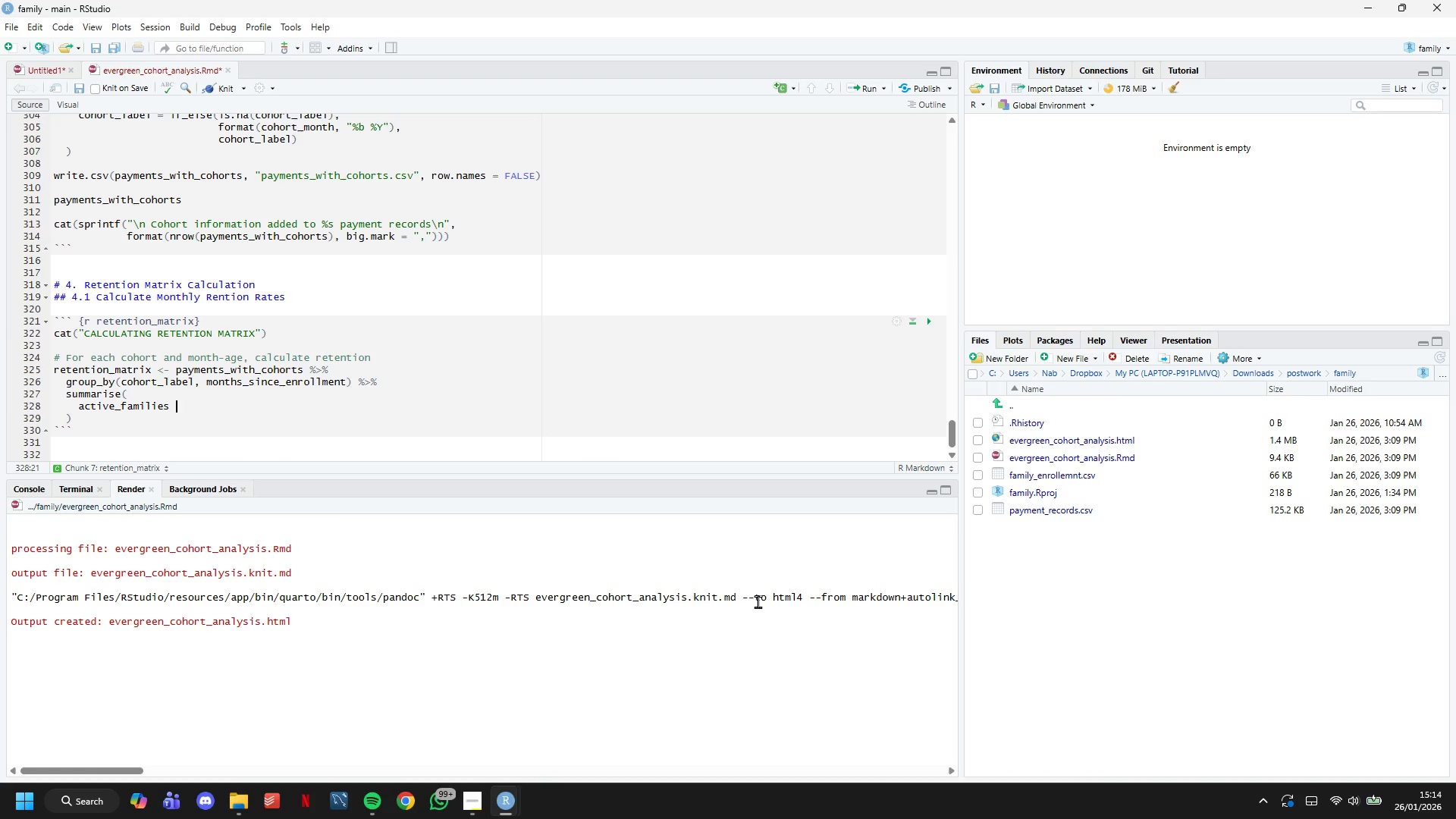 
type(= n_distinct(family_id)
 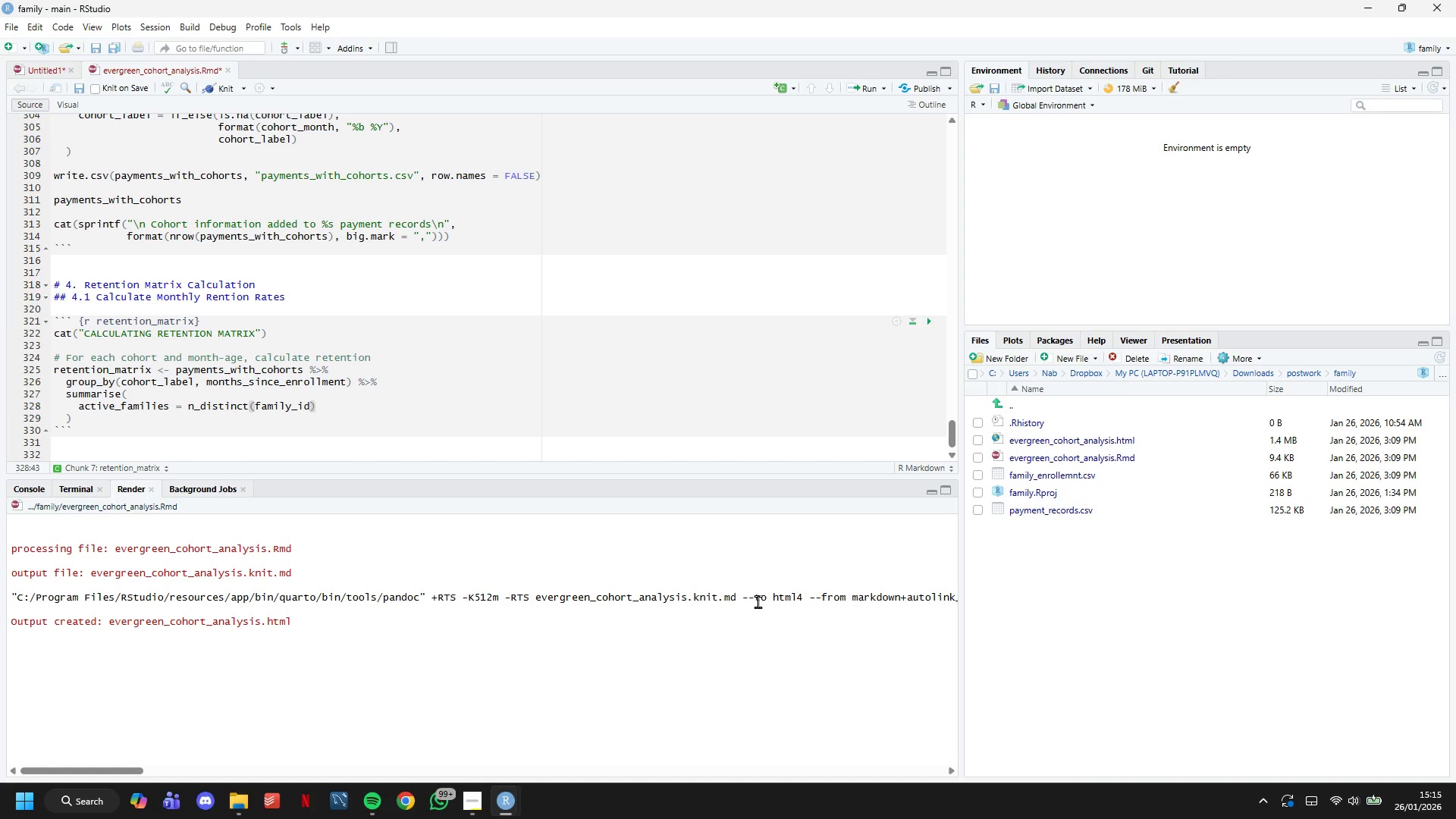 
key(ArrowRight)
 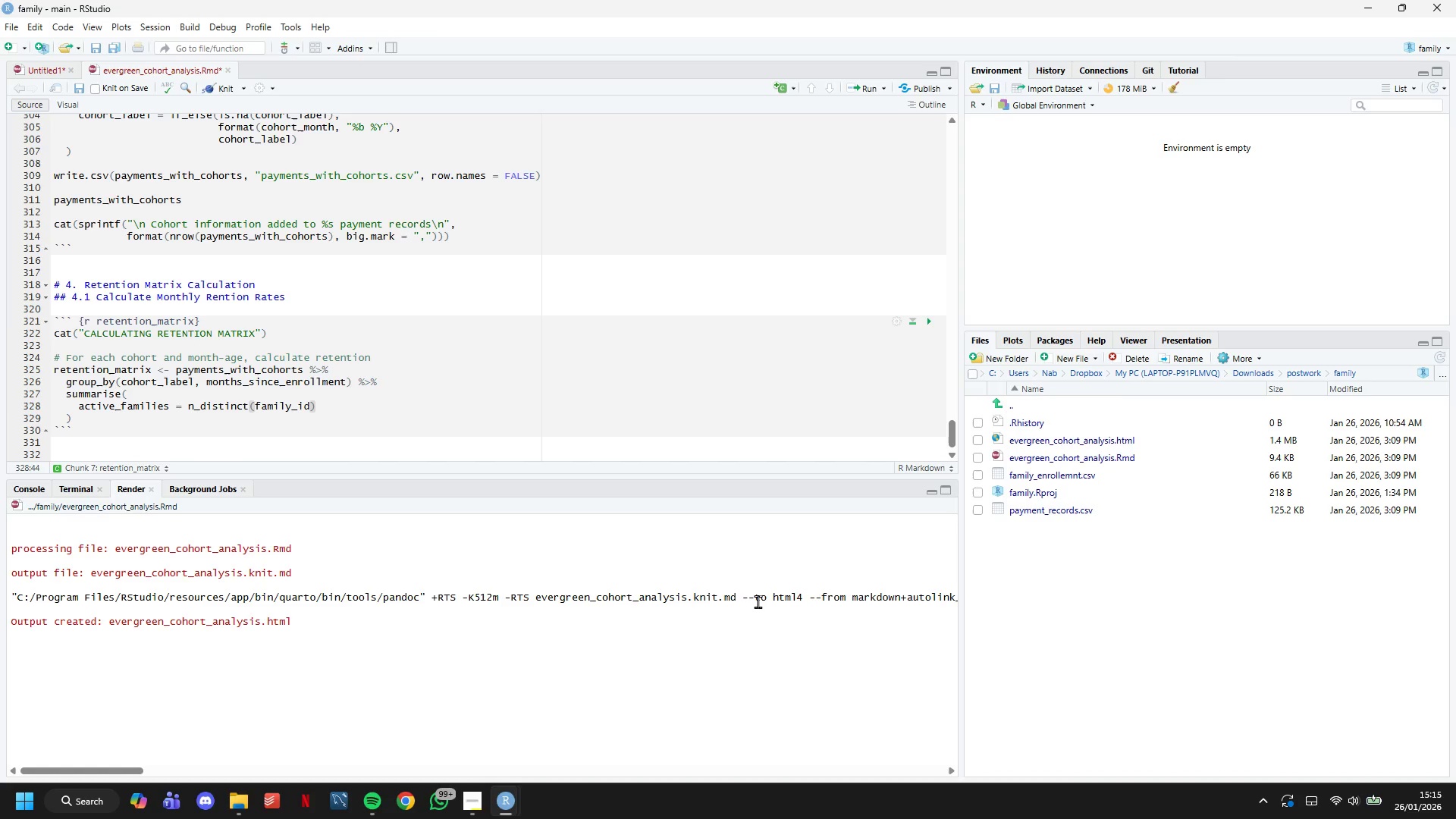 
key(Comma)
 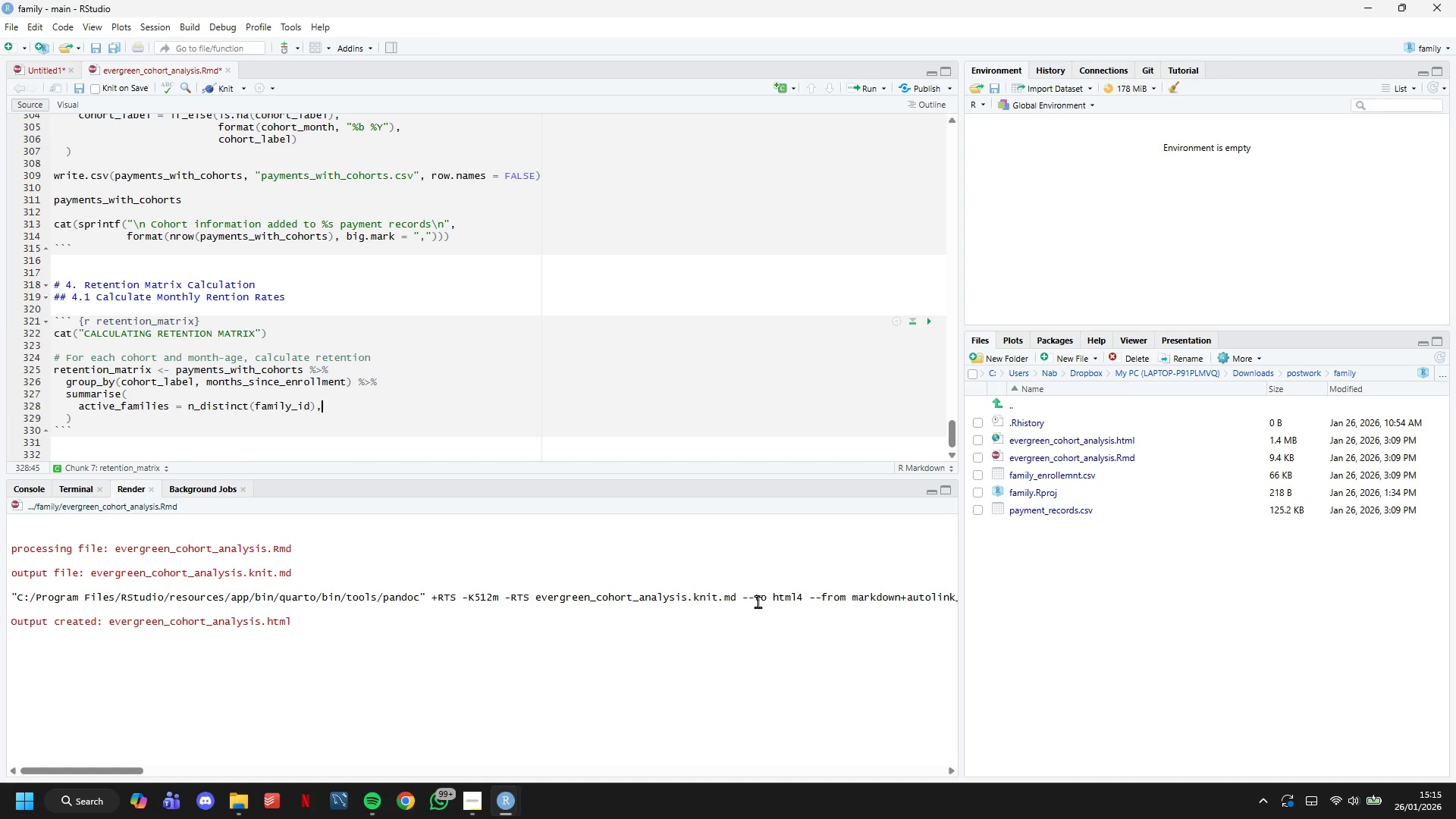 
key(Enter)
 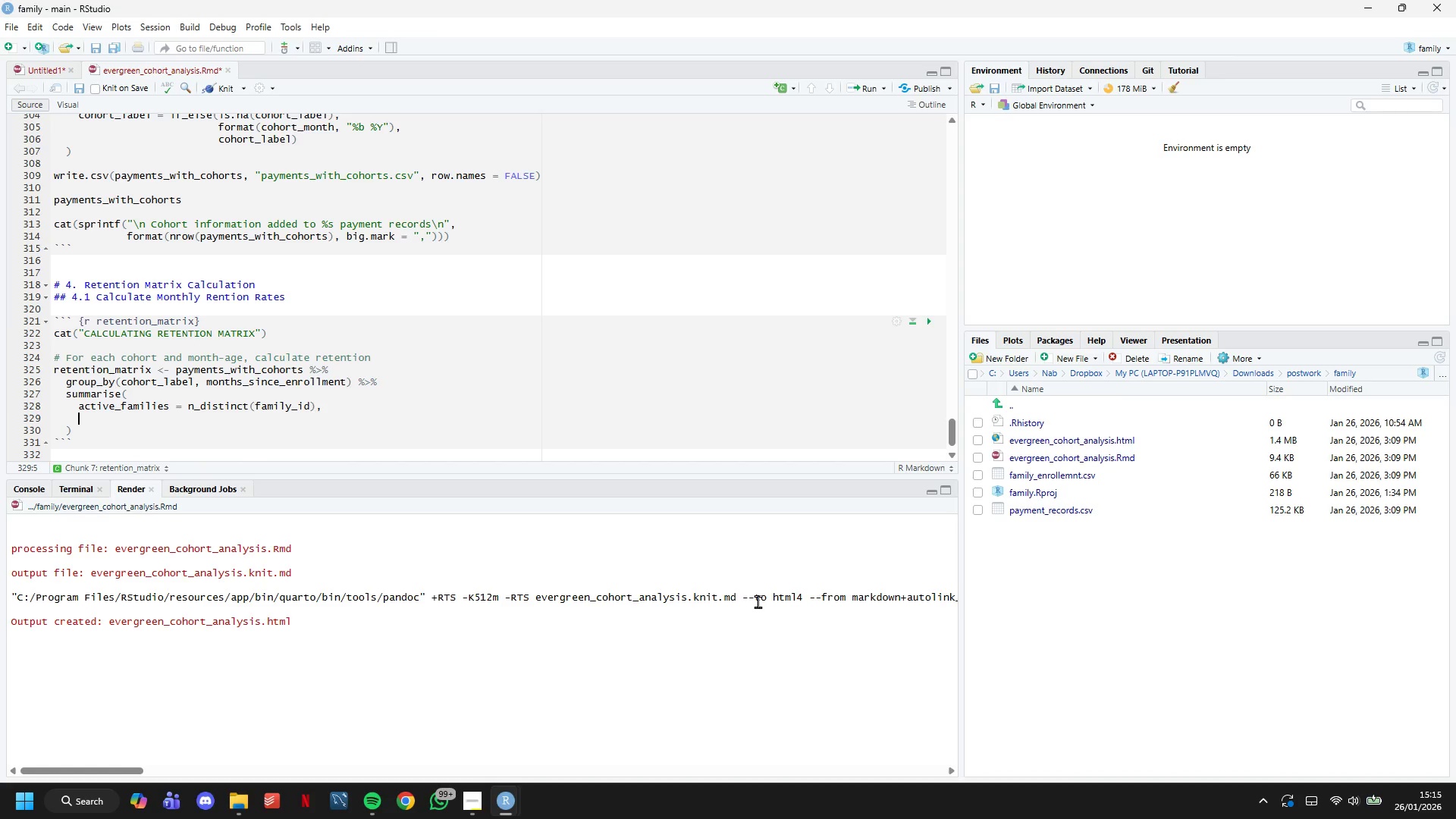 
type(.groups = "drop)
 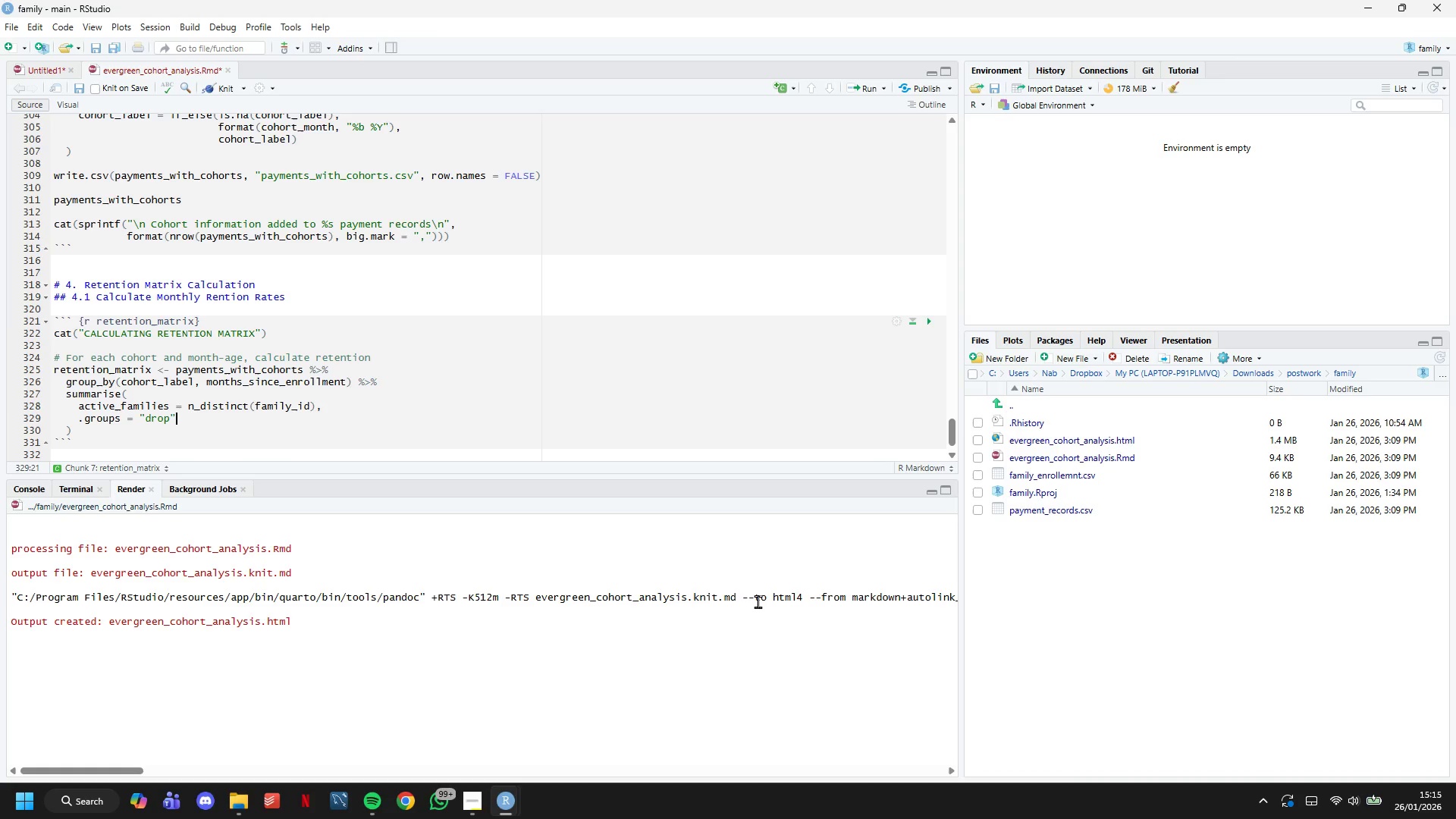 
key(ArrowRight)
 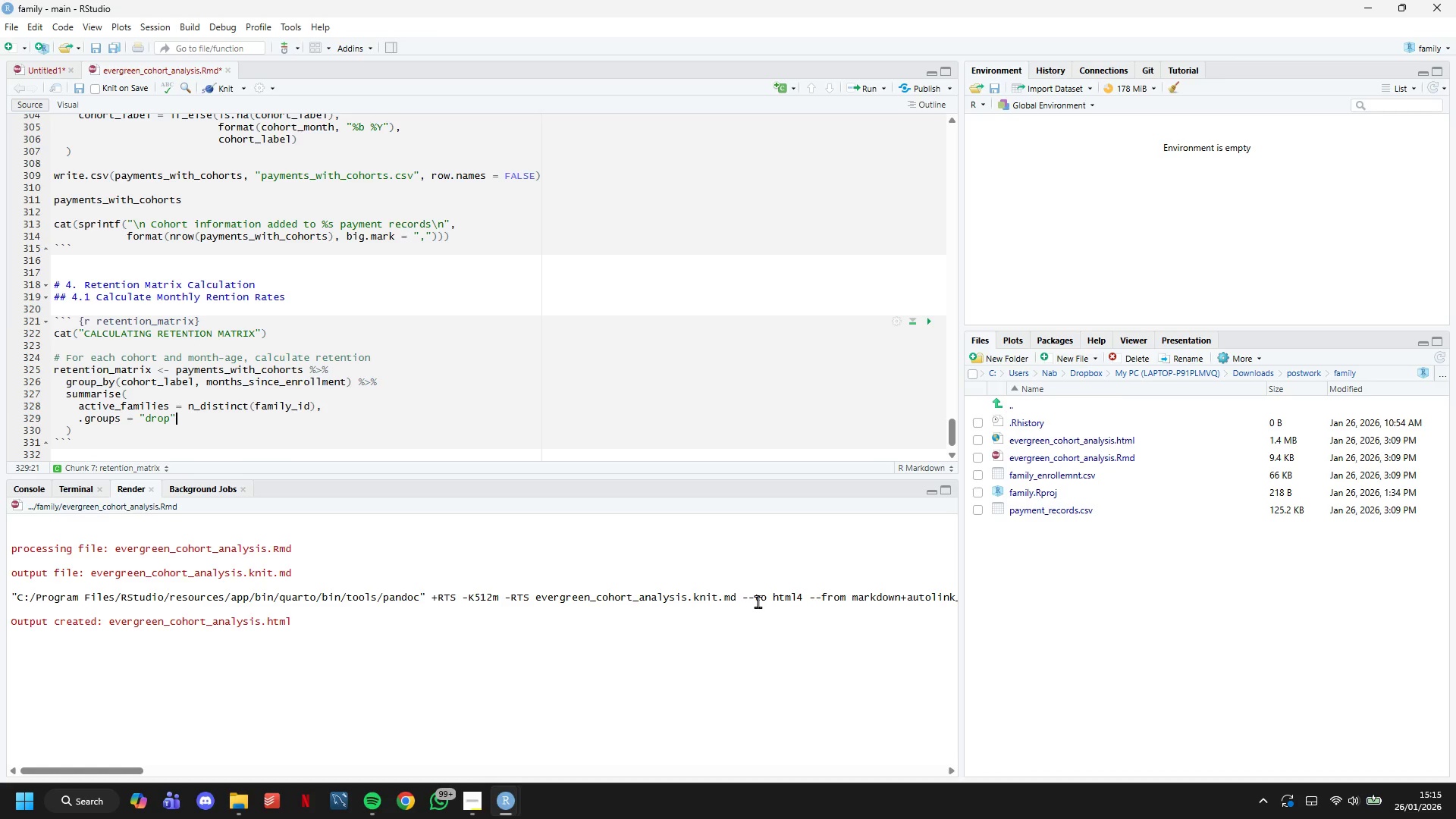 
key(ArrowDown)
 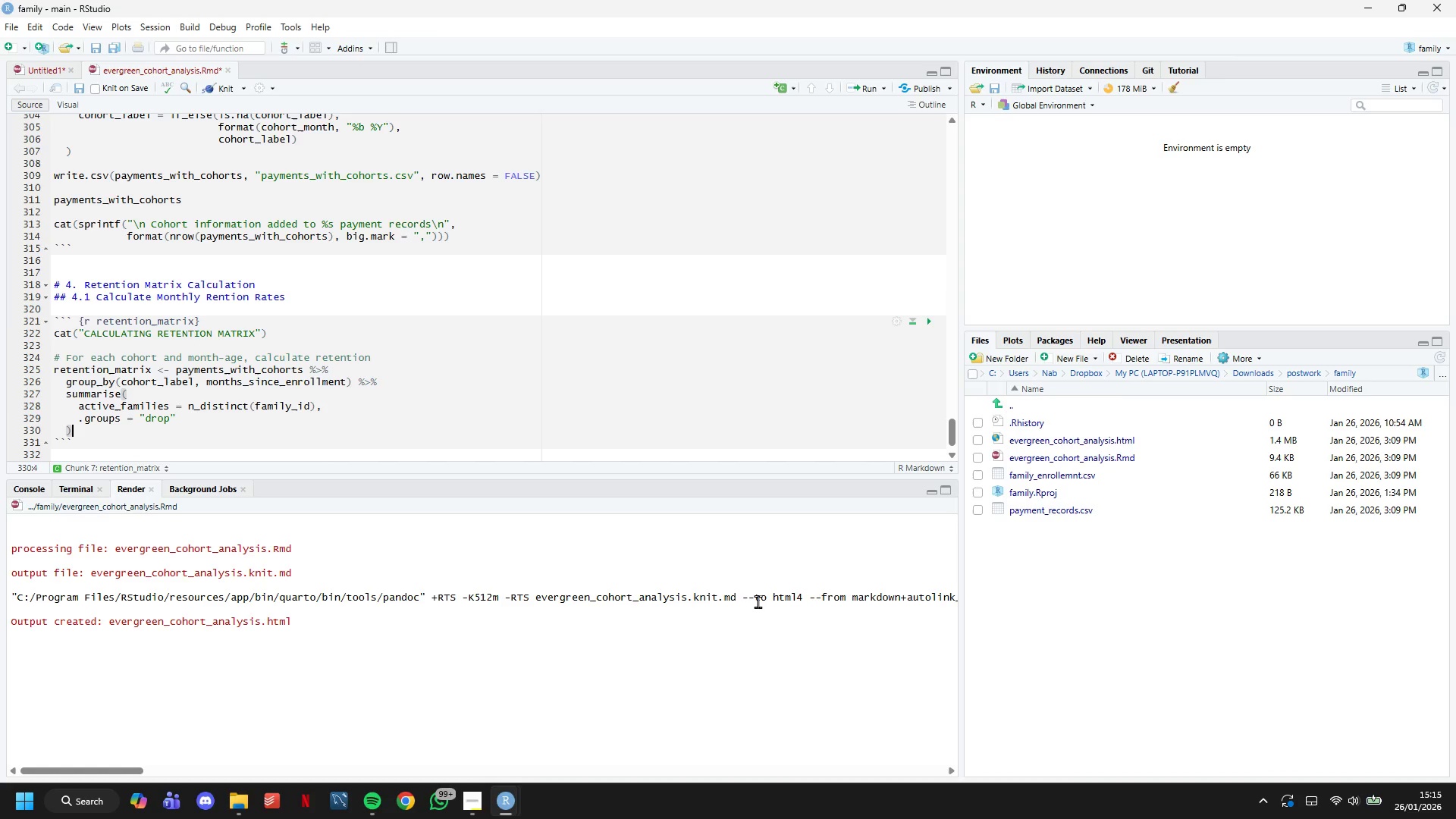 
key(Enter)
 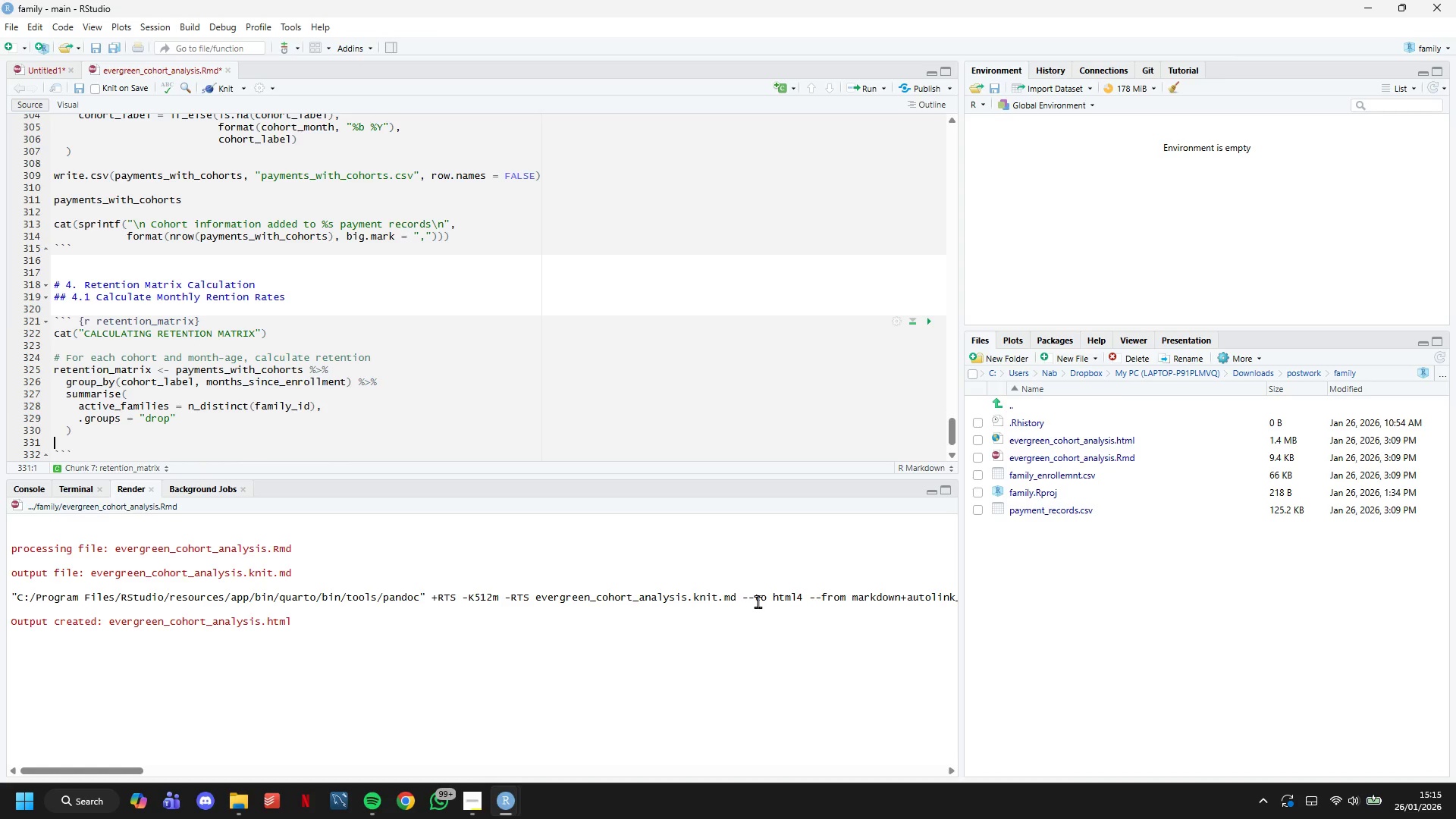 
key(Enter)
 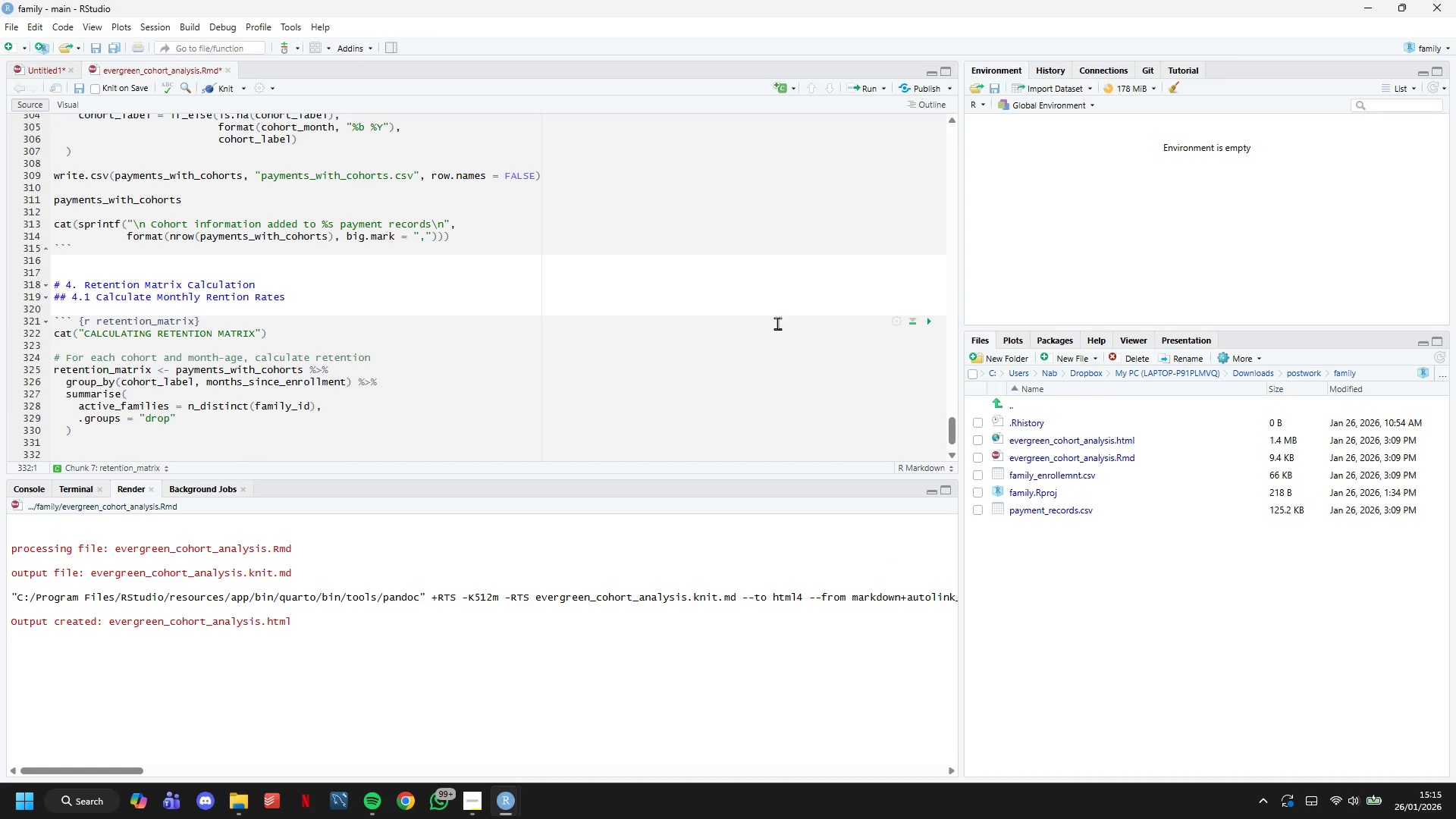 
scroll: coordinate [583, 332], scroll_direction: down, amount: 7.0
 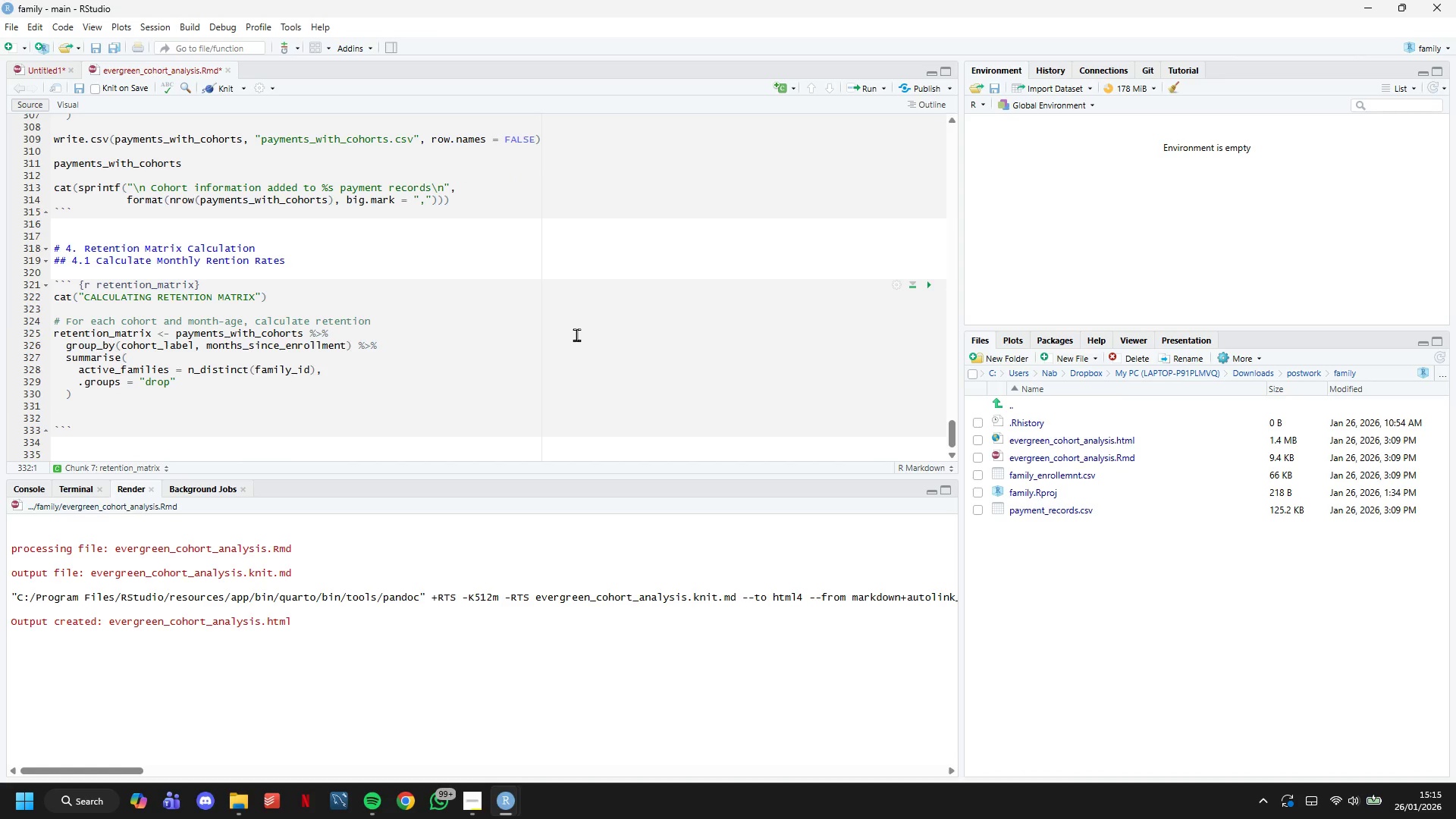 
type(# Get initial cohort sizes (month 0)
 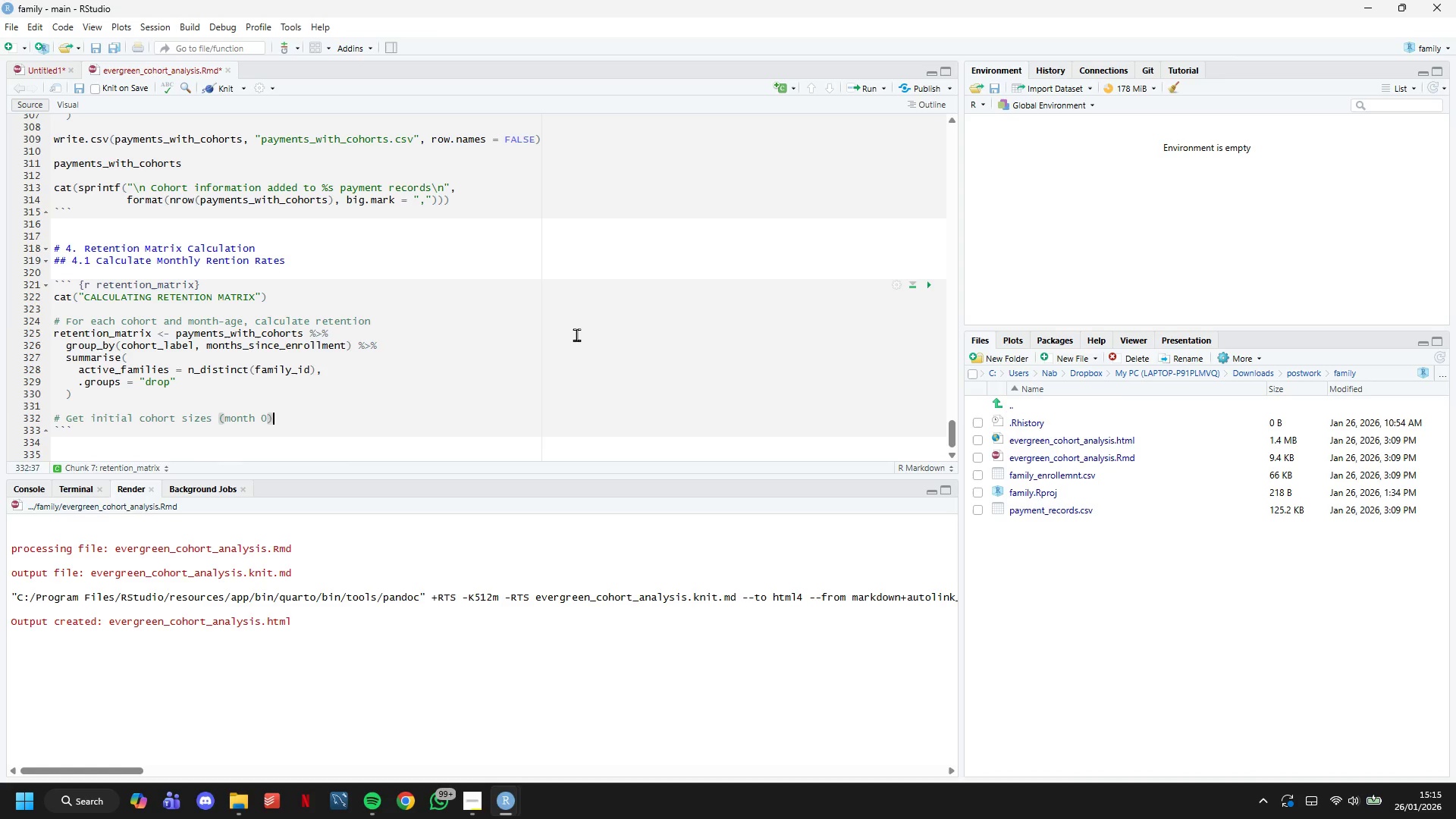 
 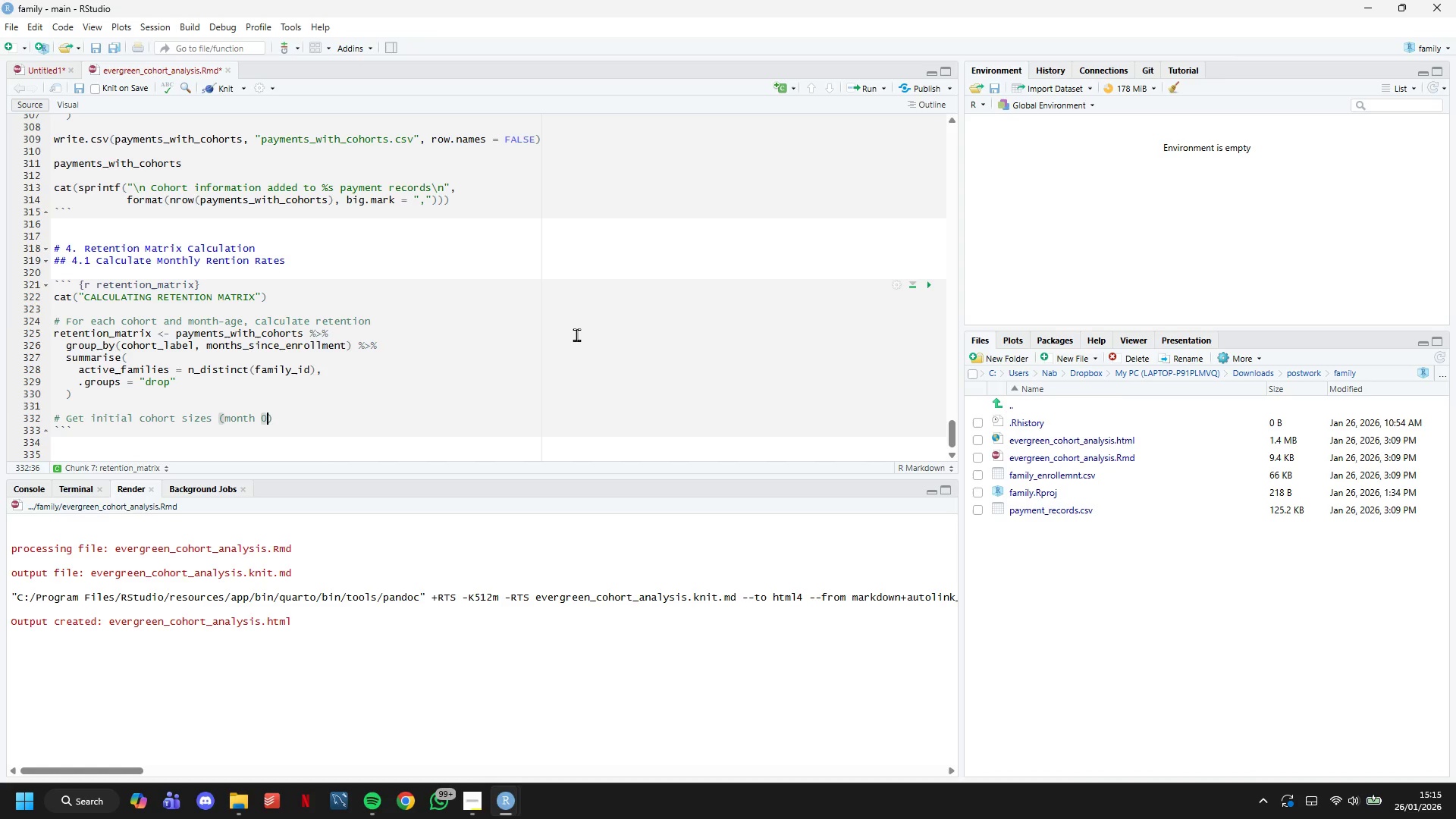 
key(ArrowRight)
 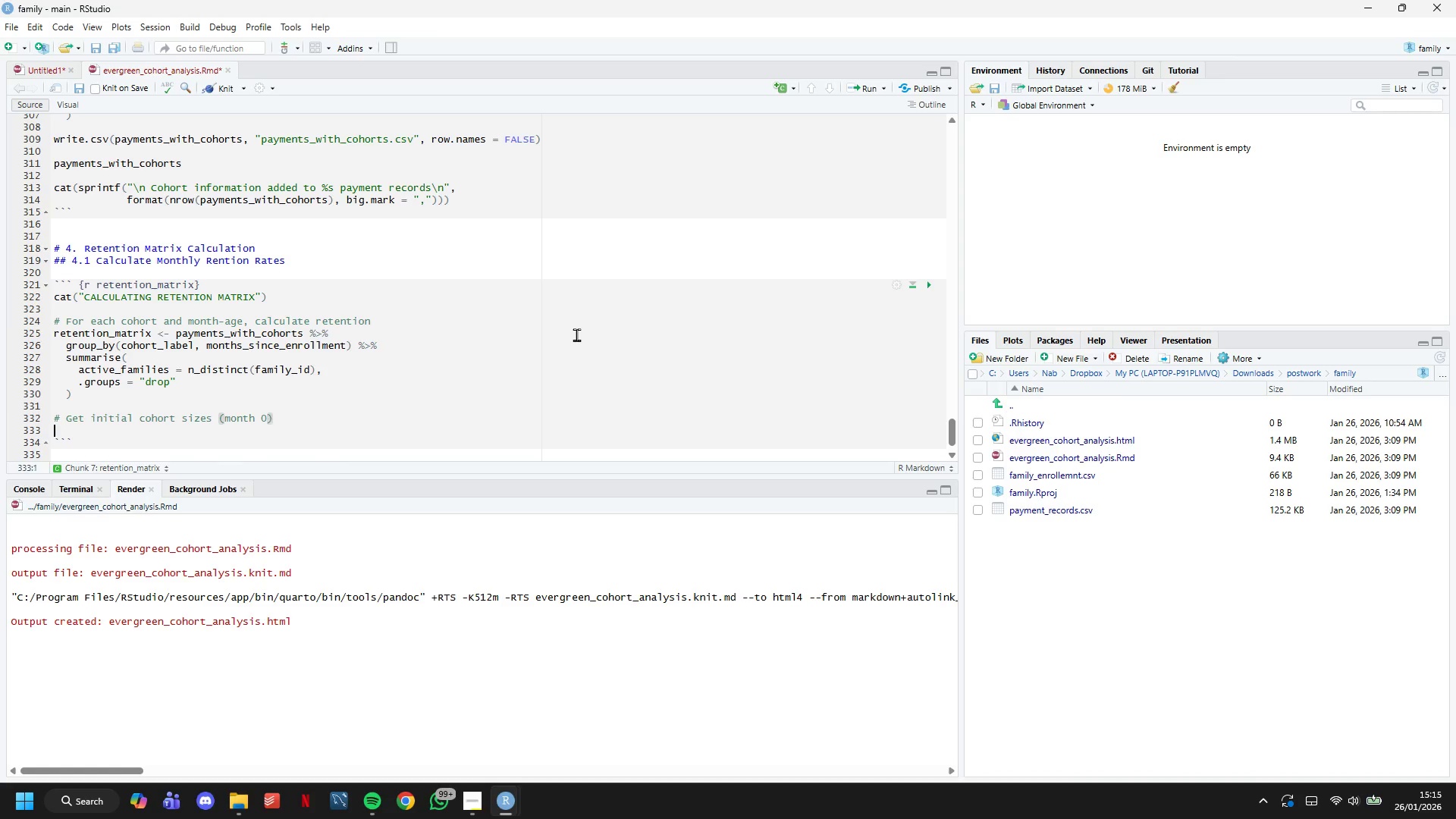 
key(Enter)
 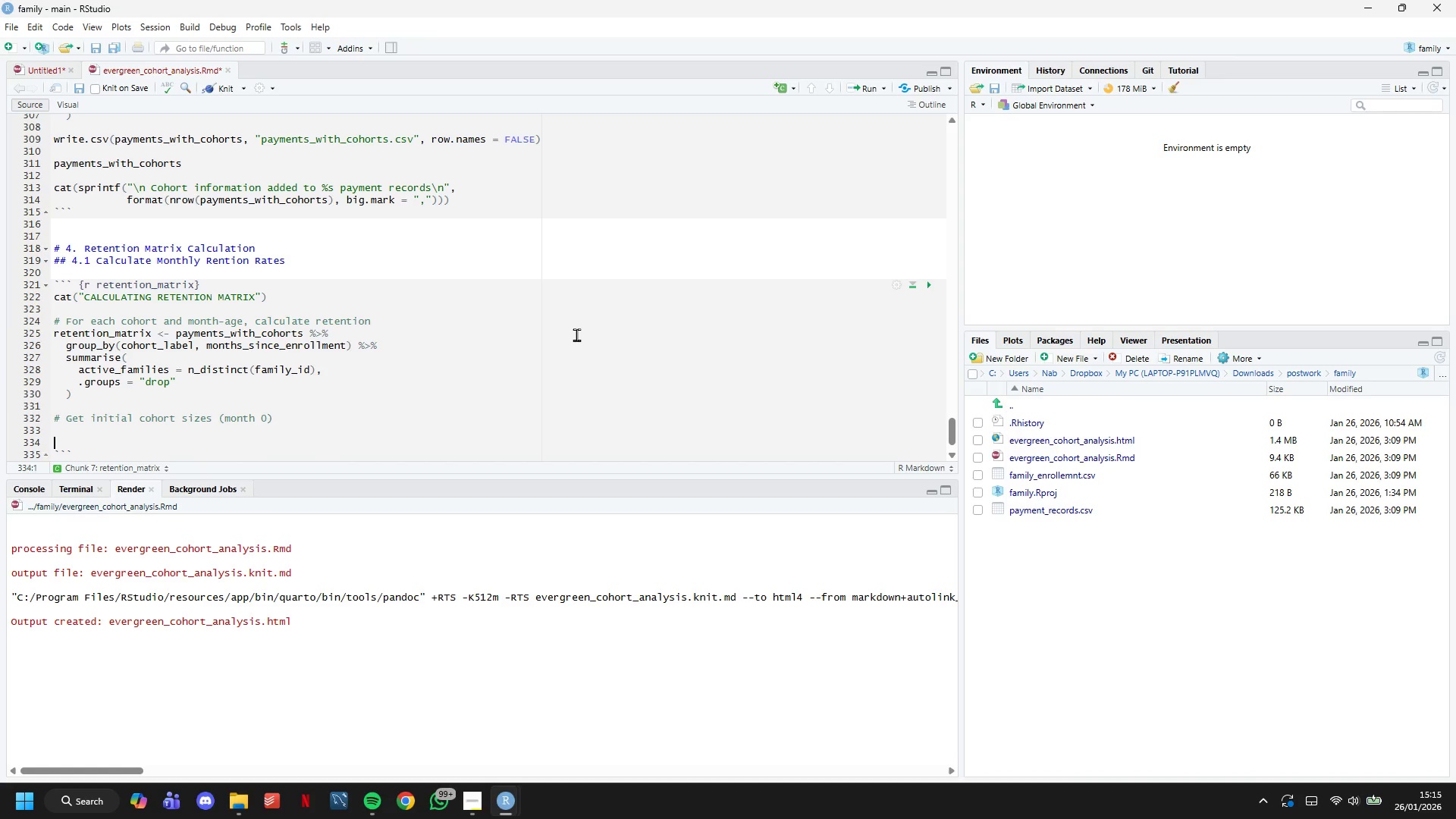 
key(Enter)
 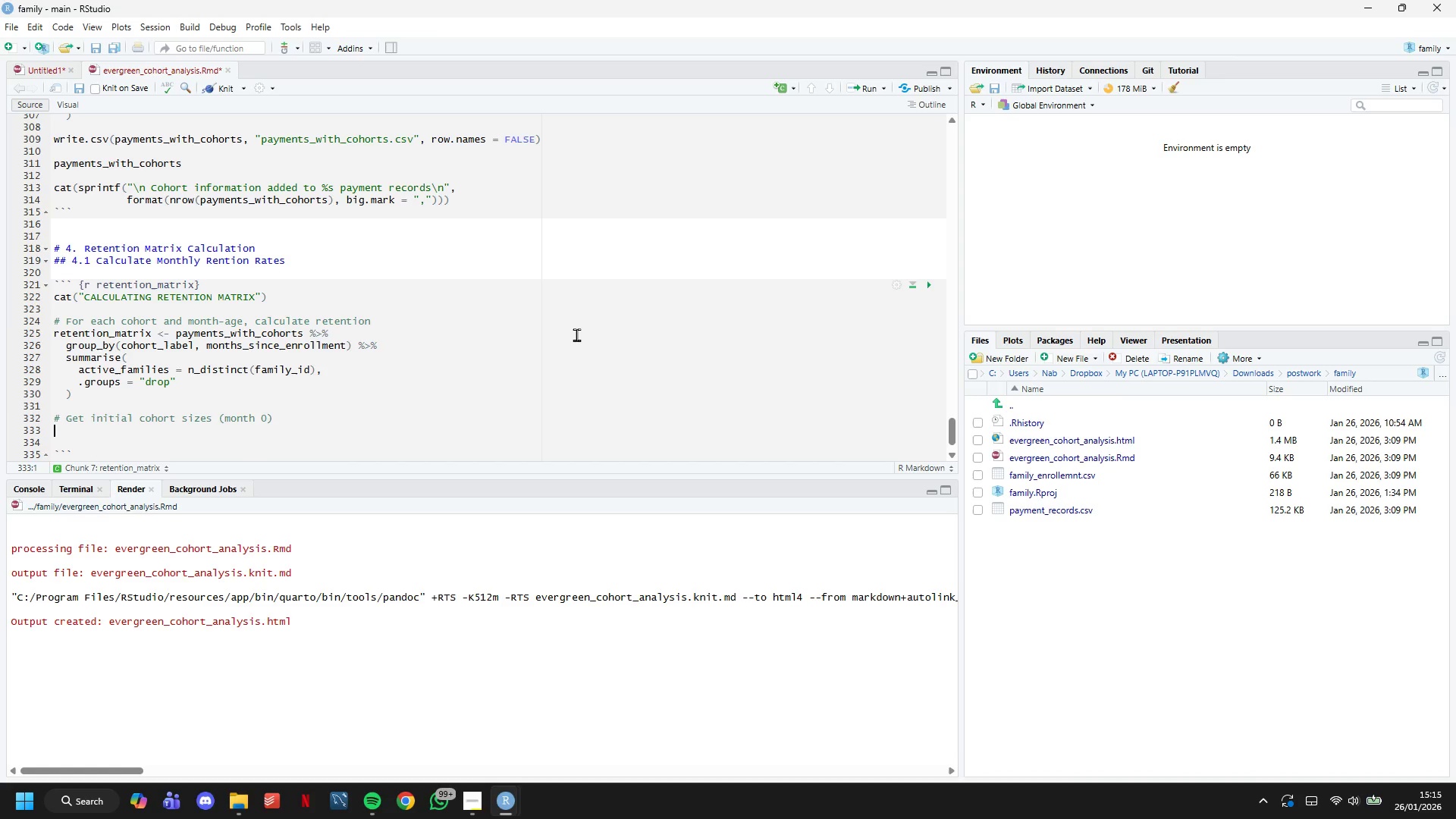 
key(ArrowUp)
 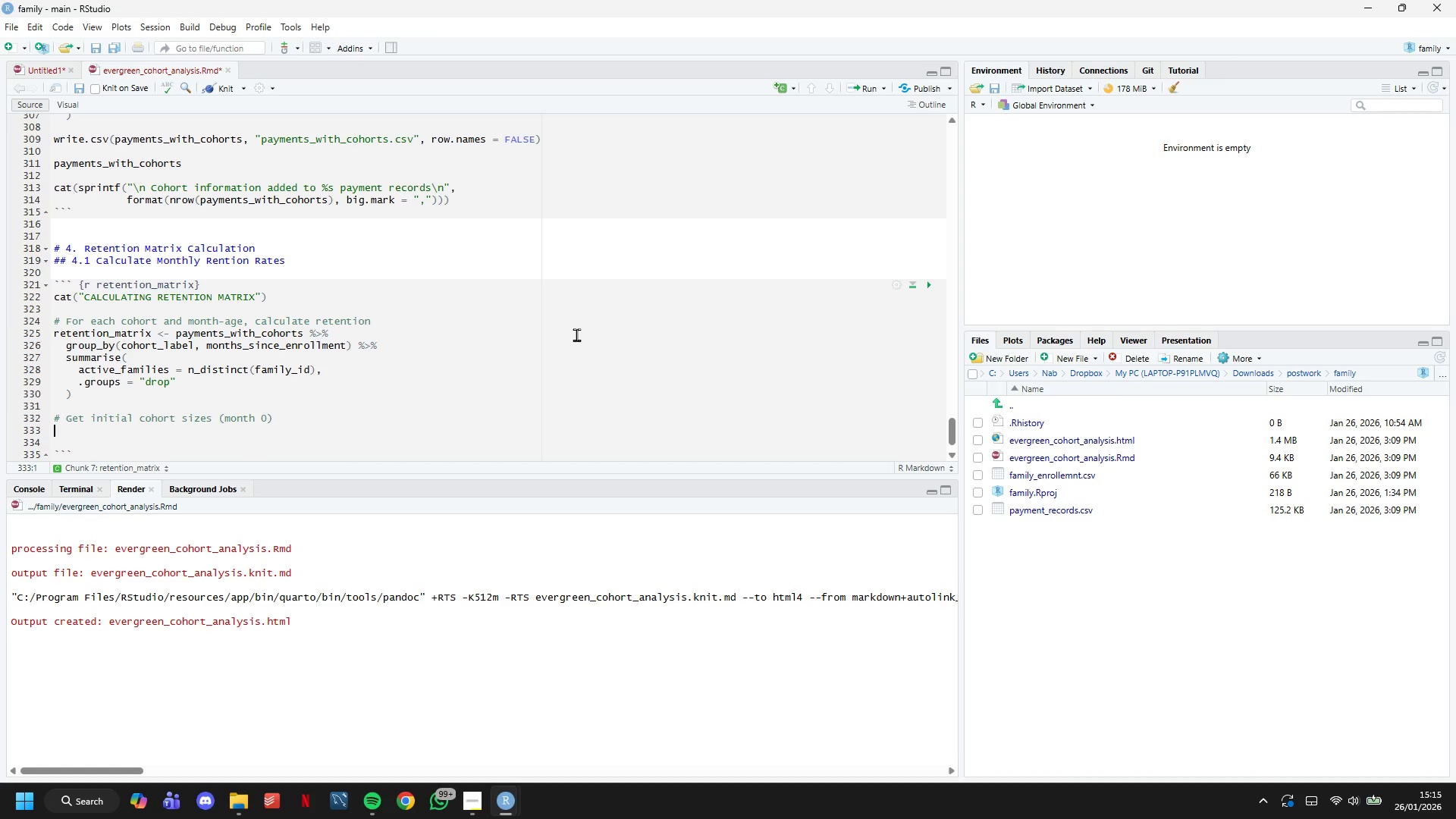 
type(cohort_initial_sizes <- retention_matrix %>%)
 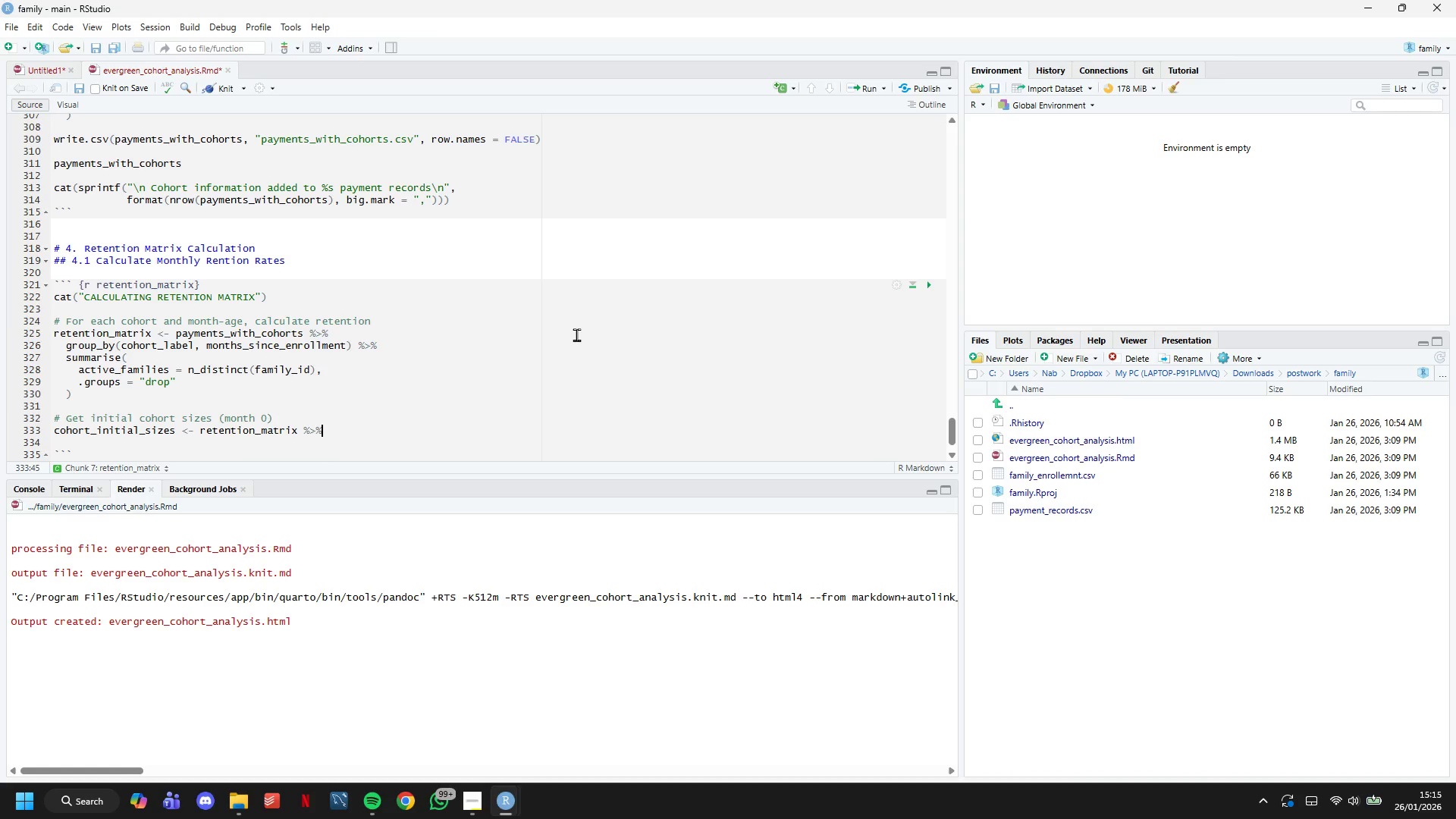 
 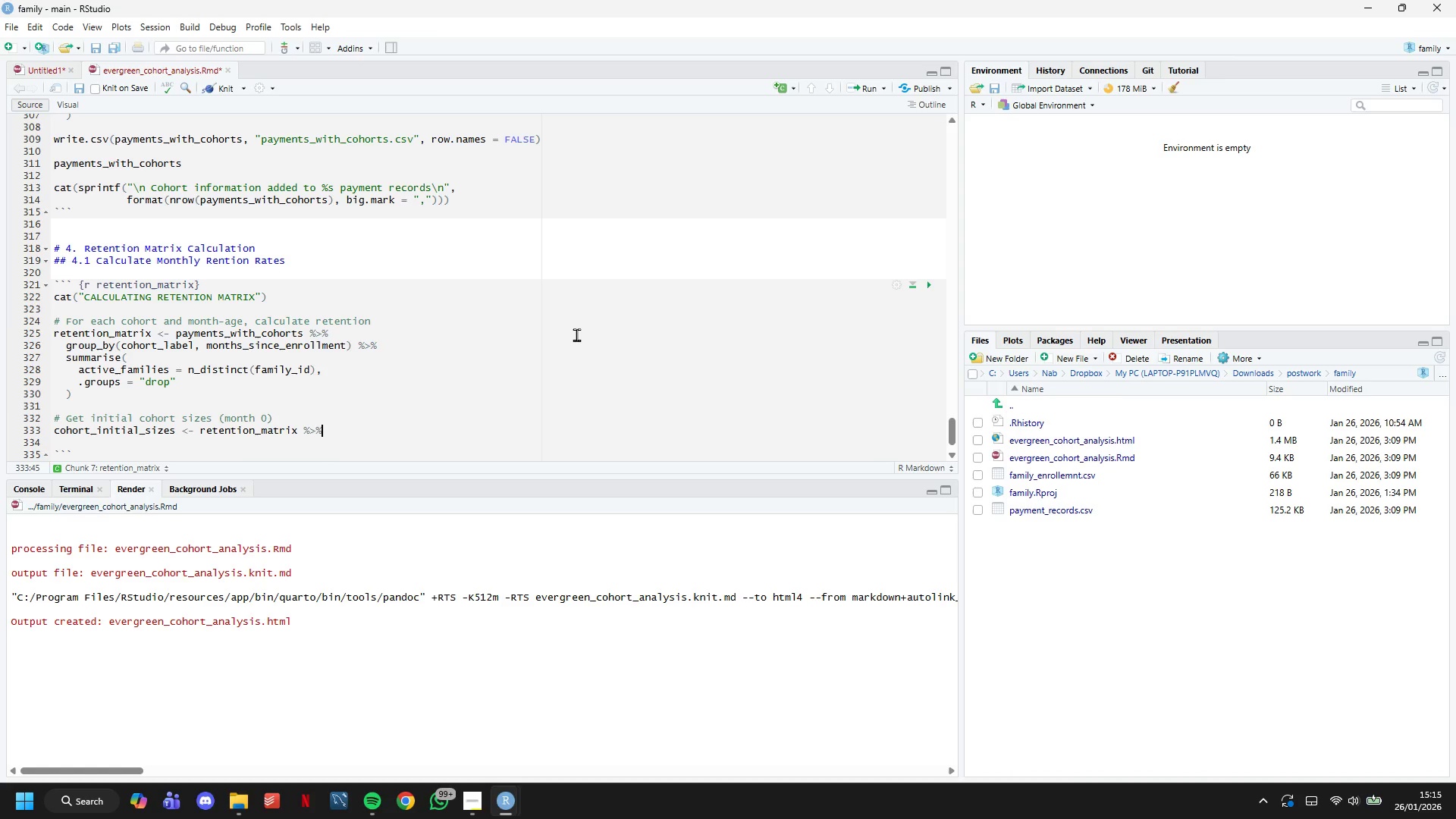 
key(Enter)
 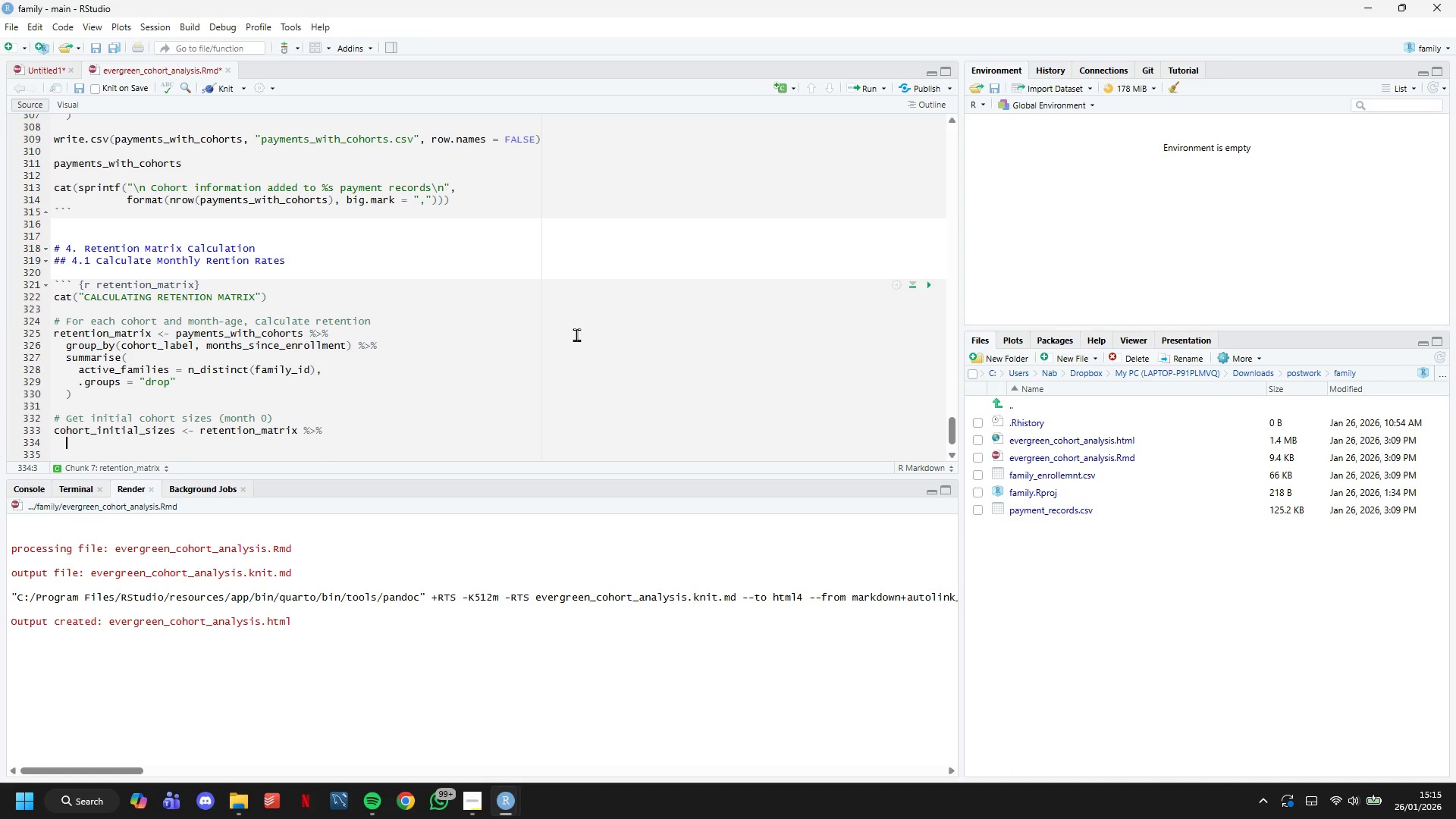 
type(filter(months_since_enrollment == 0)
 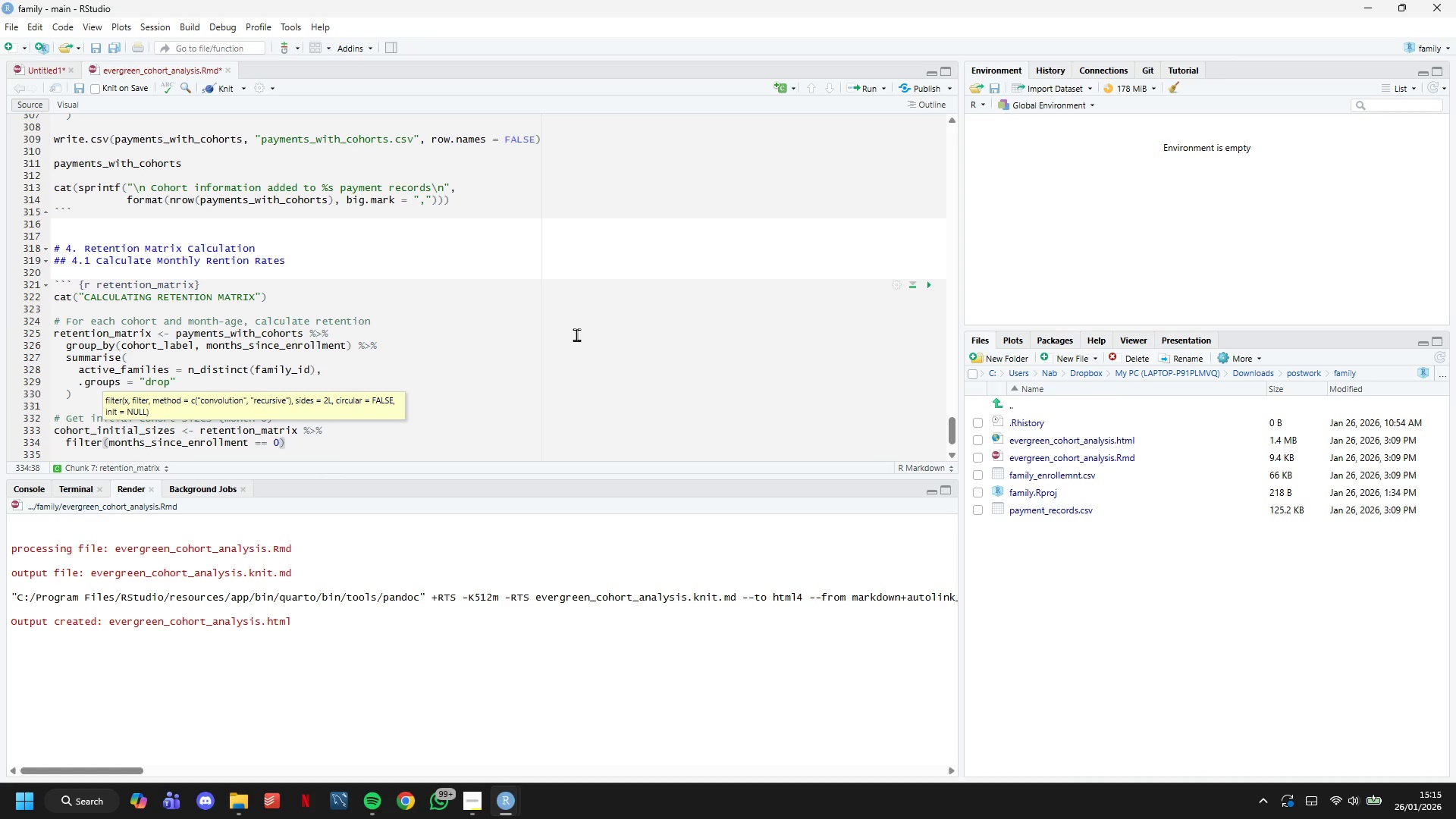 
key(ArrowRight)
 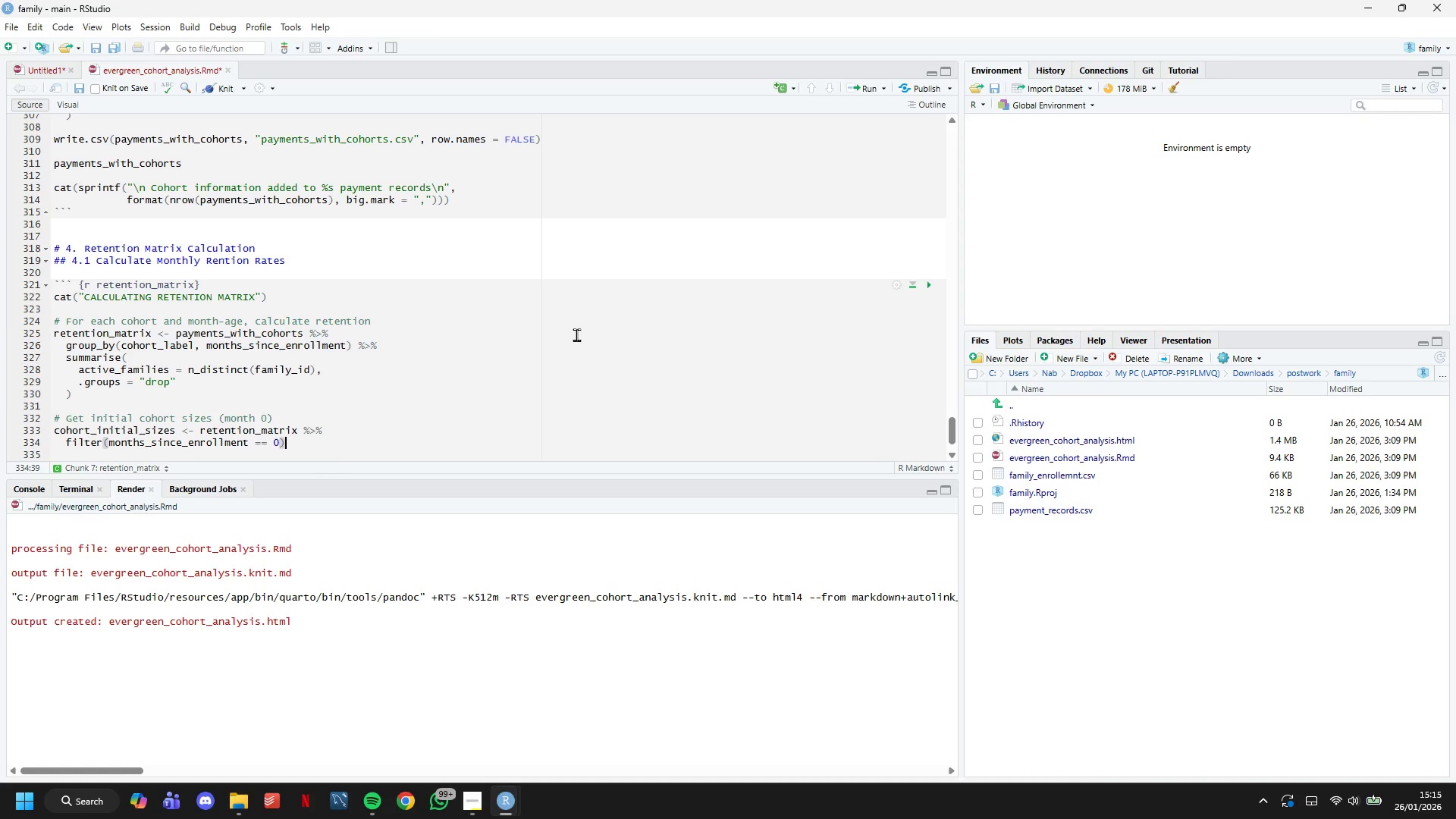 
key(Space)
 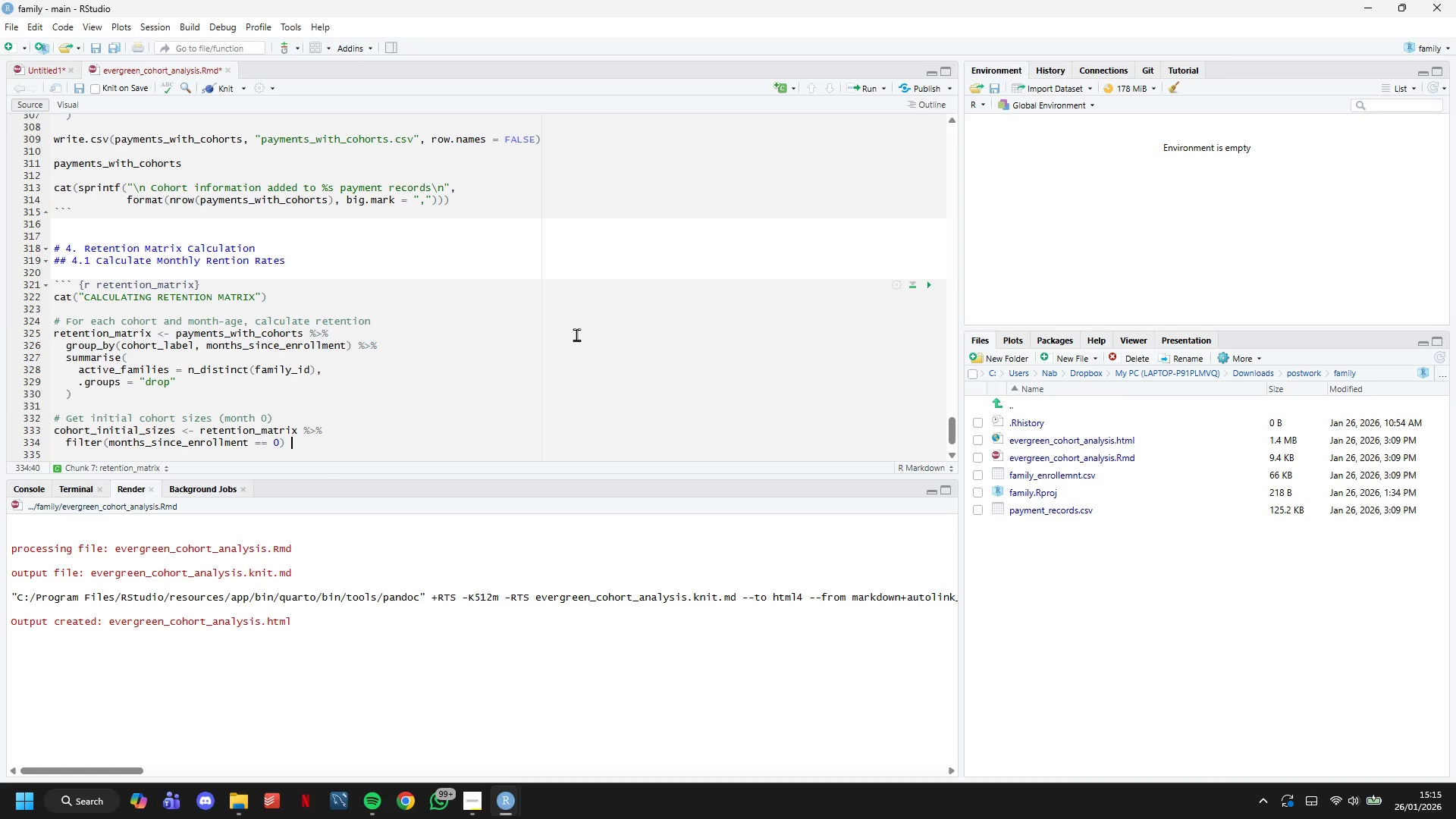 
key(Shift+5)
 